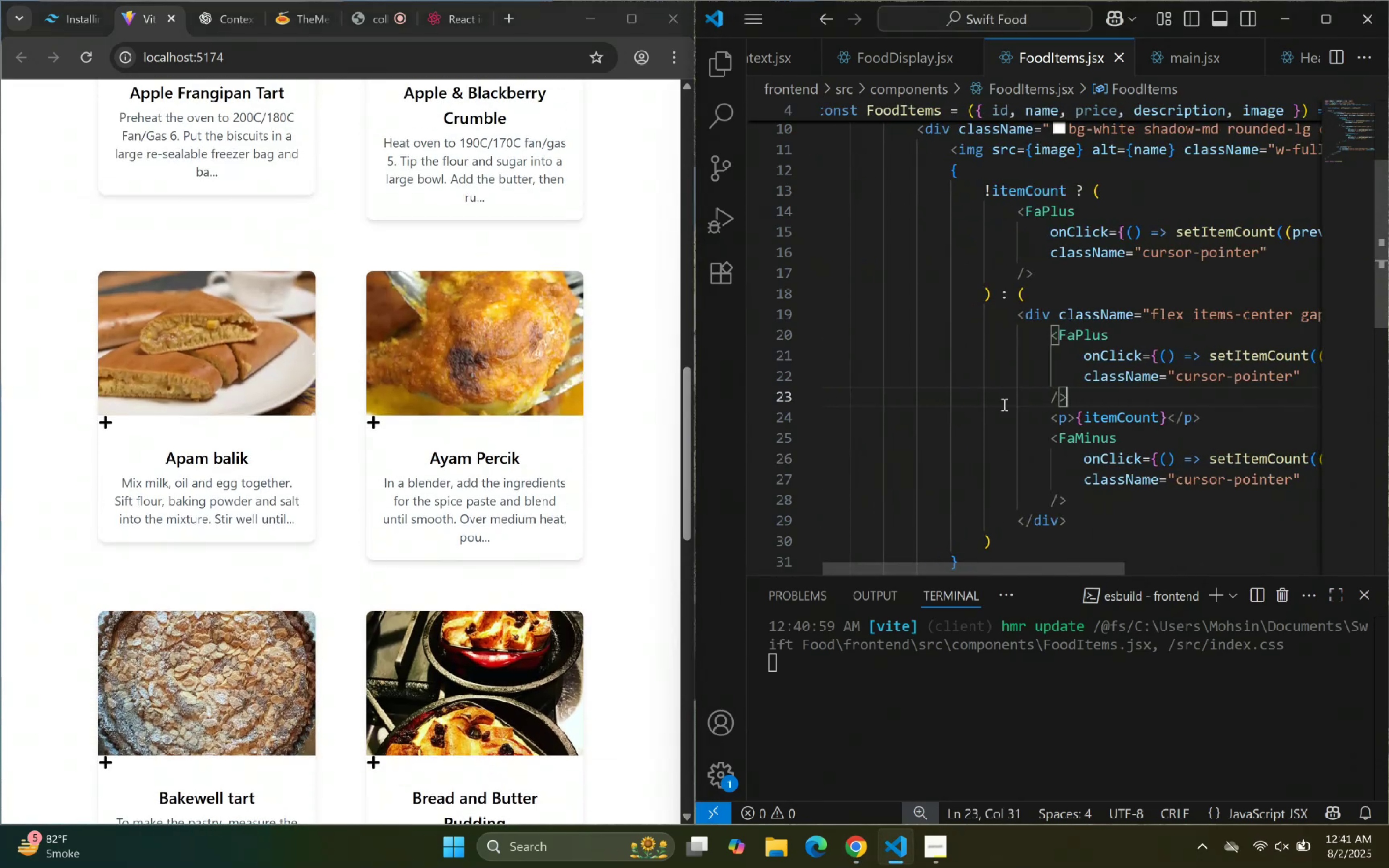 
scroll: coordinate [1002, 399], scroll_direction: down, amount: 1.0
 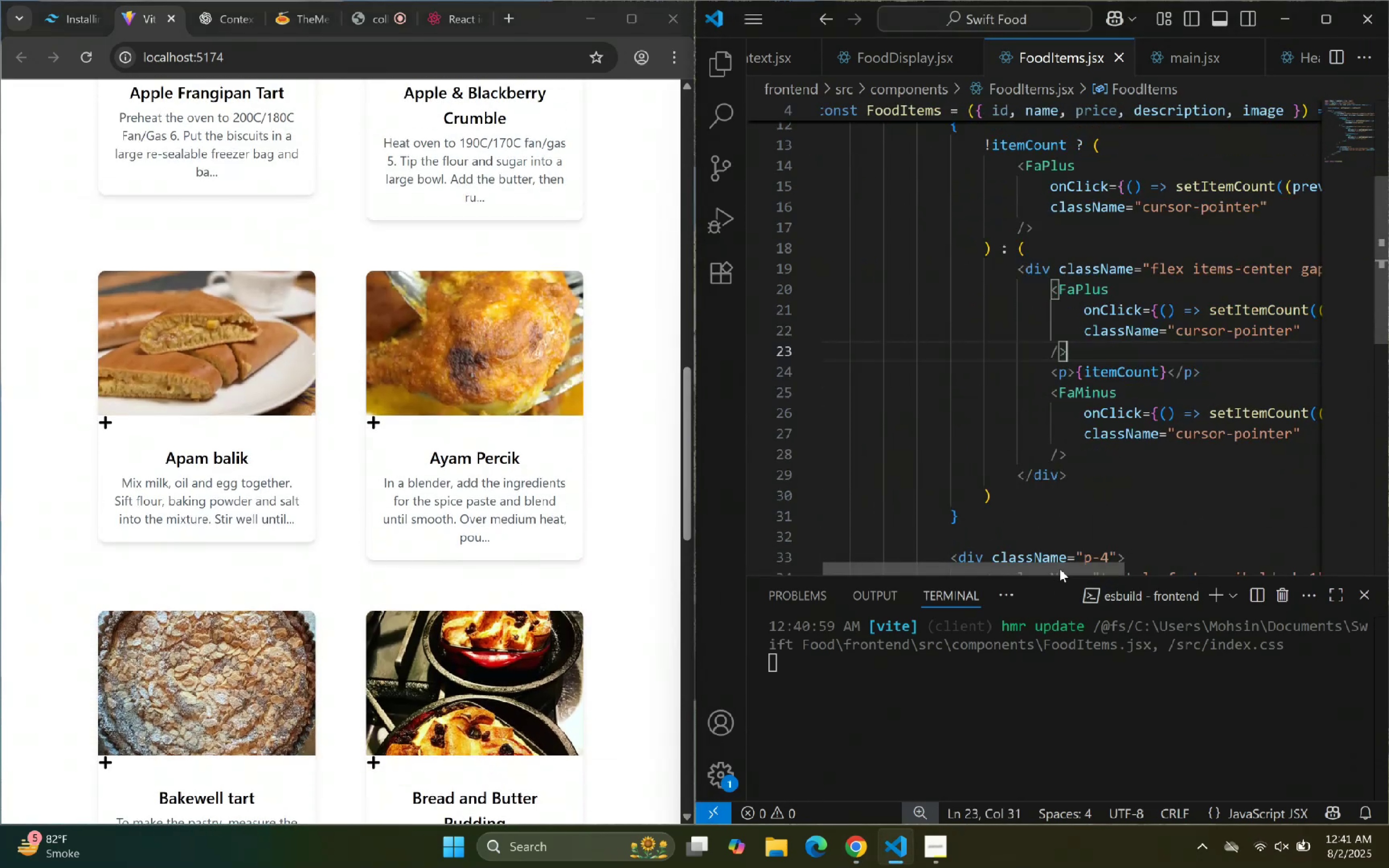 
left_click_drag(start_coordinate=[1057, 568], to_coordinate=[1120, 555])
 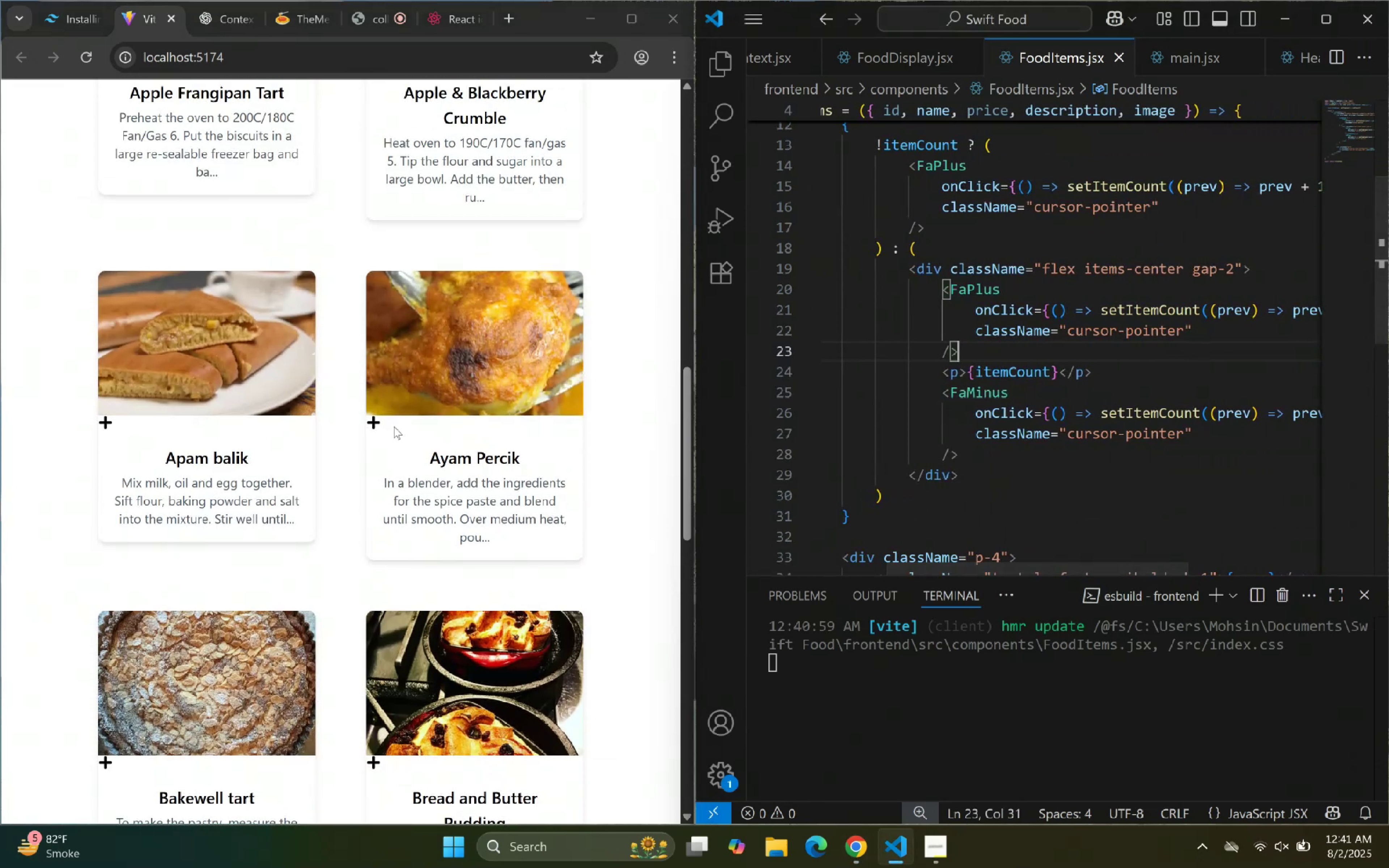 
left_click([372, 419])
 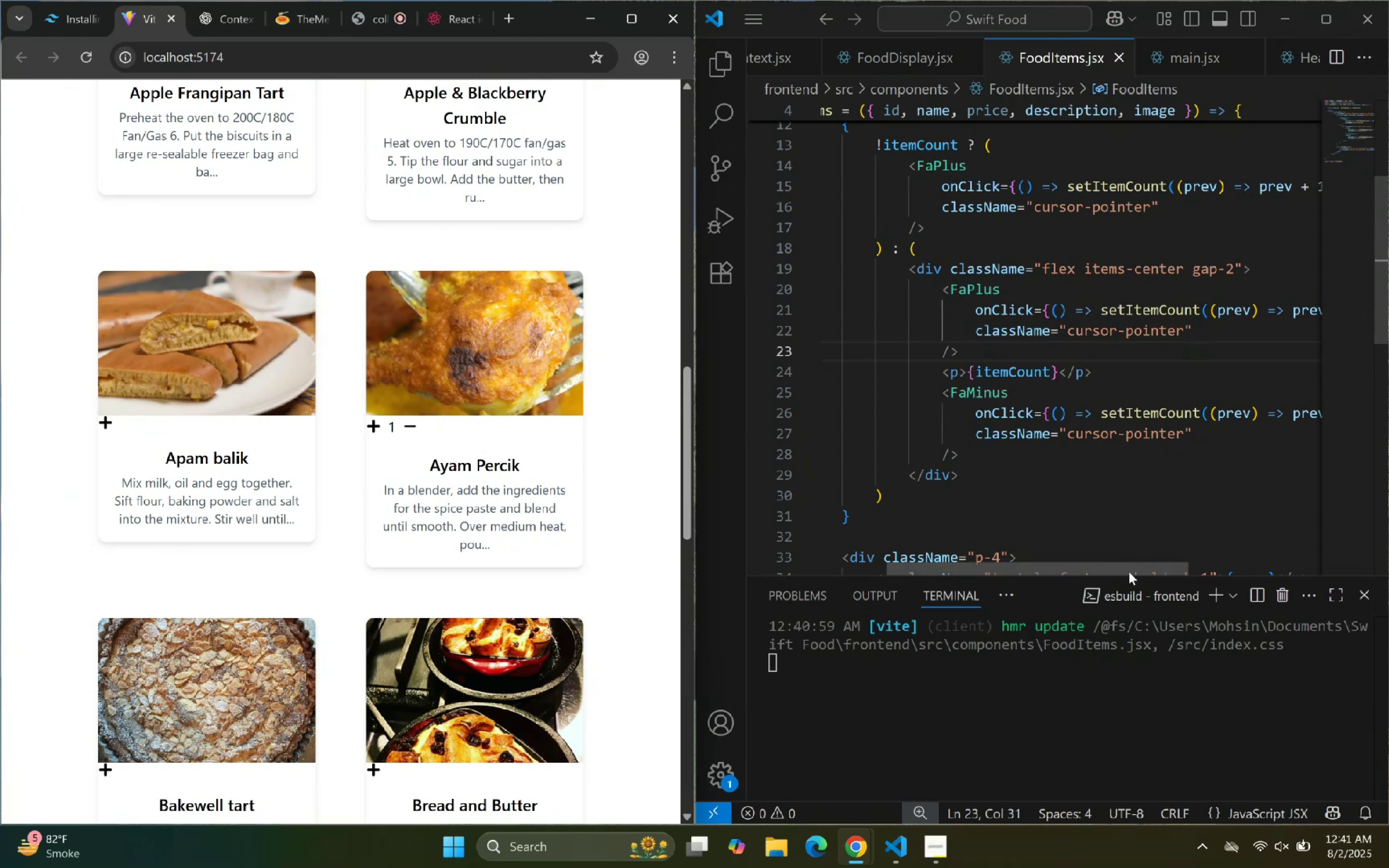 
left_click_drag(start_coordinate=[1120, 564], to_coordinate=[1131, 556])
 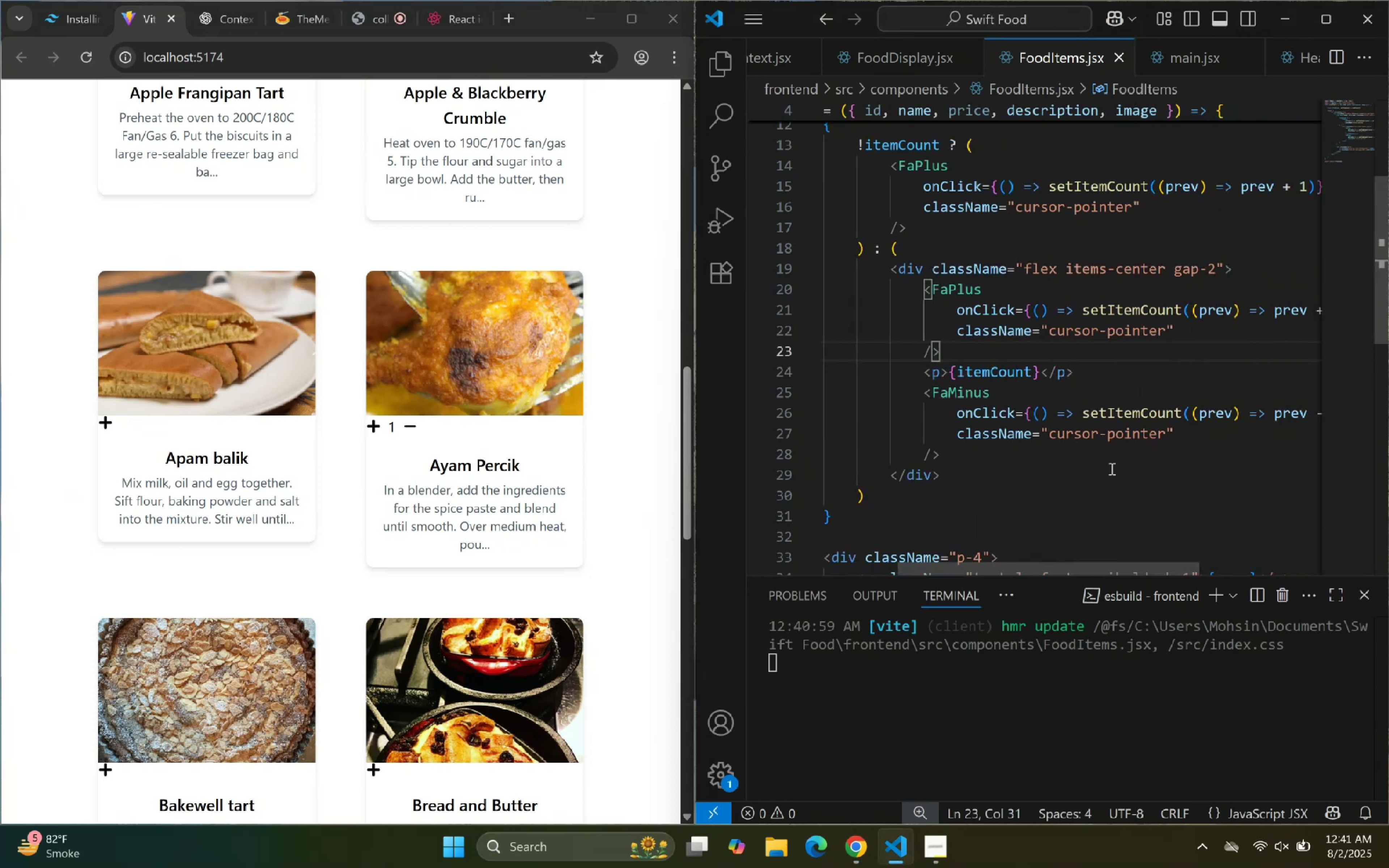 
scroll: coordinate [1092, 309], scroll_direction: up, amount: 11.0
 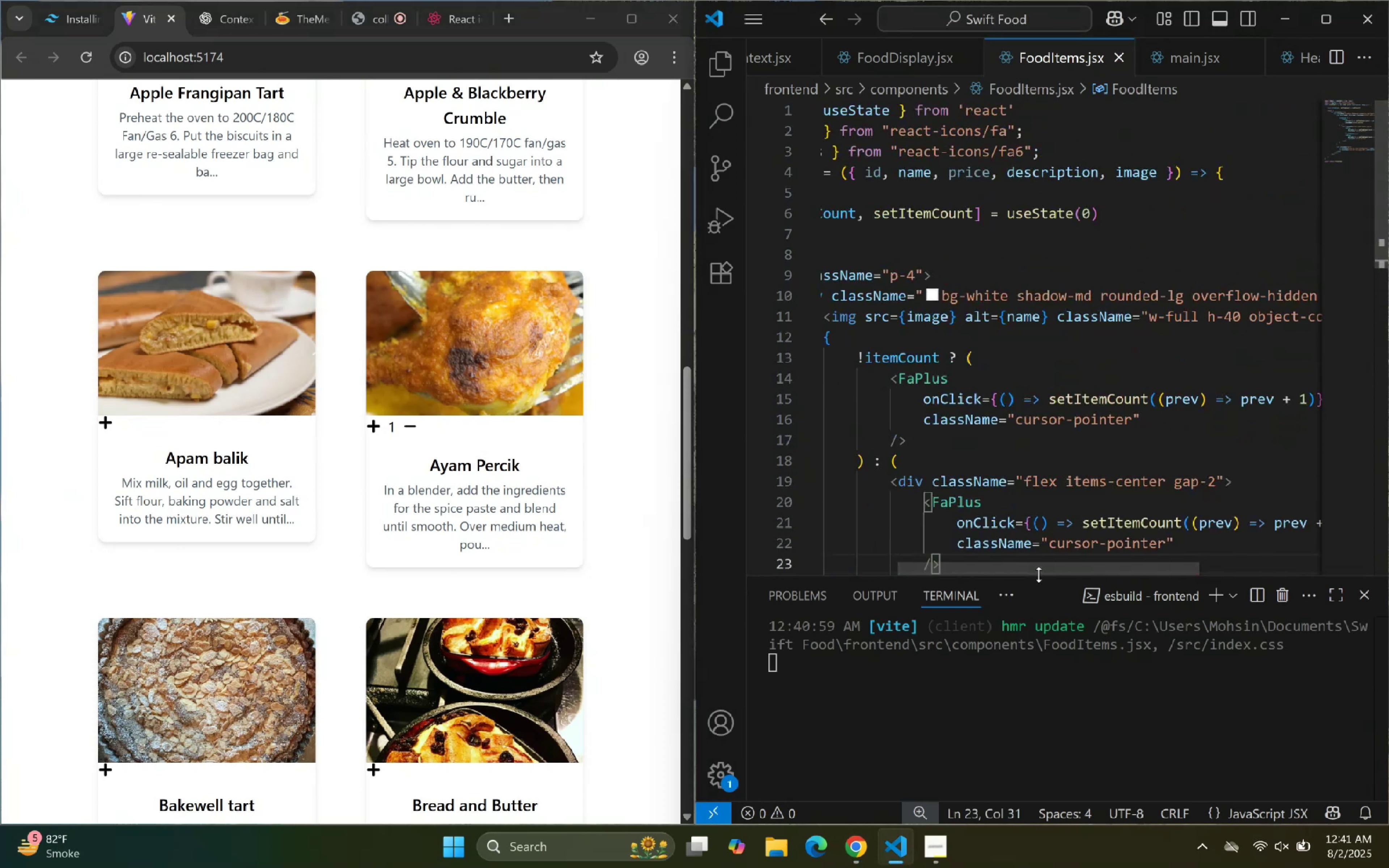 
left_click_drag(start_coordinate=[1049, 568], to_coordinate=[950, 565])
 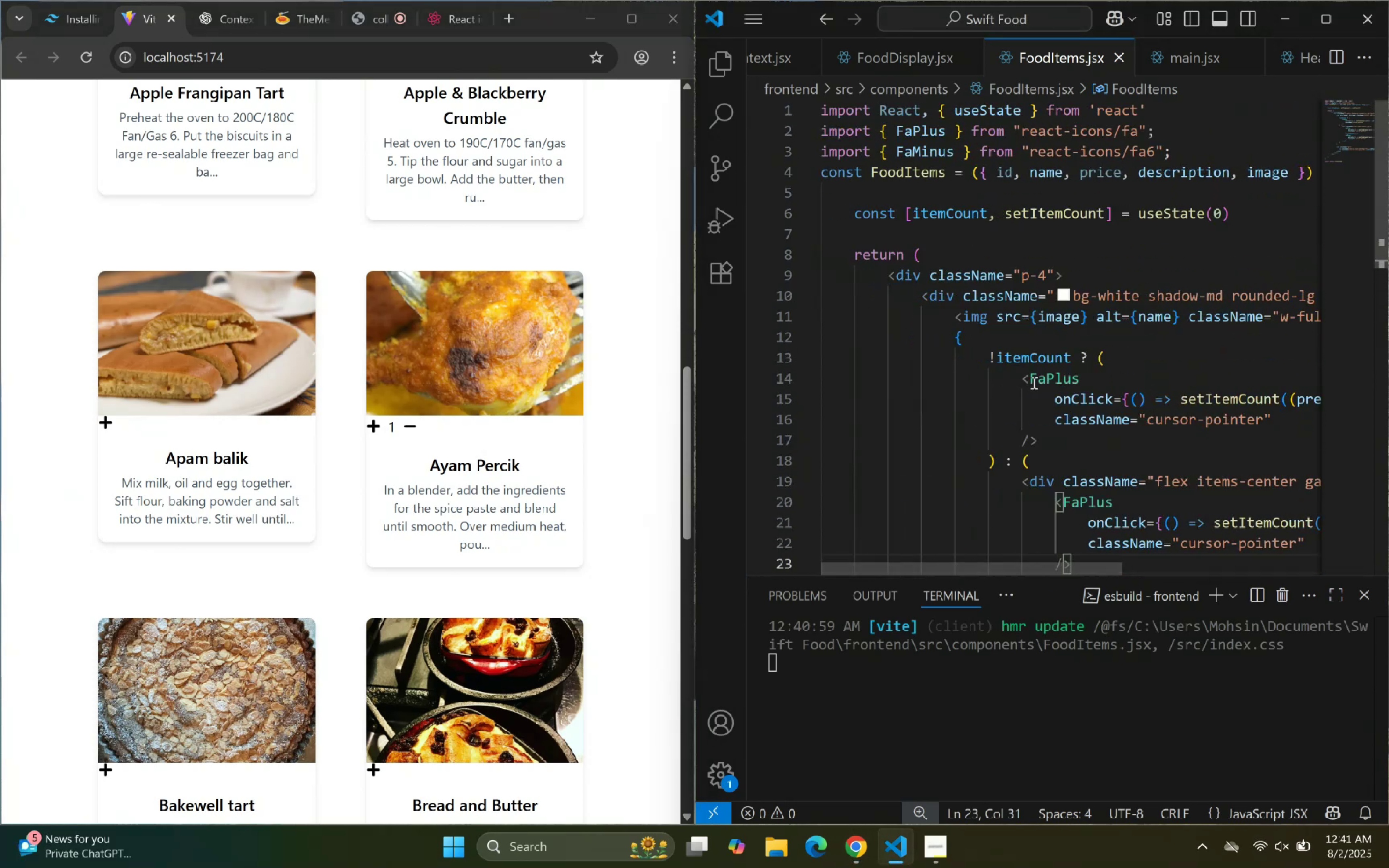 
scroll: coordinate [1038, 376], scroll_direction: down, amount: 2.0
 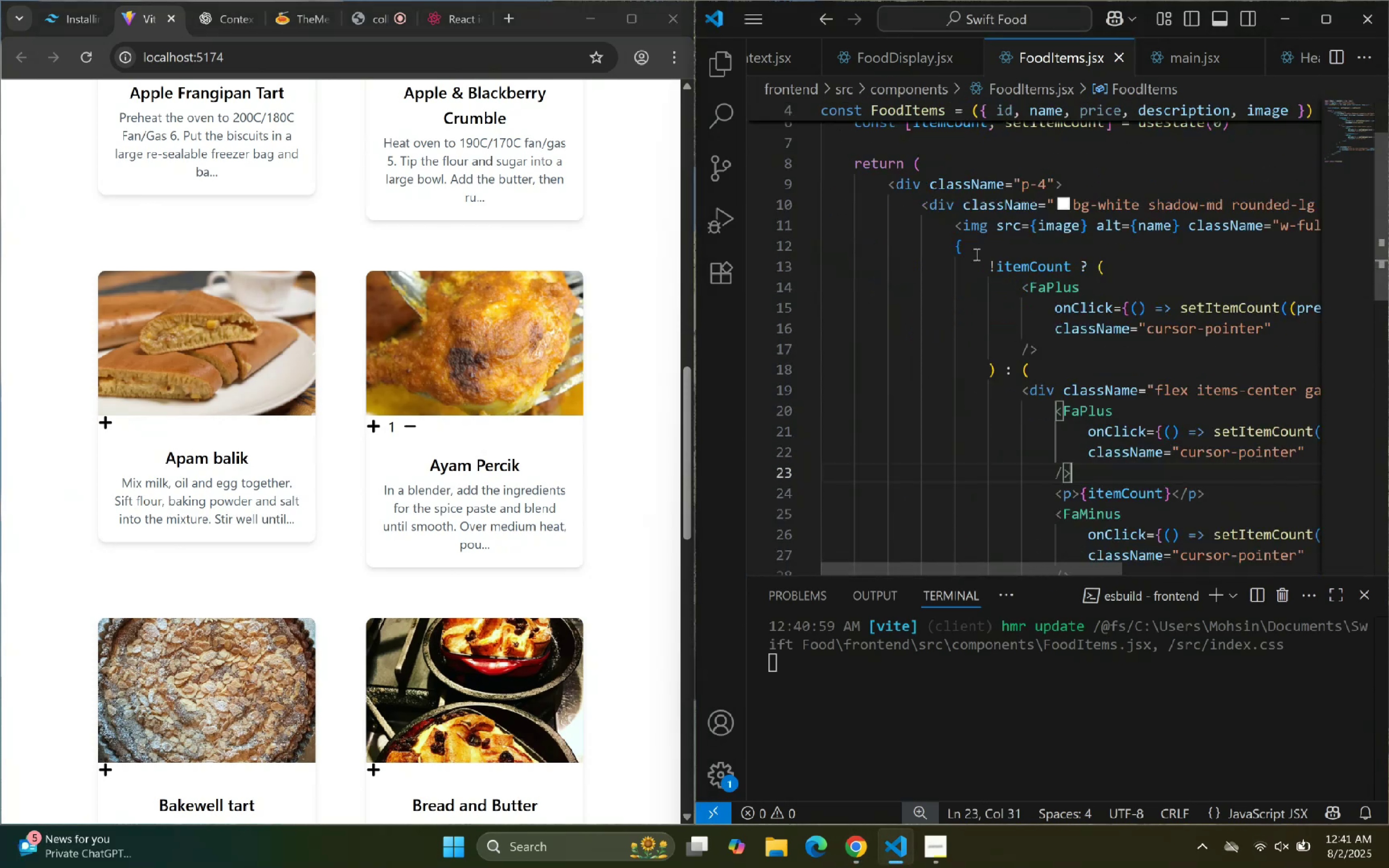 
left_click([977, 254])
 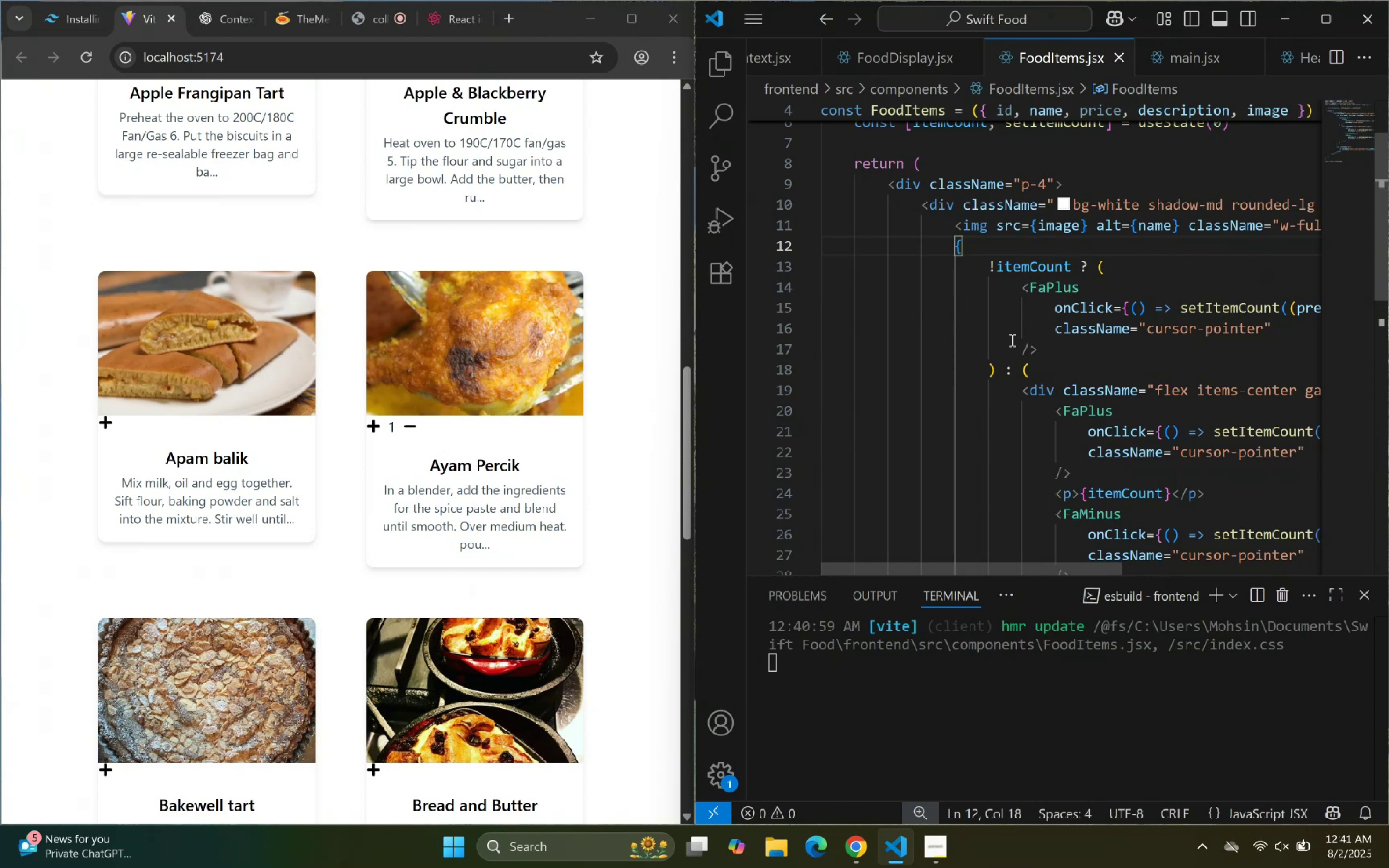 
wait(7.83)
 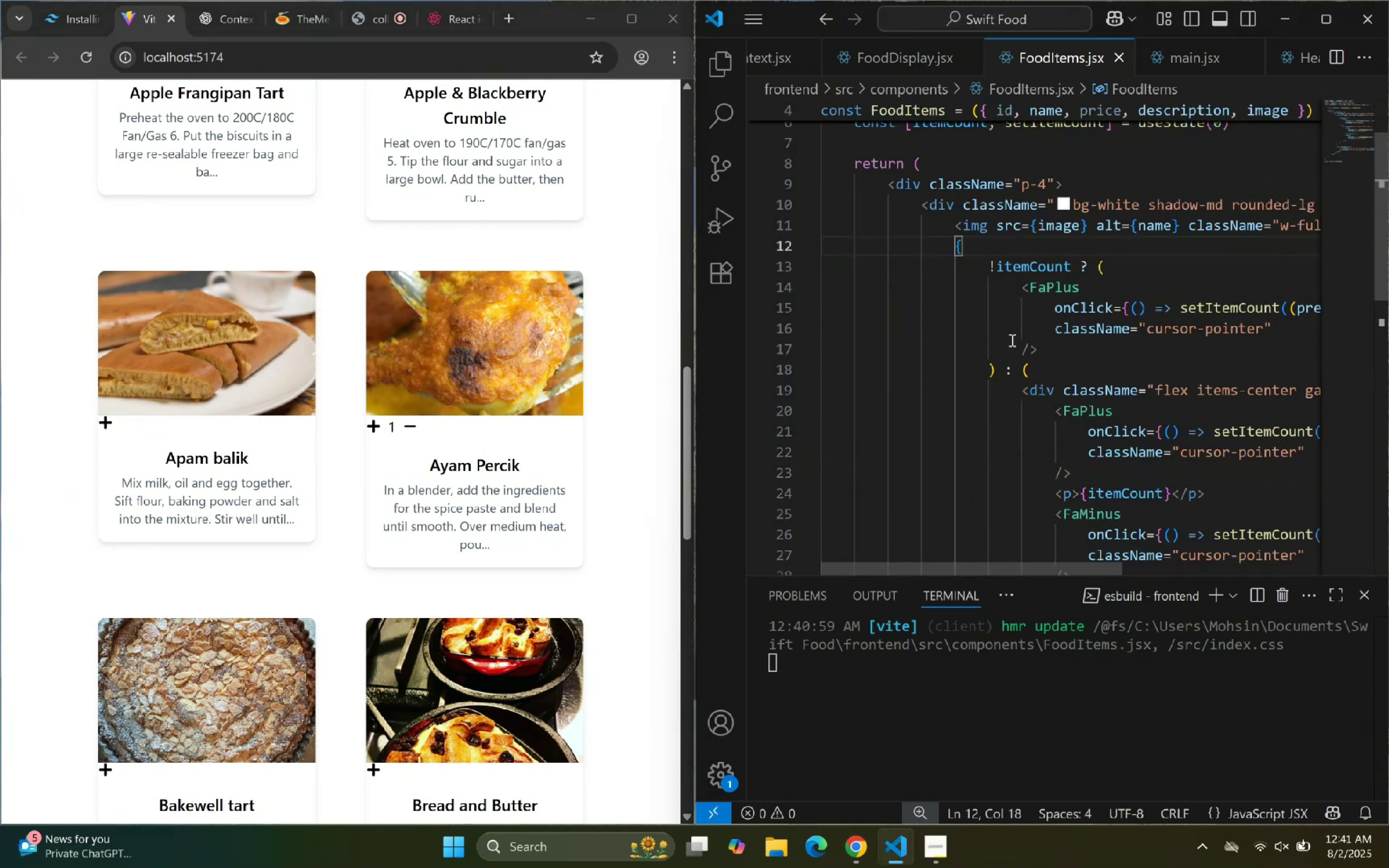 
left_click_drag(start_coordinate=[980, 568], to_coordinate=[1090, 561])
 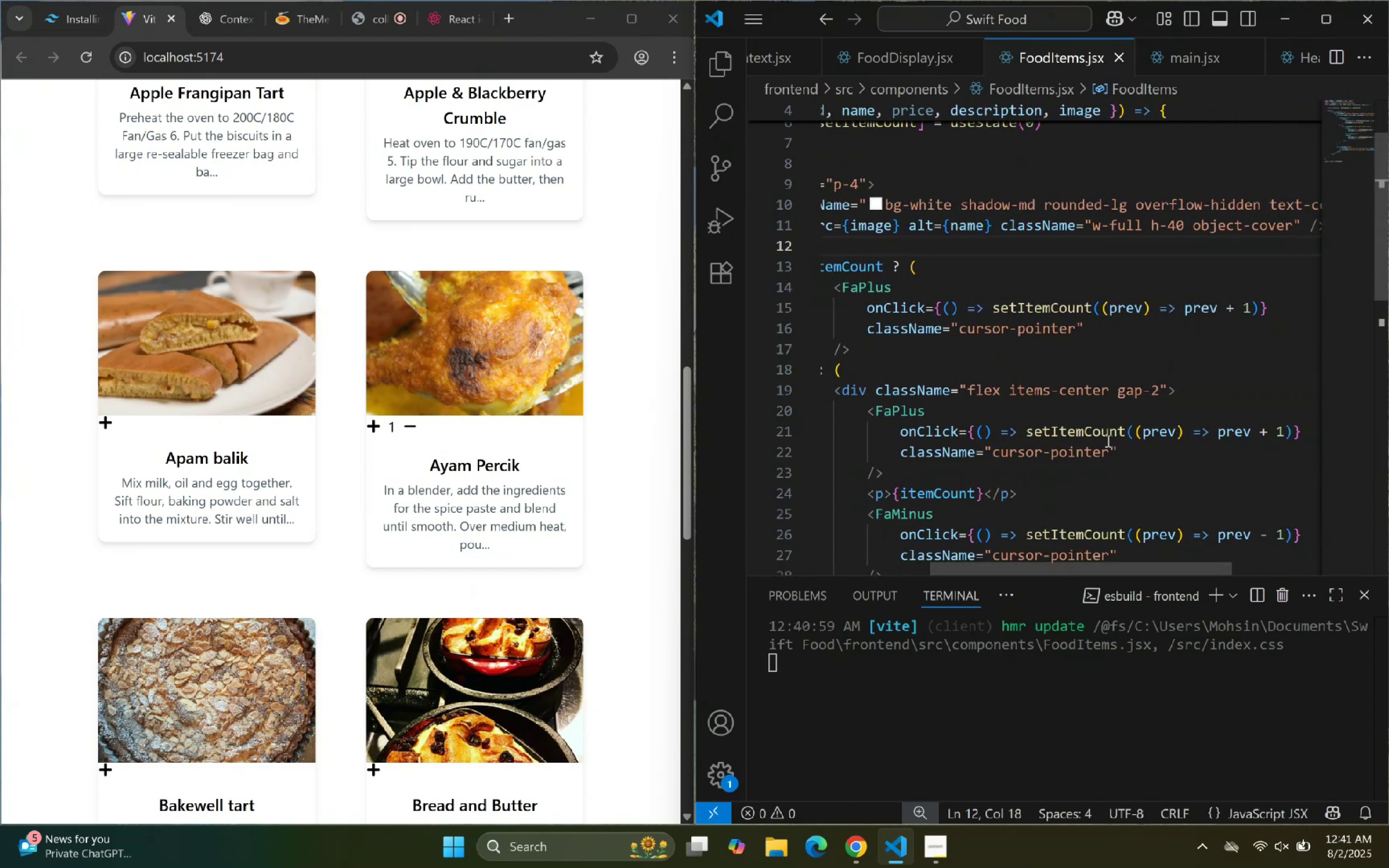 
left_click([1107, 451])
 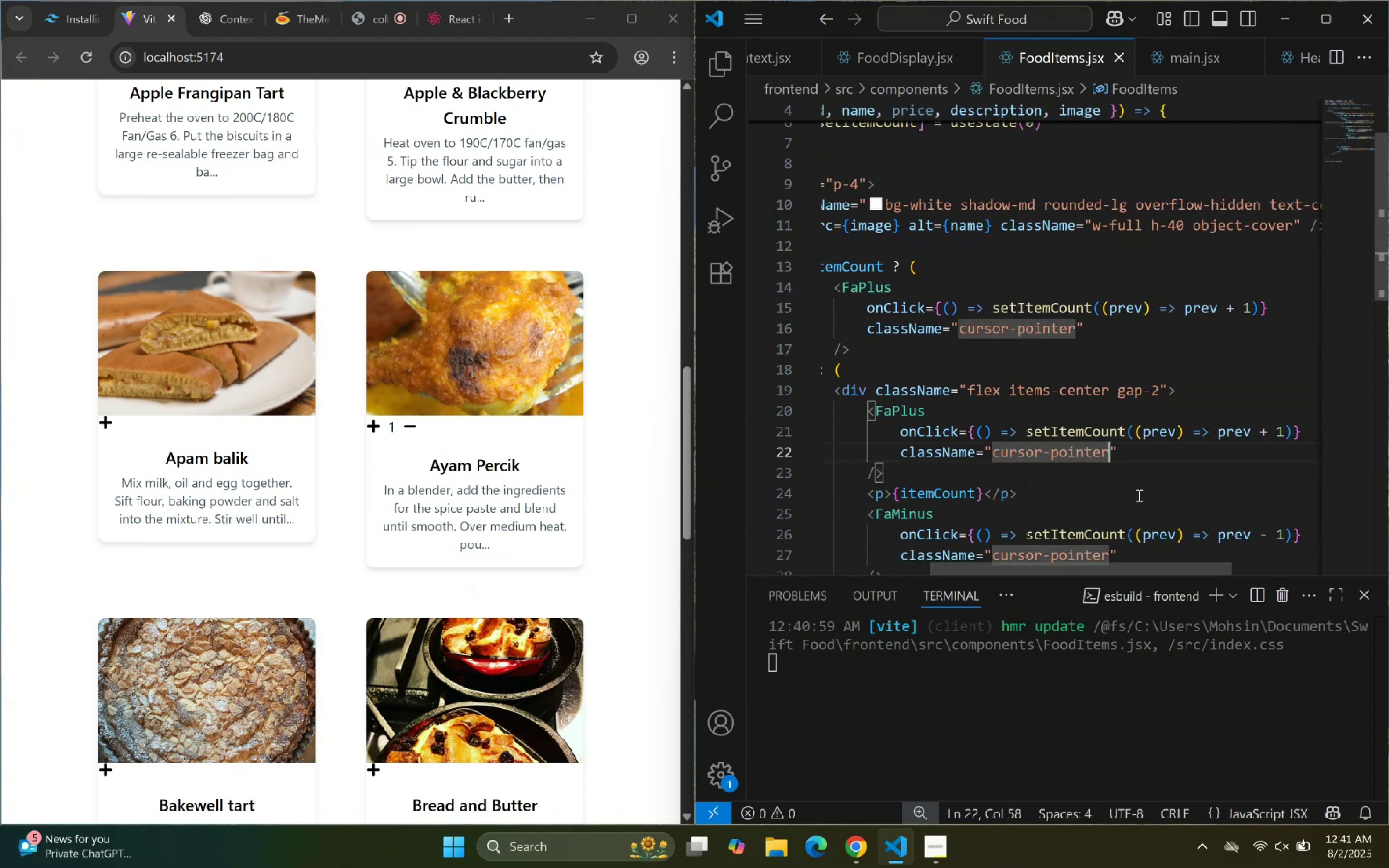 
key(Space)
 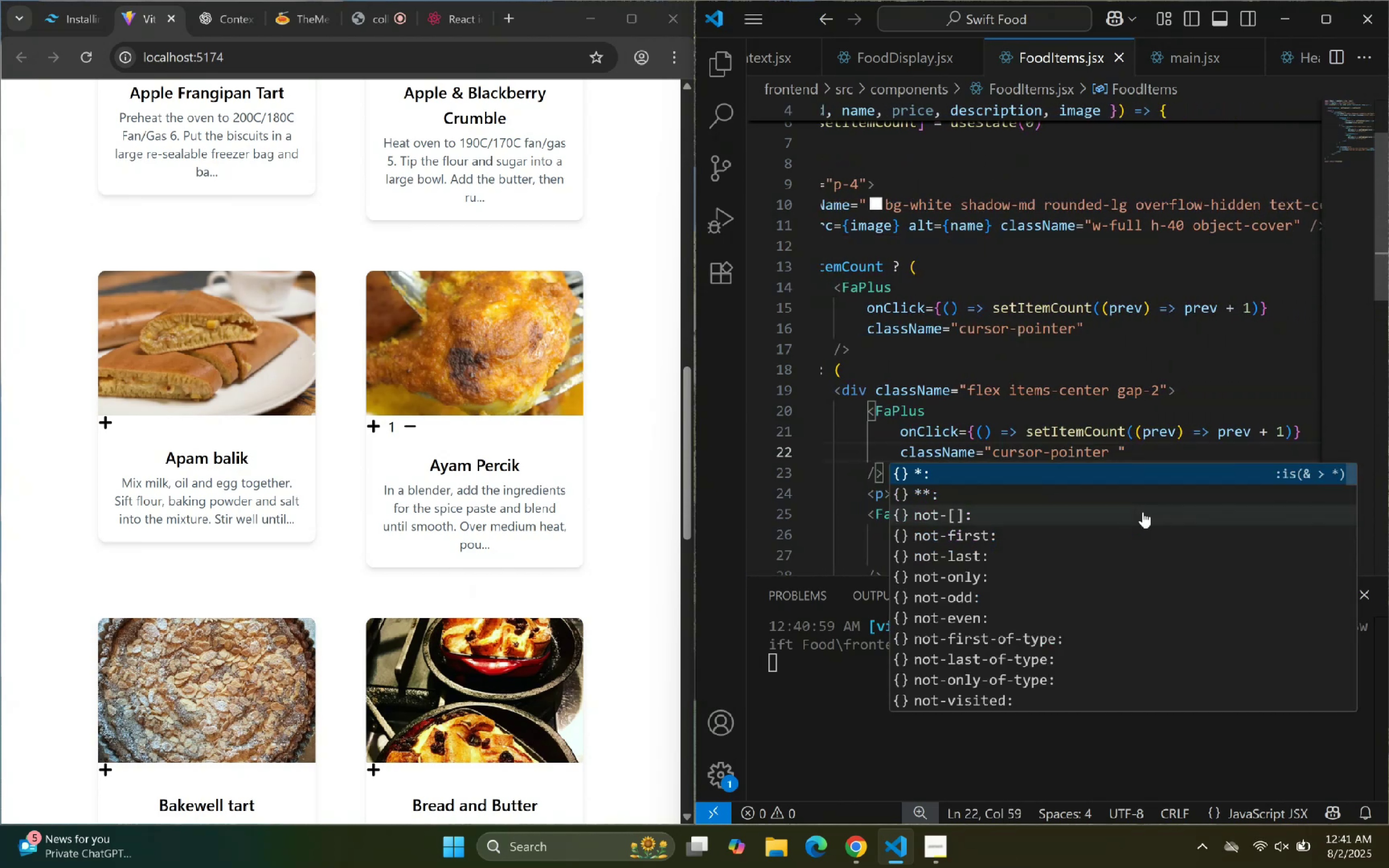 
left_click([1186, 436])
 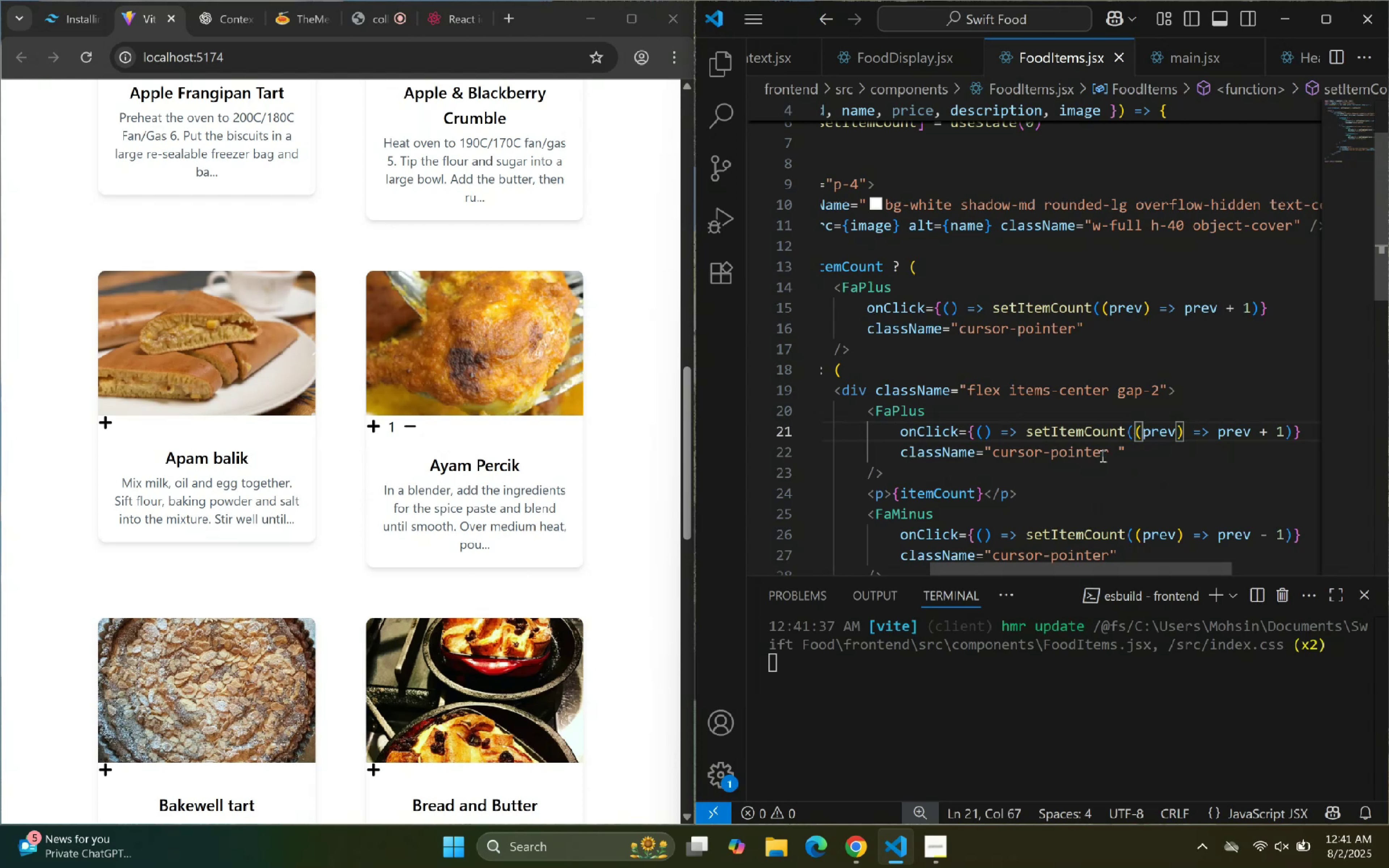 
left_click([1113, 453])
 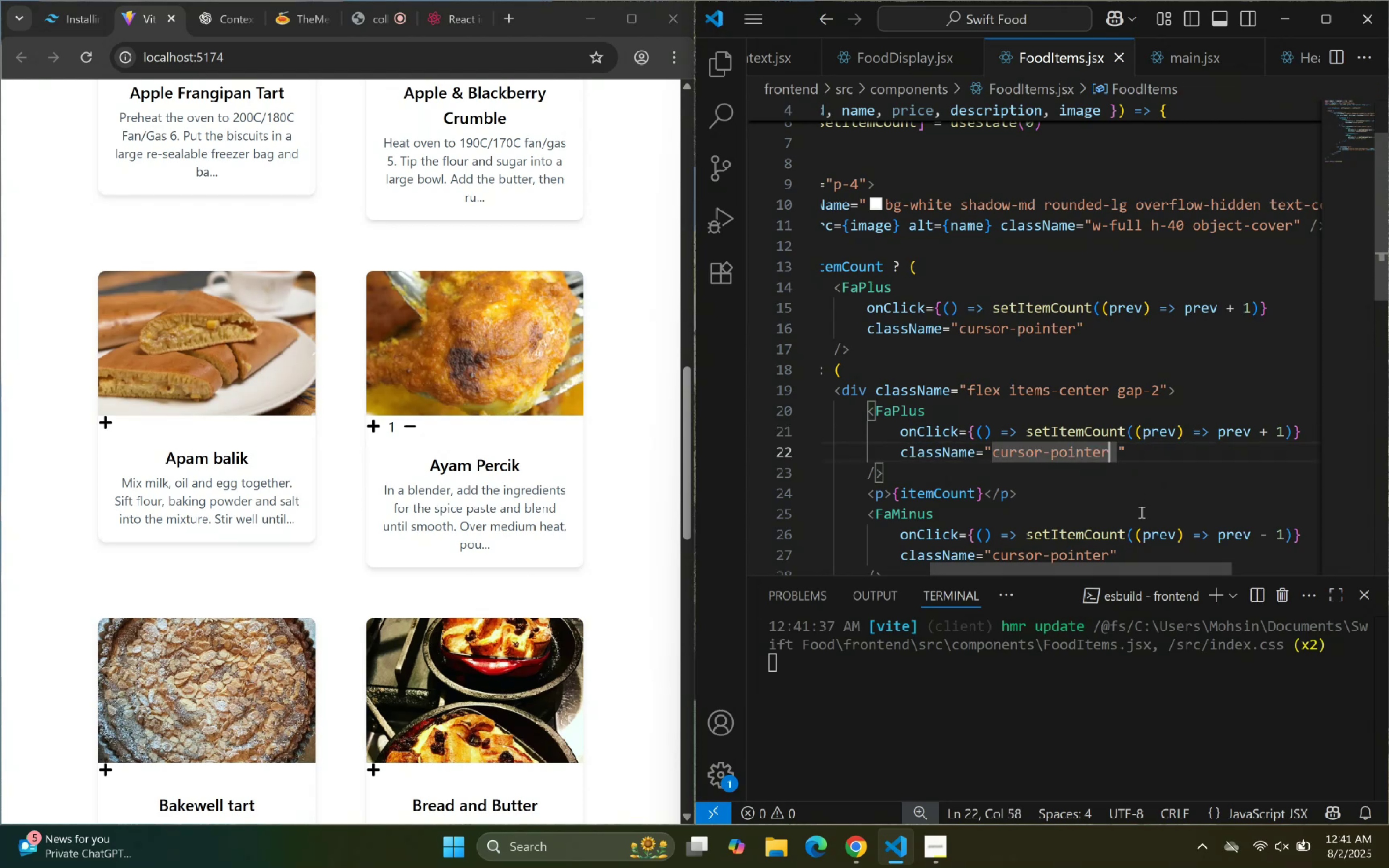 
left_click([1215, 469])
 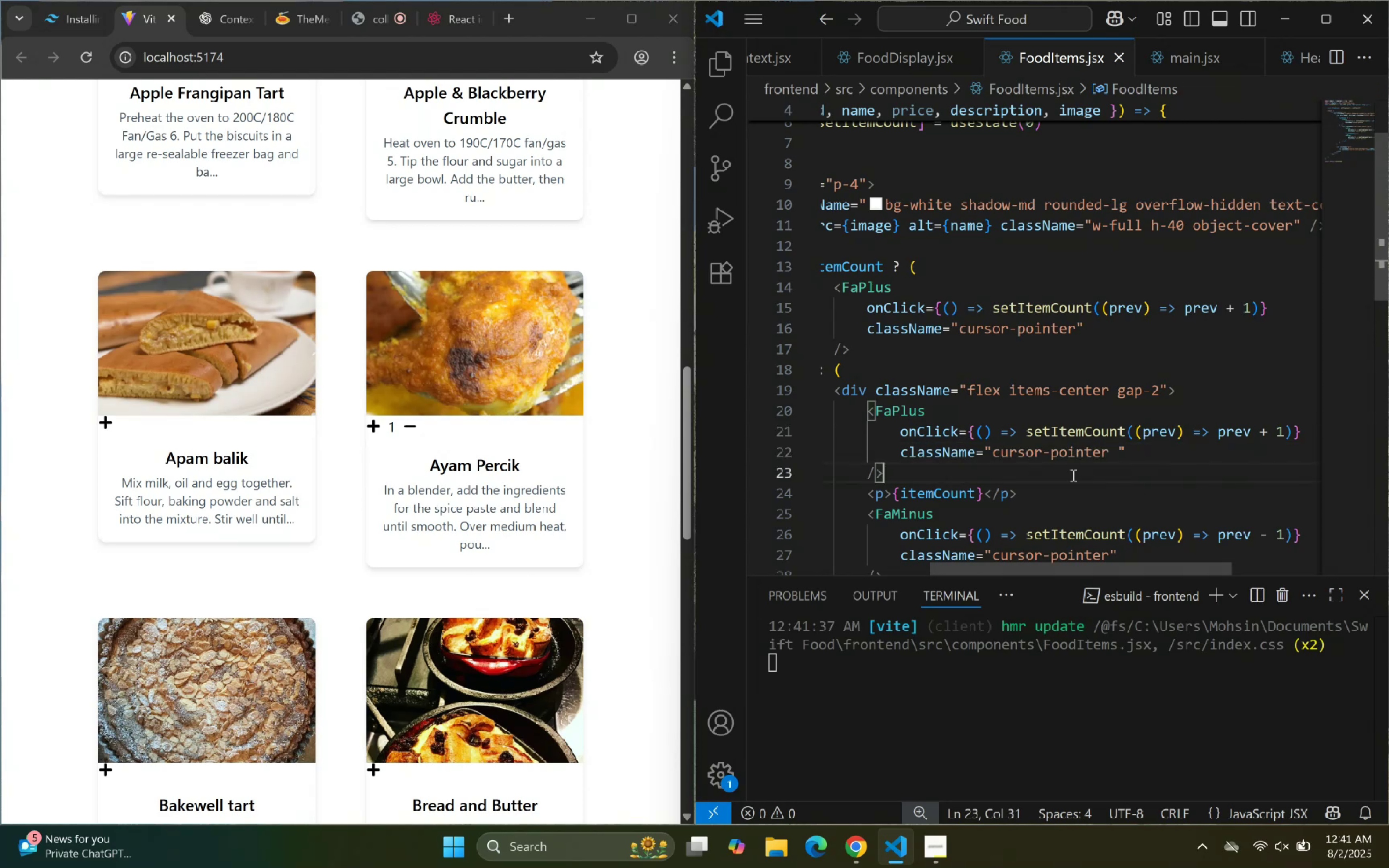 
scroll: coordinate [1046, 420], scroll_direction: up, amount: 4.0
 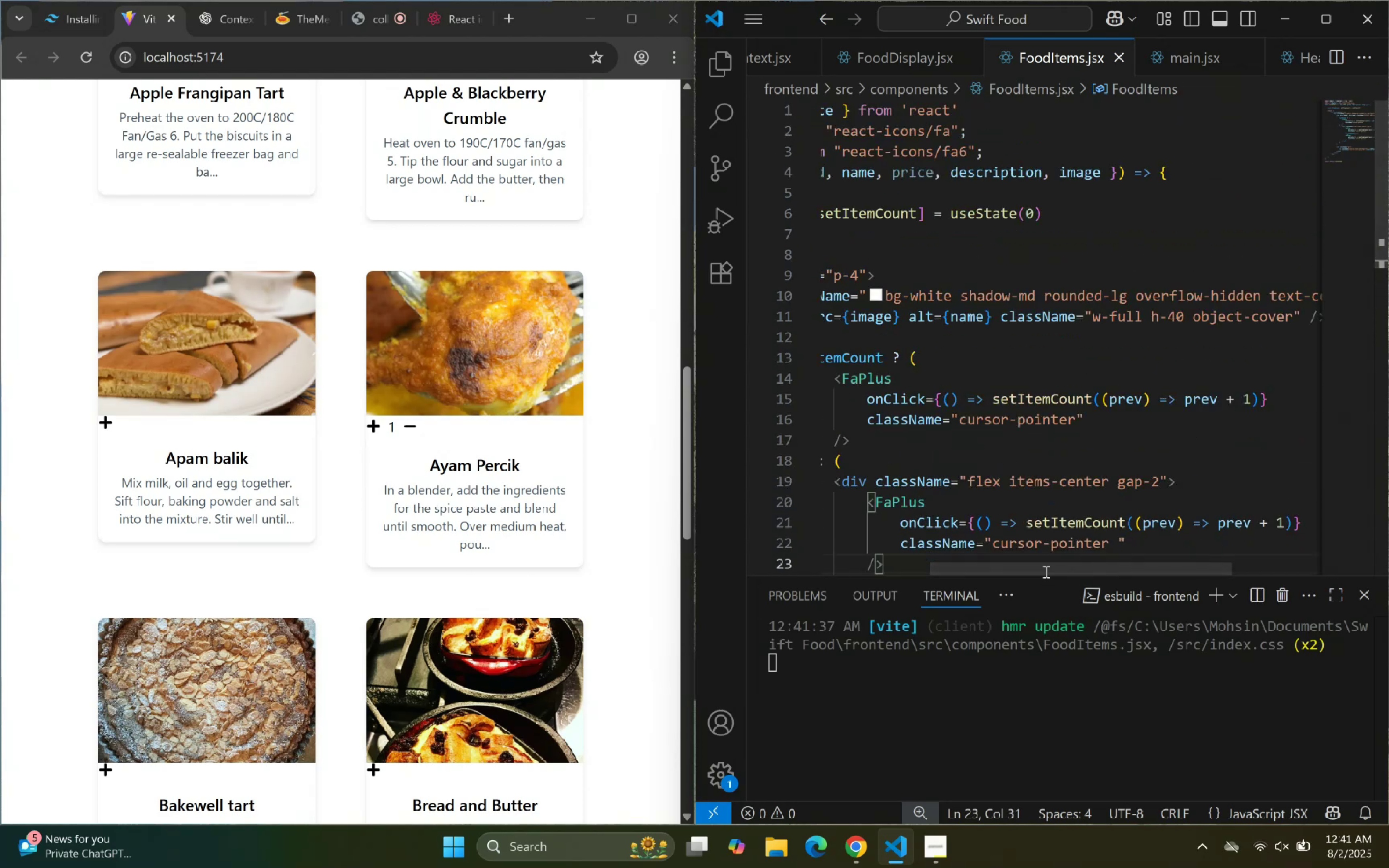 
left_click_drag(start_coordinate=[1044, 570], to_coordinate=[998, 568])
 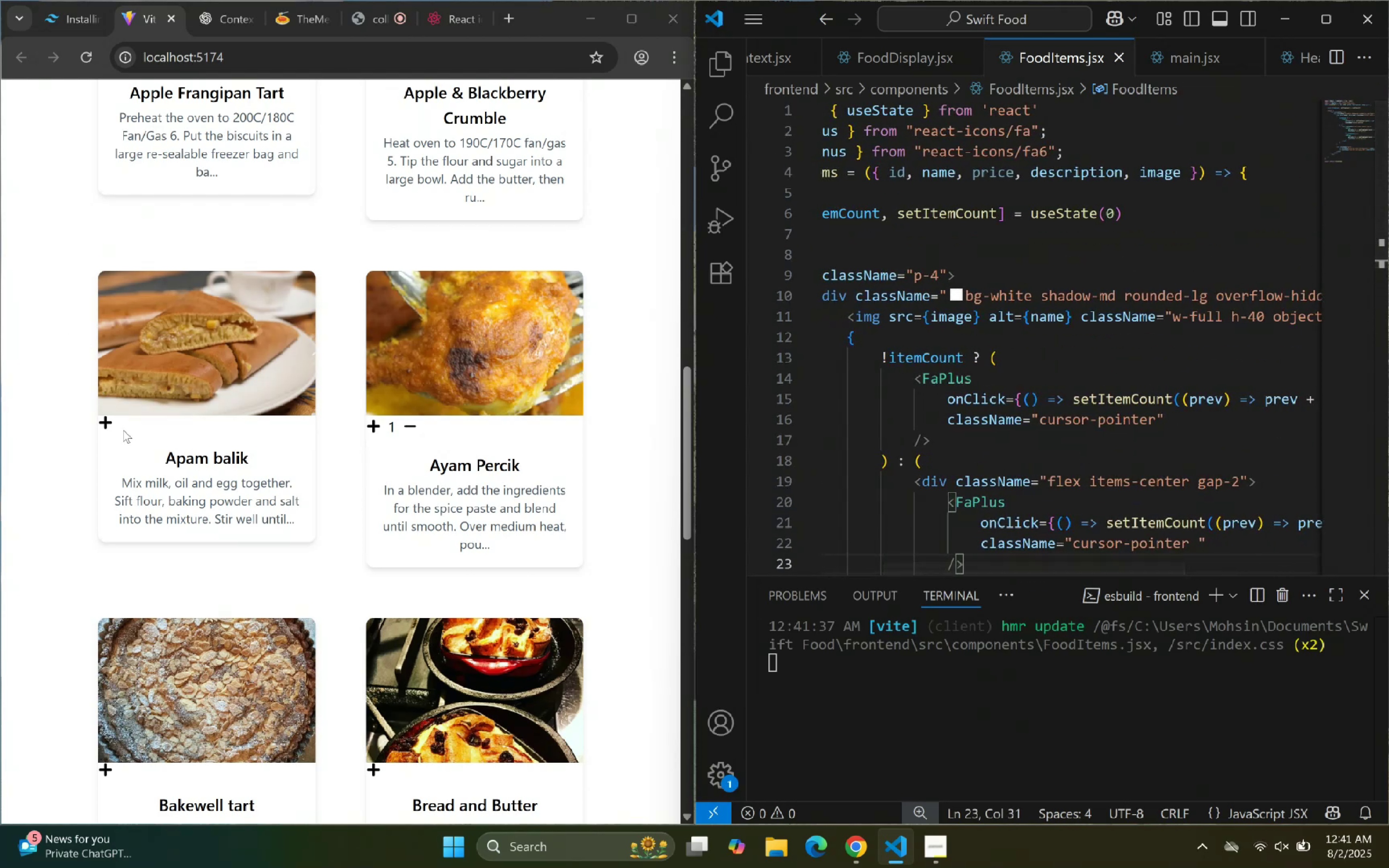 
left_click_drag(start_coordinate=[1088, 568], to_coordinate=[1115, 570])
 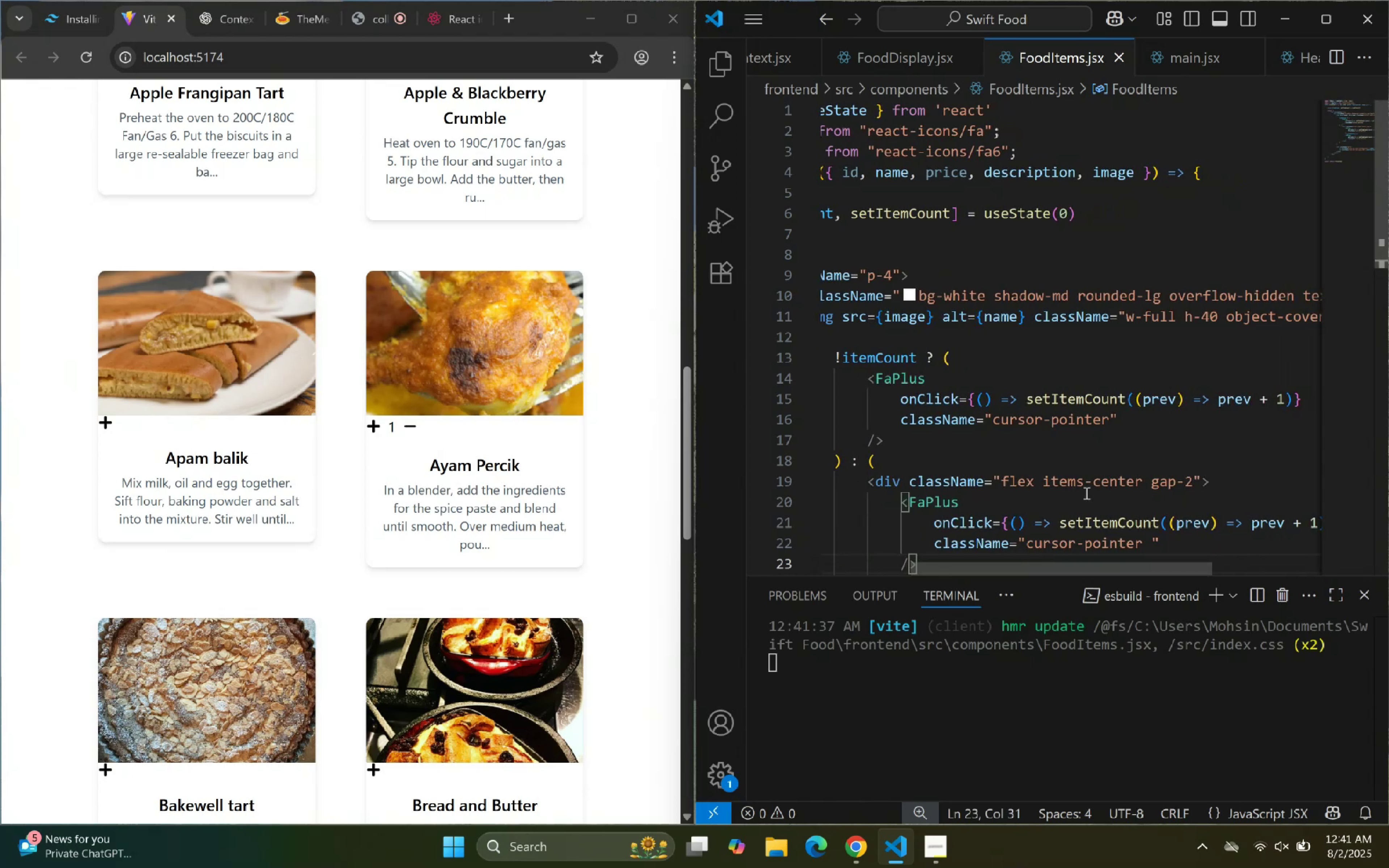 
scroll: coordinate [1086, 481], scroll_direction: down, amount: 3.0
 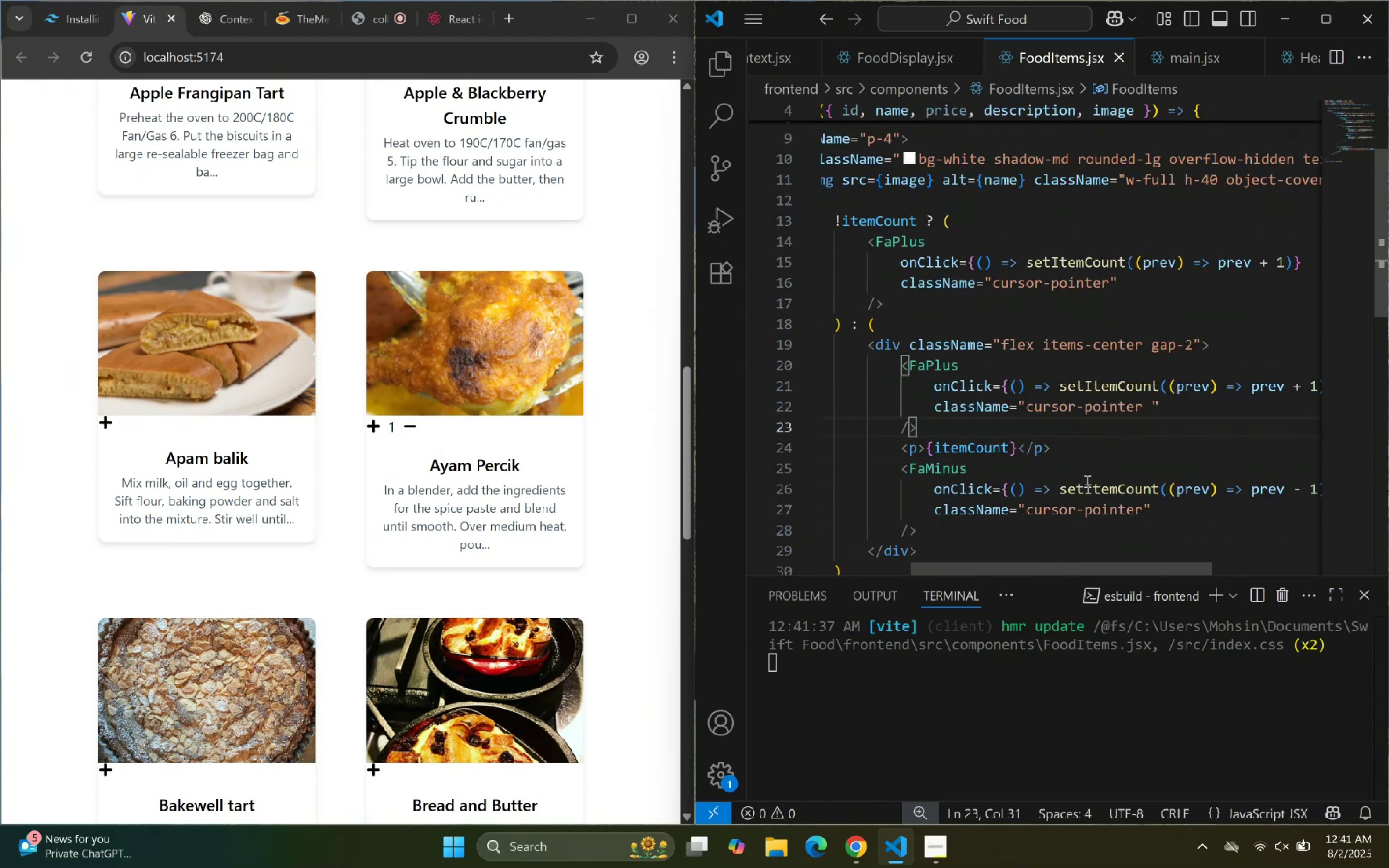 
scroll: coordinate [1089, 481], scroll_direction: up, amount: 2.0
 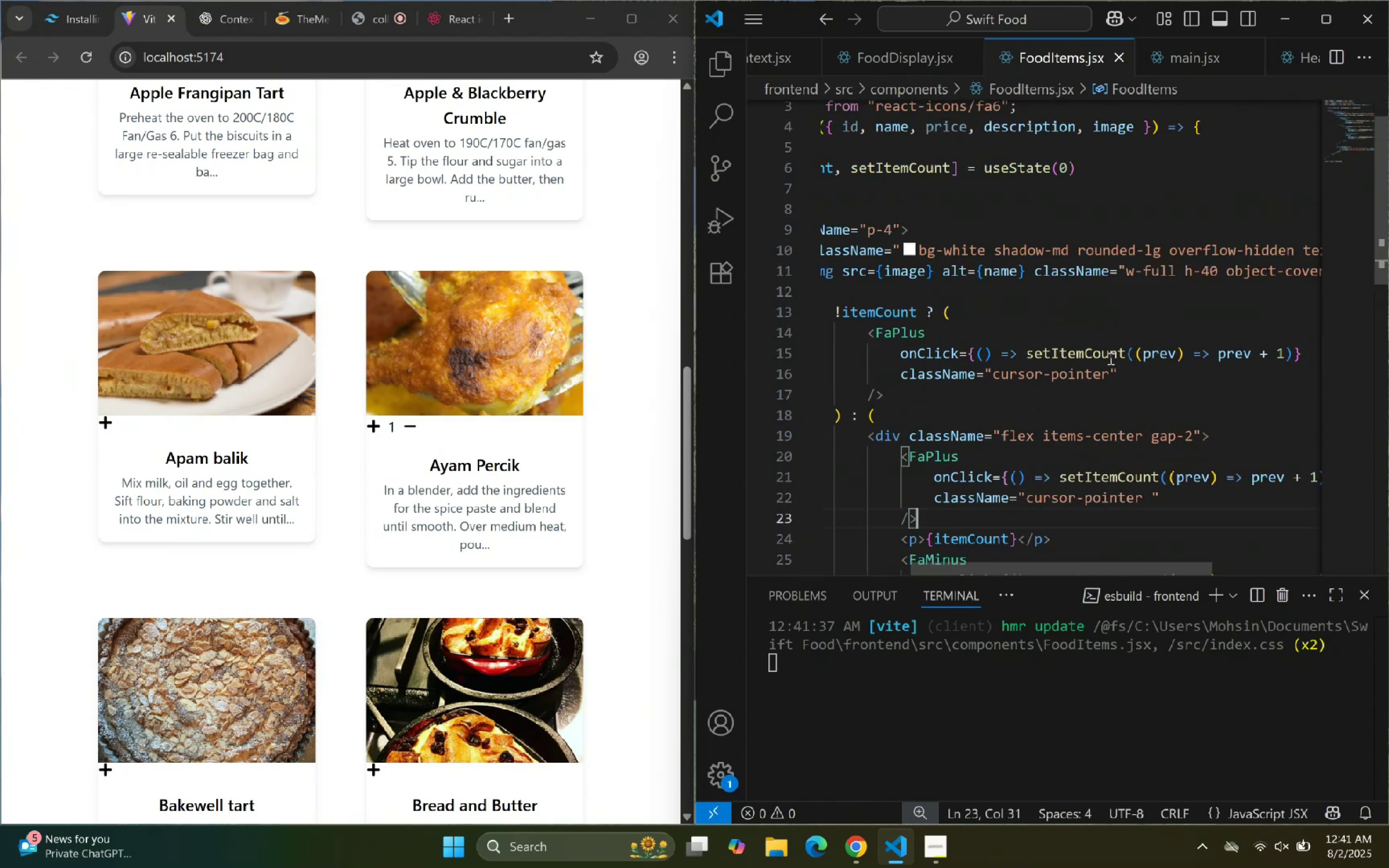 
left_click([1111, 371])
 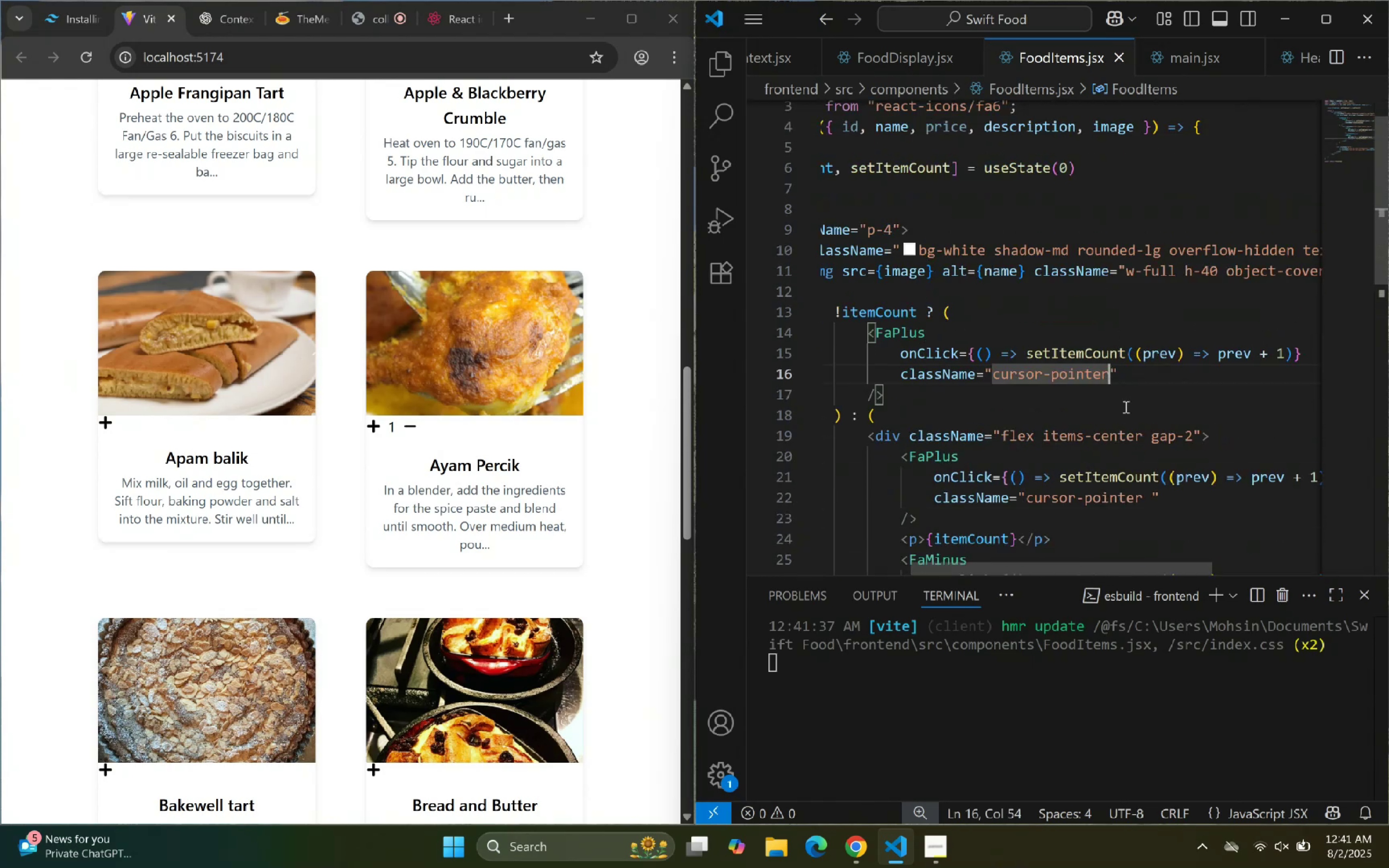 
key(Space)
 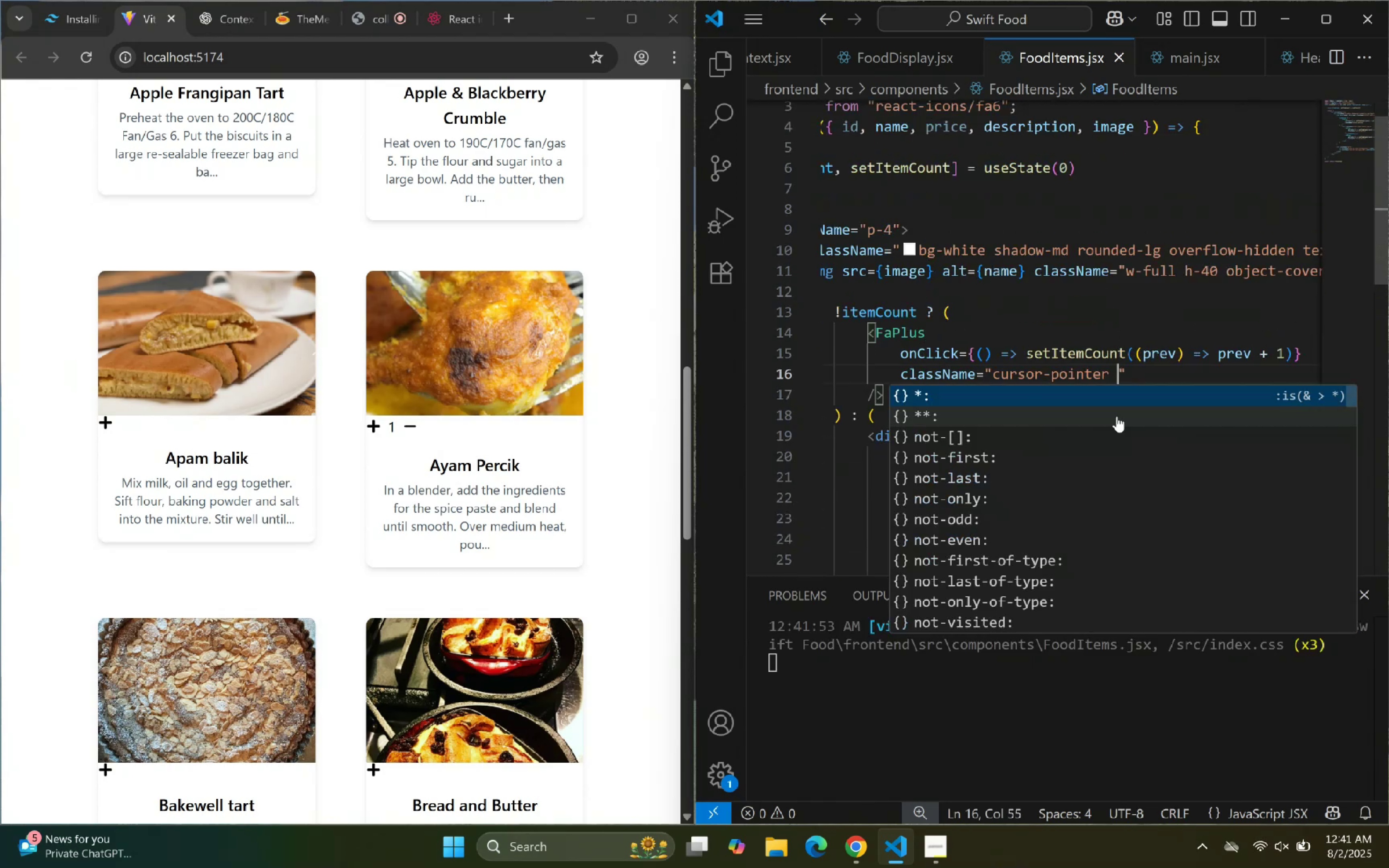 
wait(5.65)
 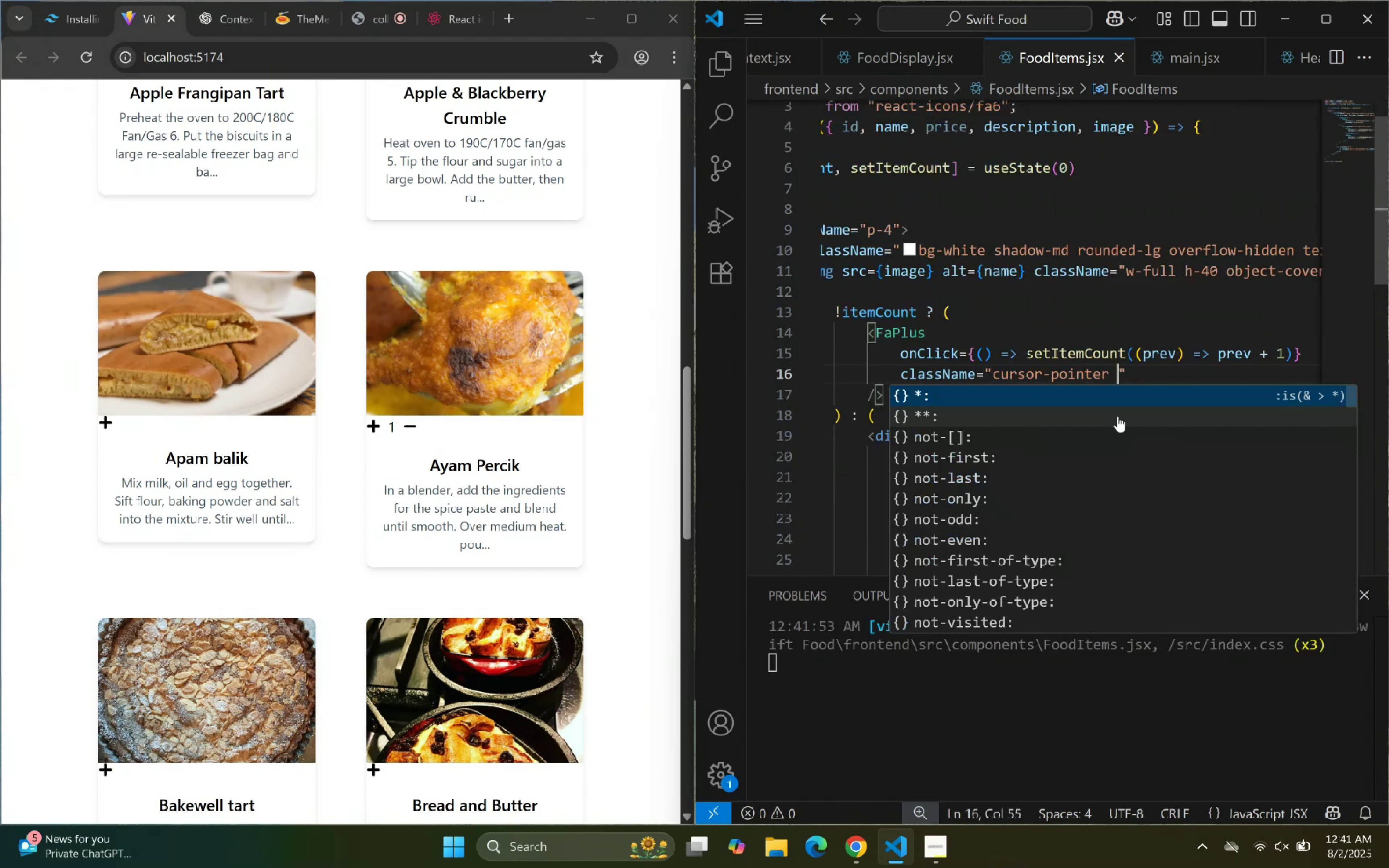 
type(bg-)
 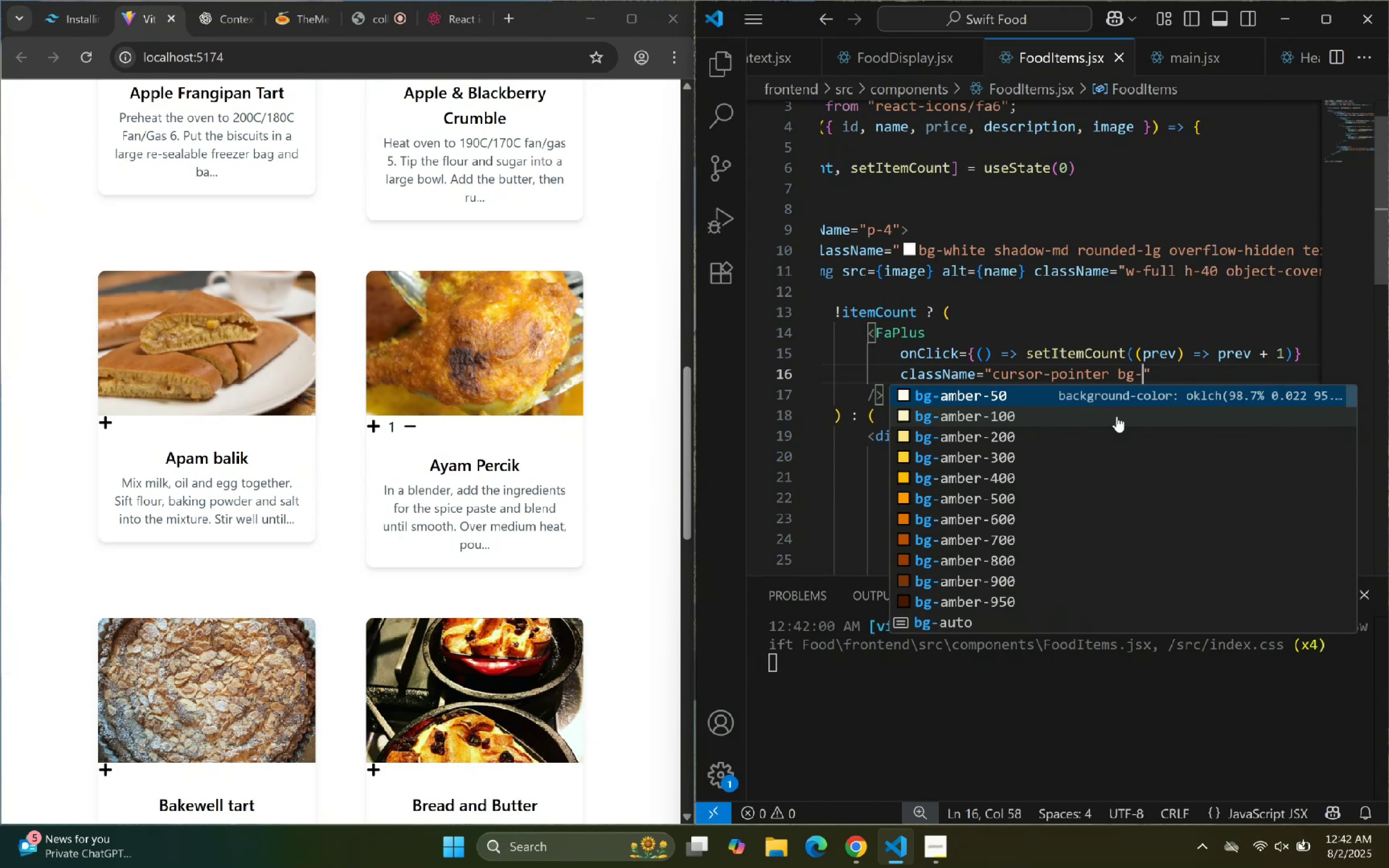 
type(gray-)
 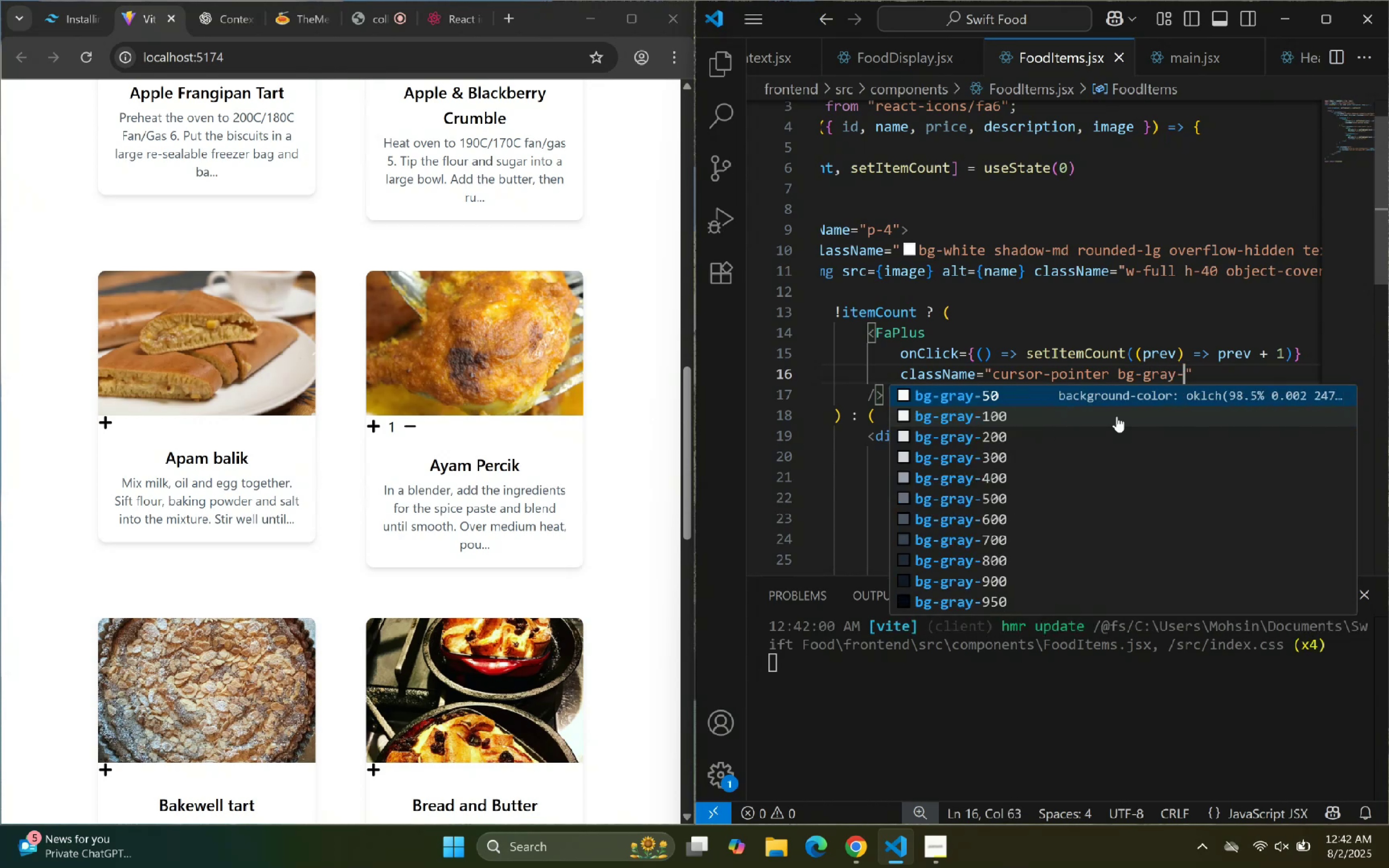 
key(ArrowDown)
 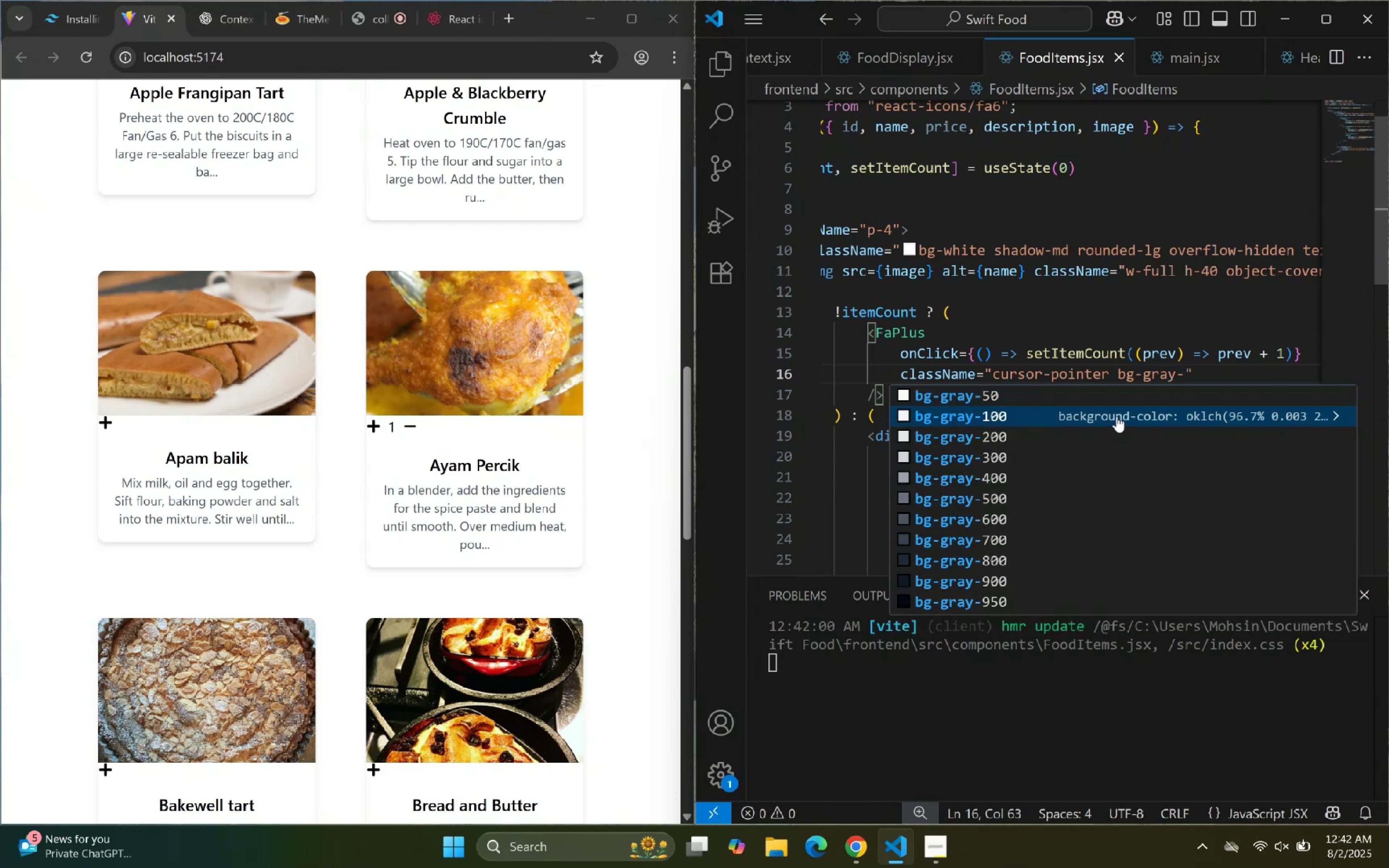 
key(ArrowDown)
 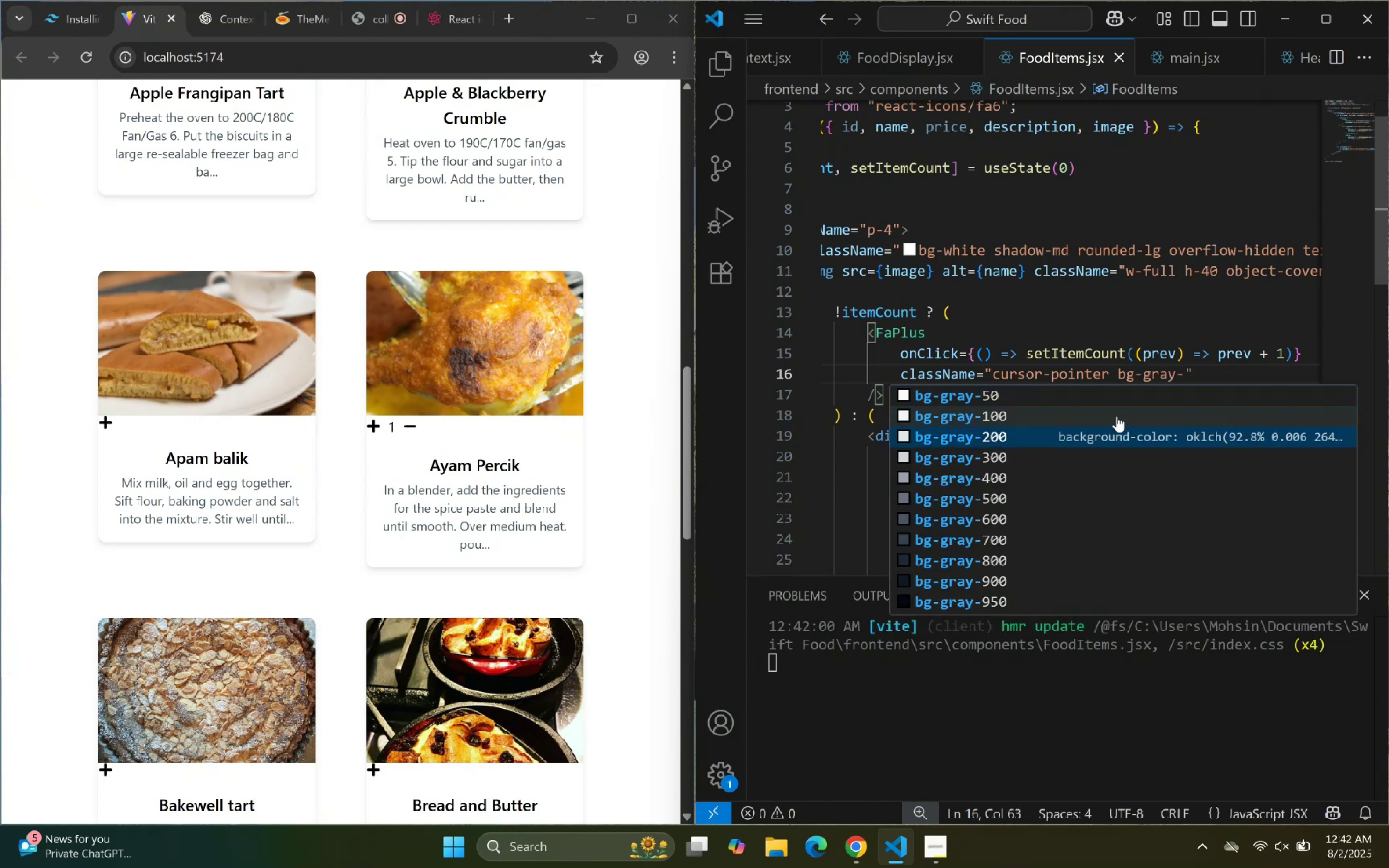 
key(ArrowDown)
 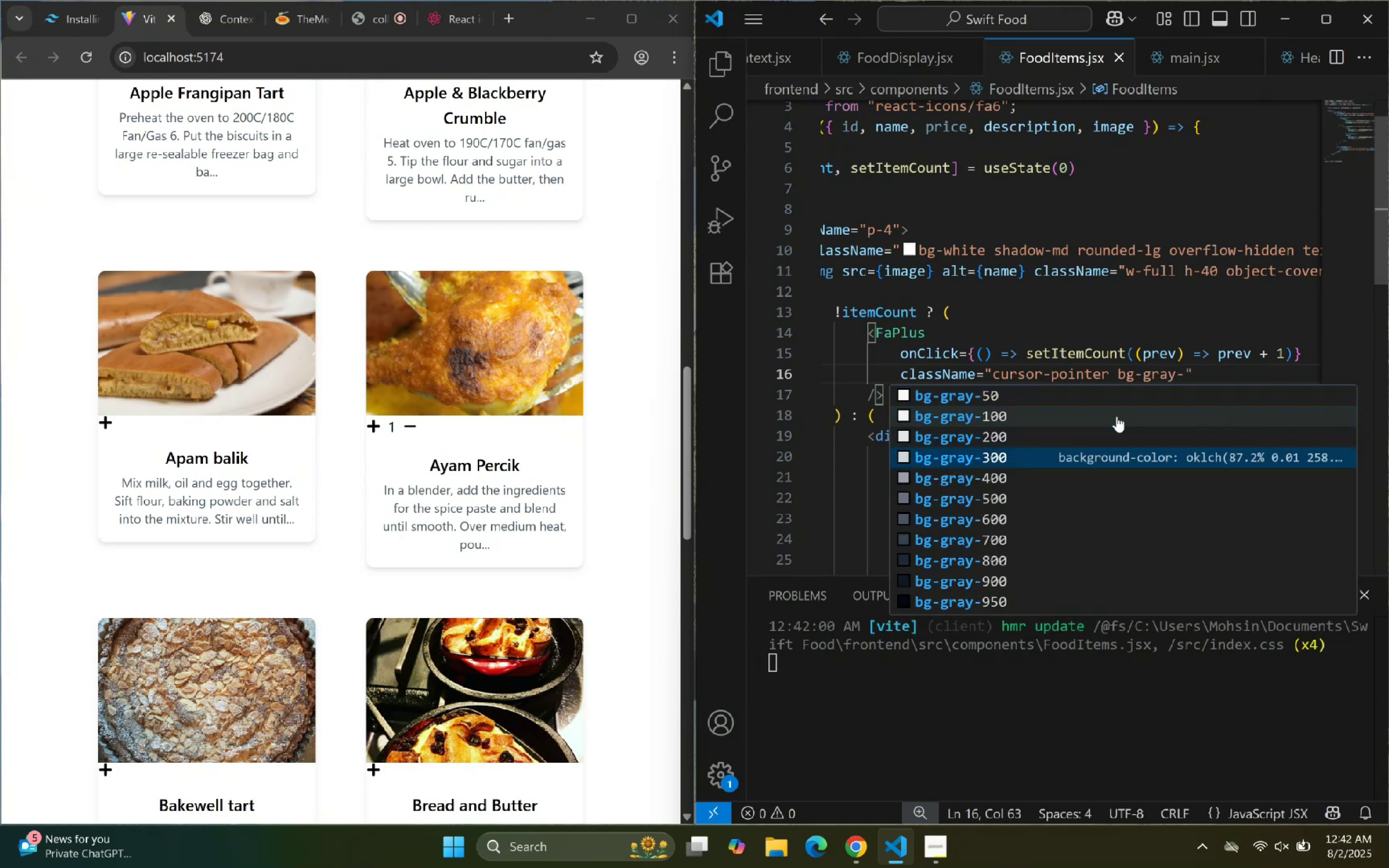 
key(ArrowDown)
 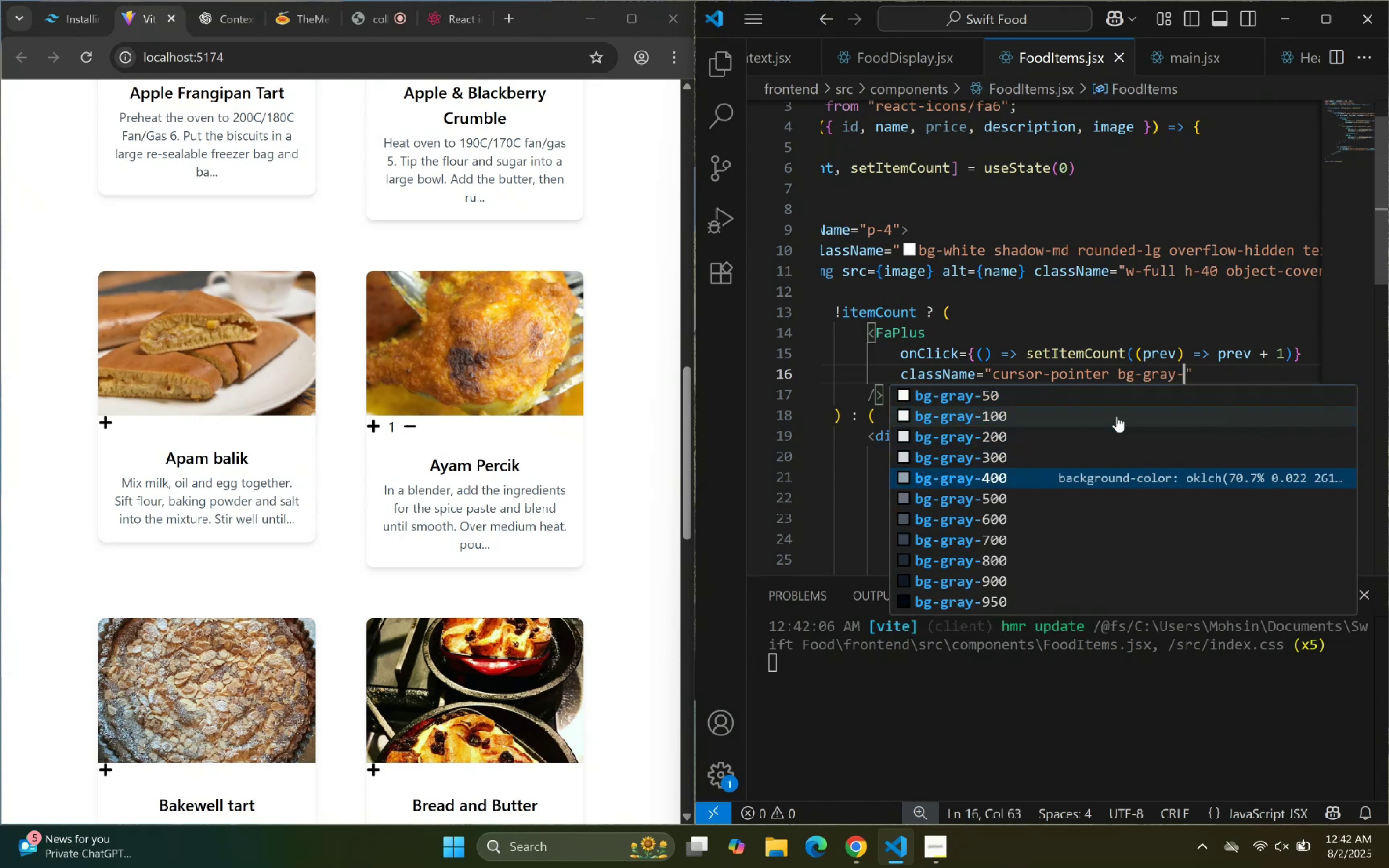 
key(Enter)
 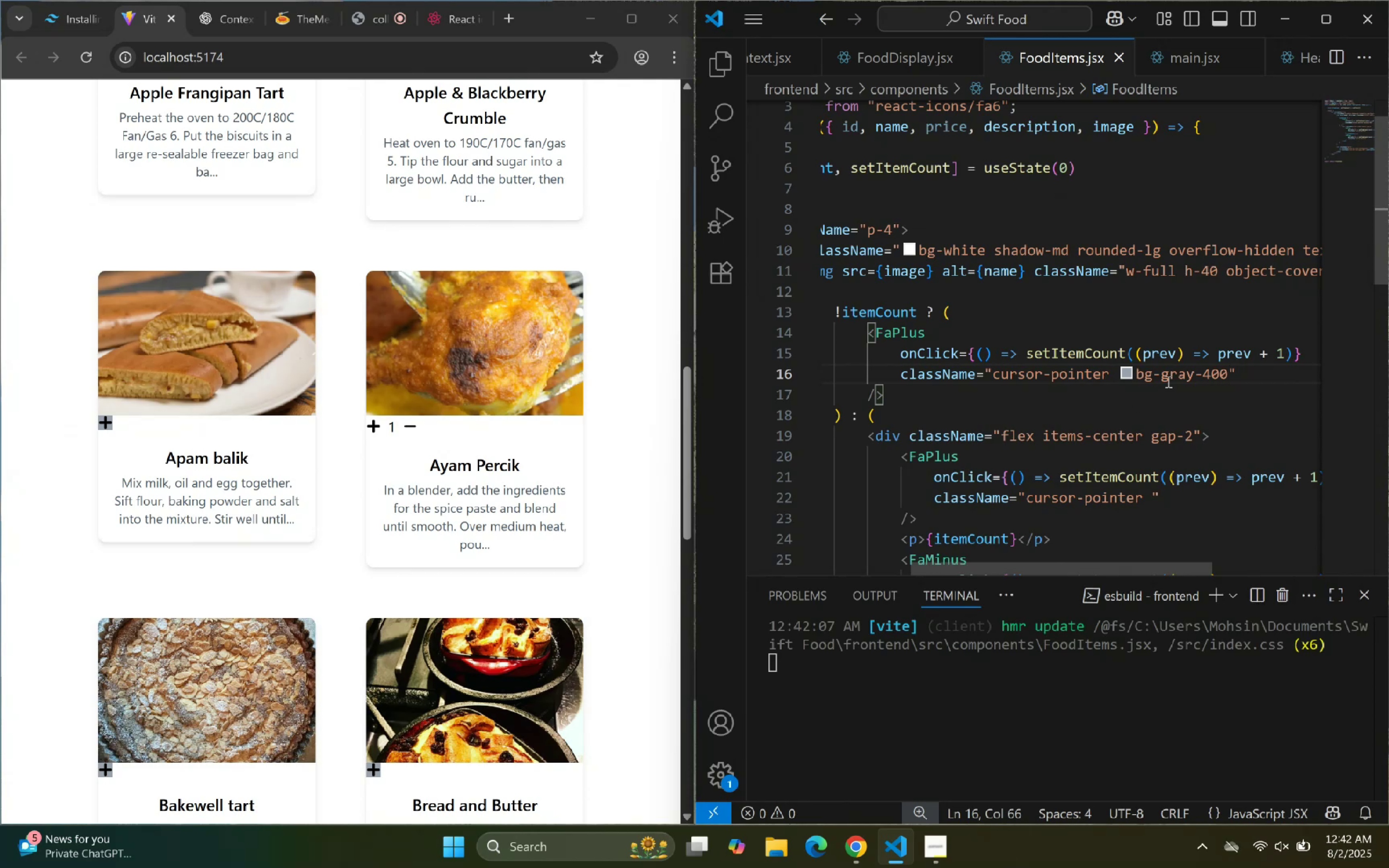 
key(Space)
 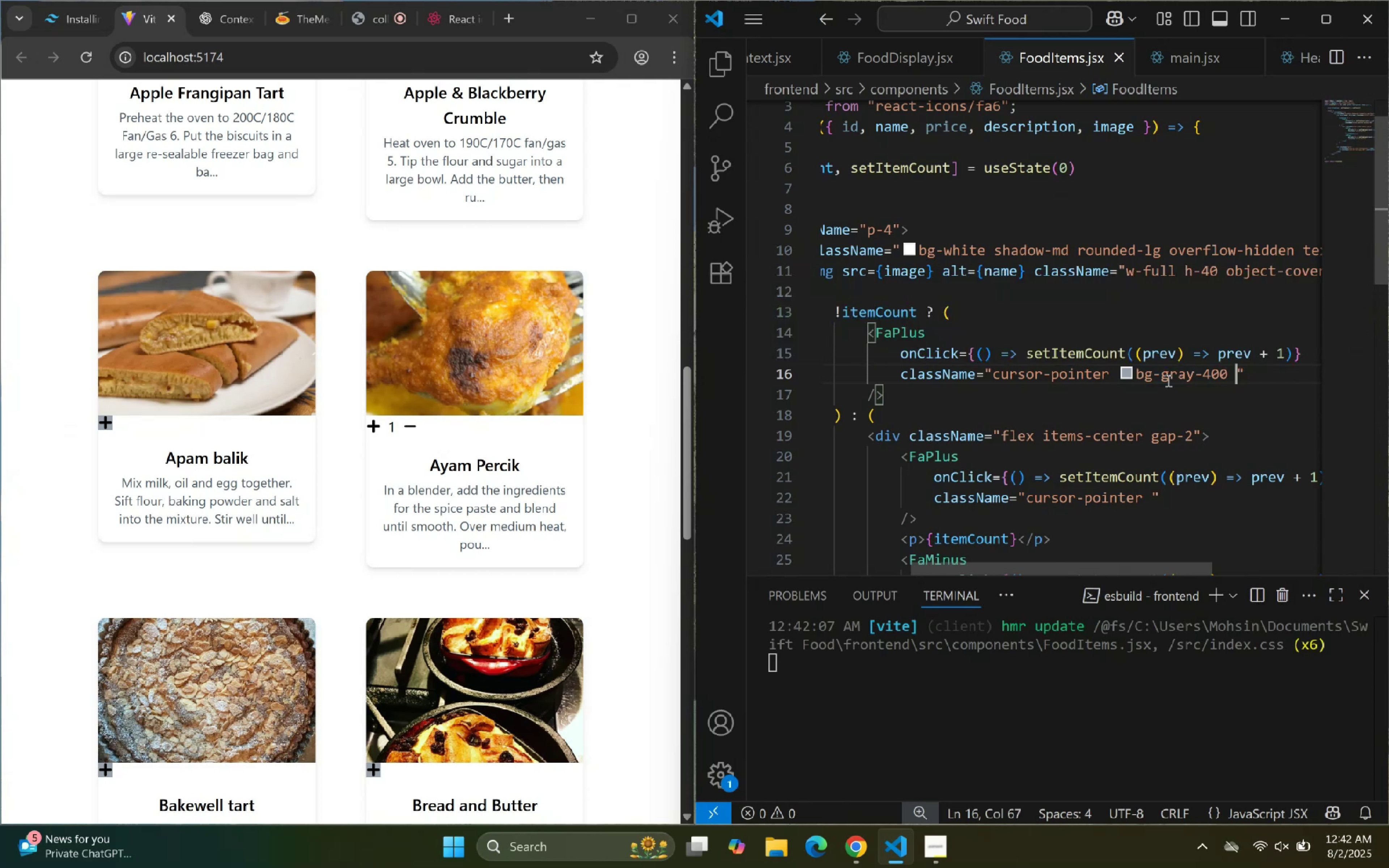 
key(P)
 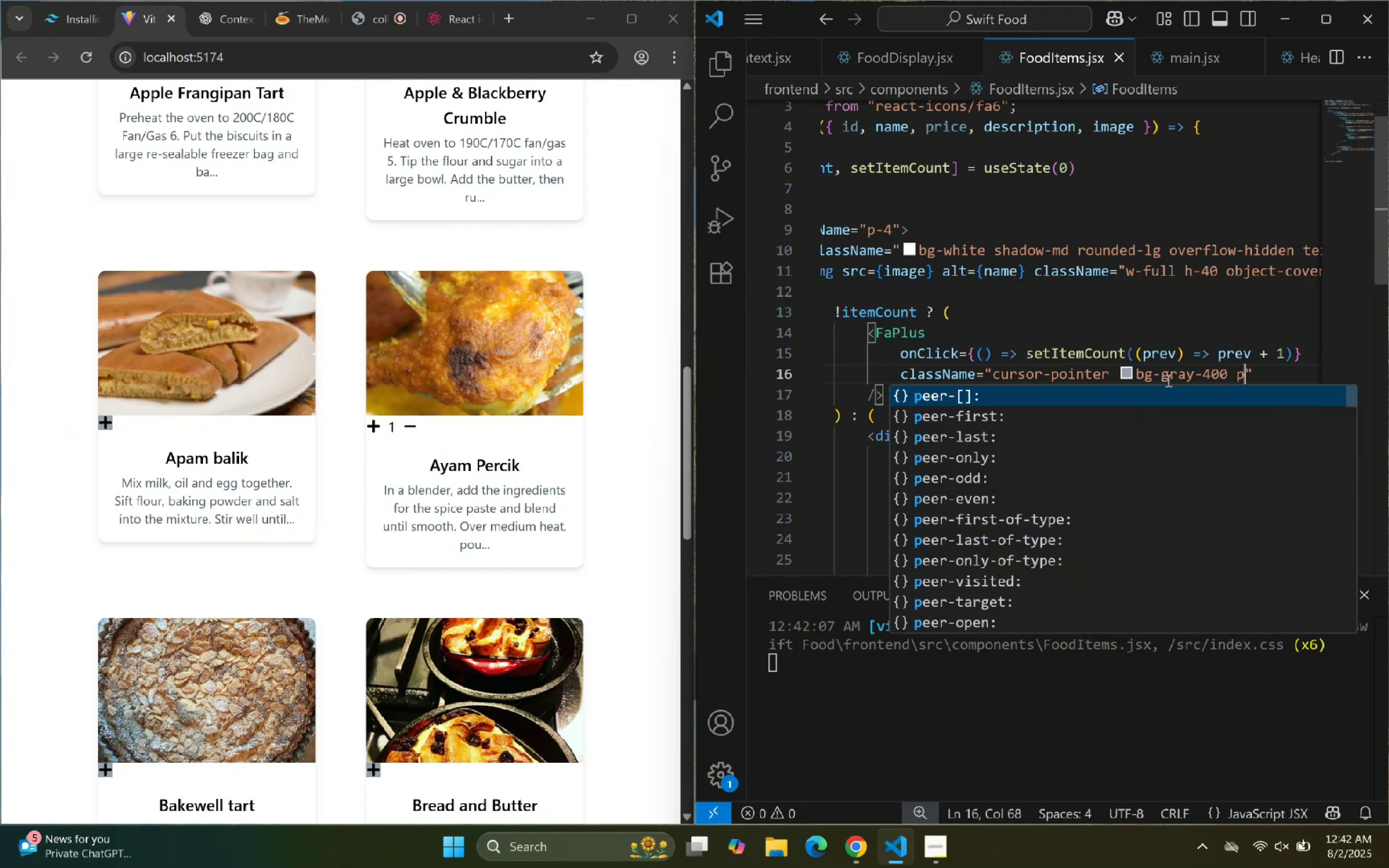 
key(Minus)
 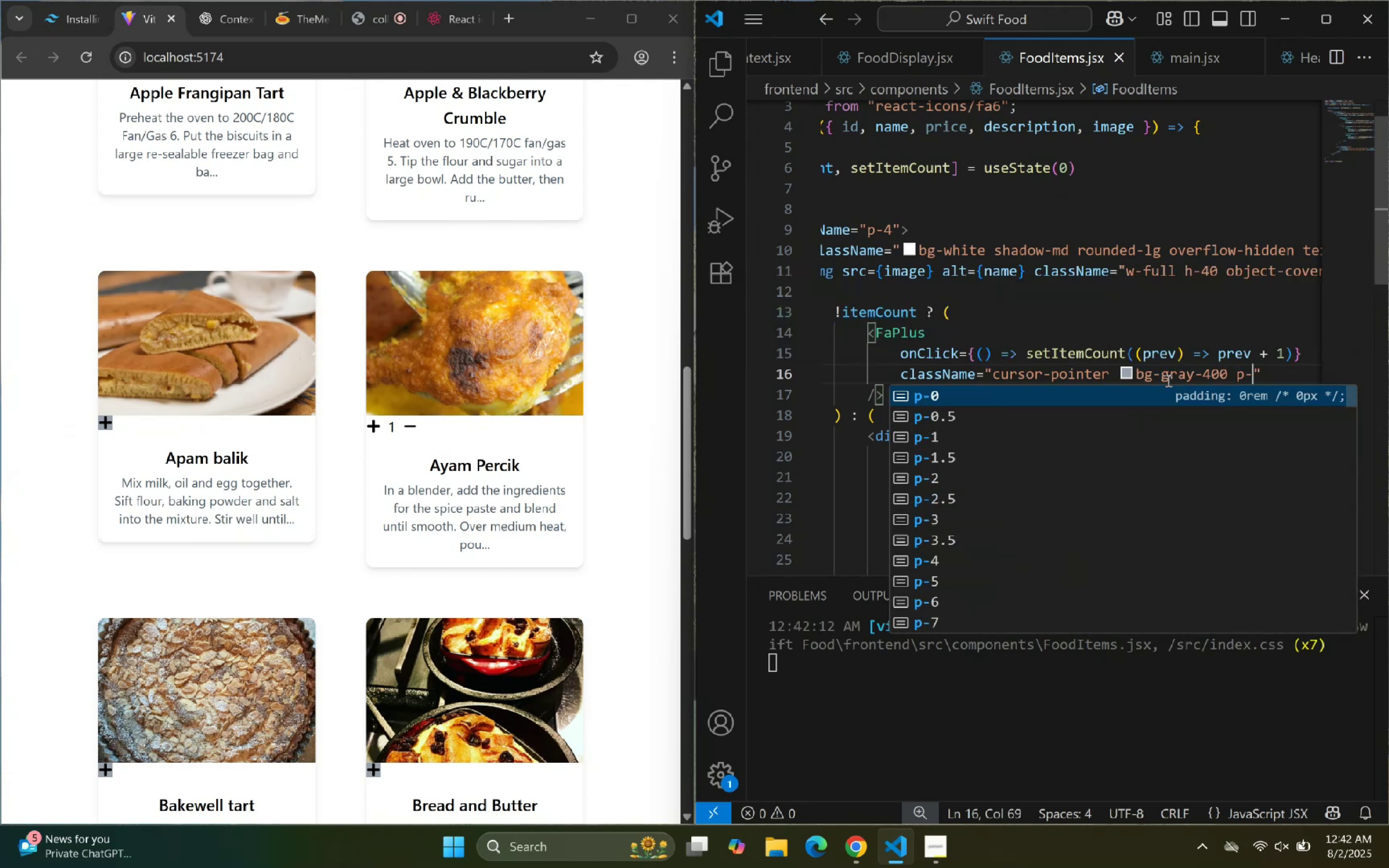 
key(2)
 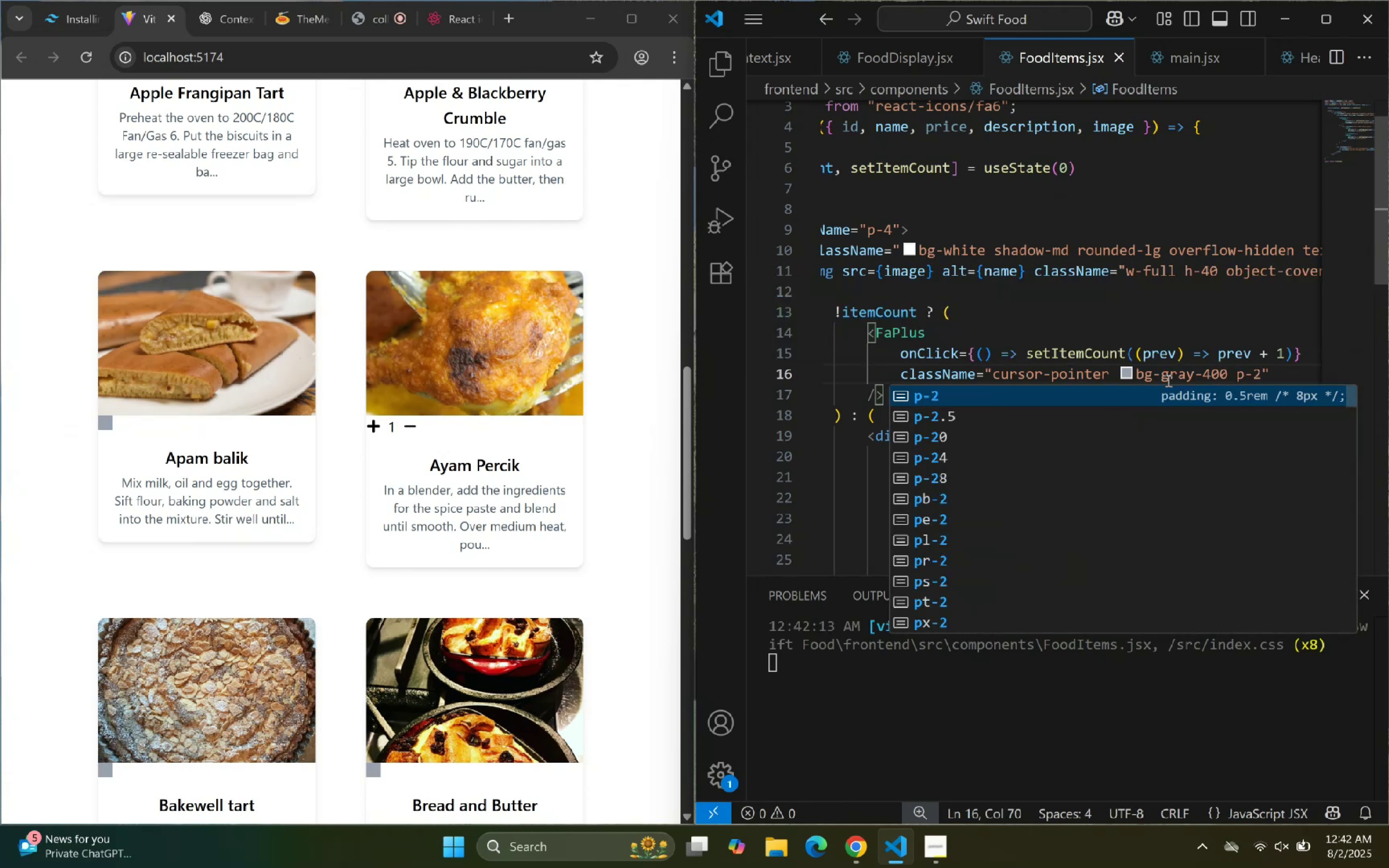 
key(Control+Z)
 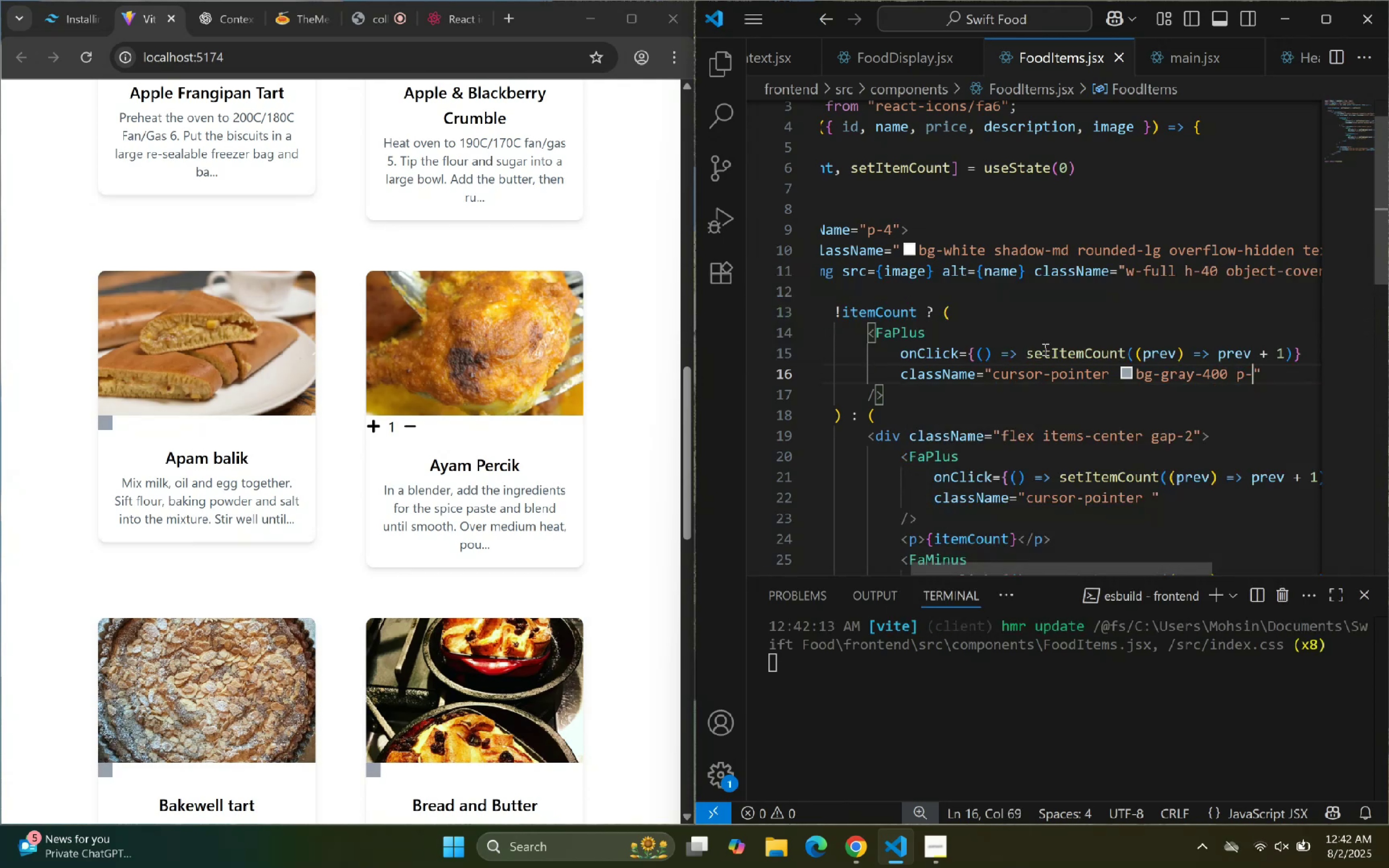 
key(Control+Z)
 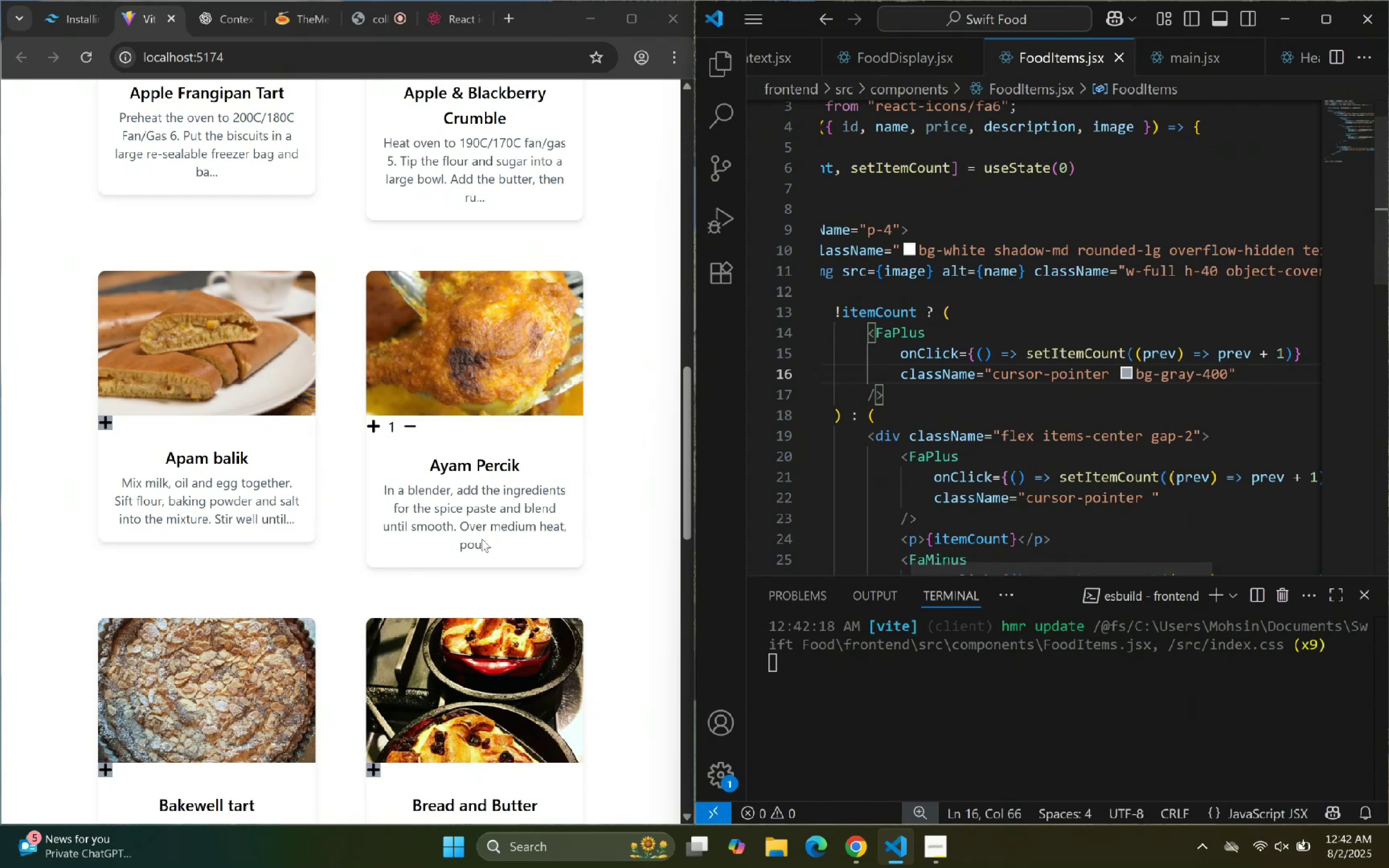 
left_click([1254, 348])
 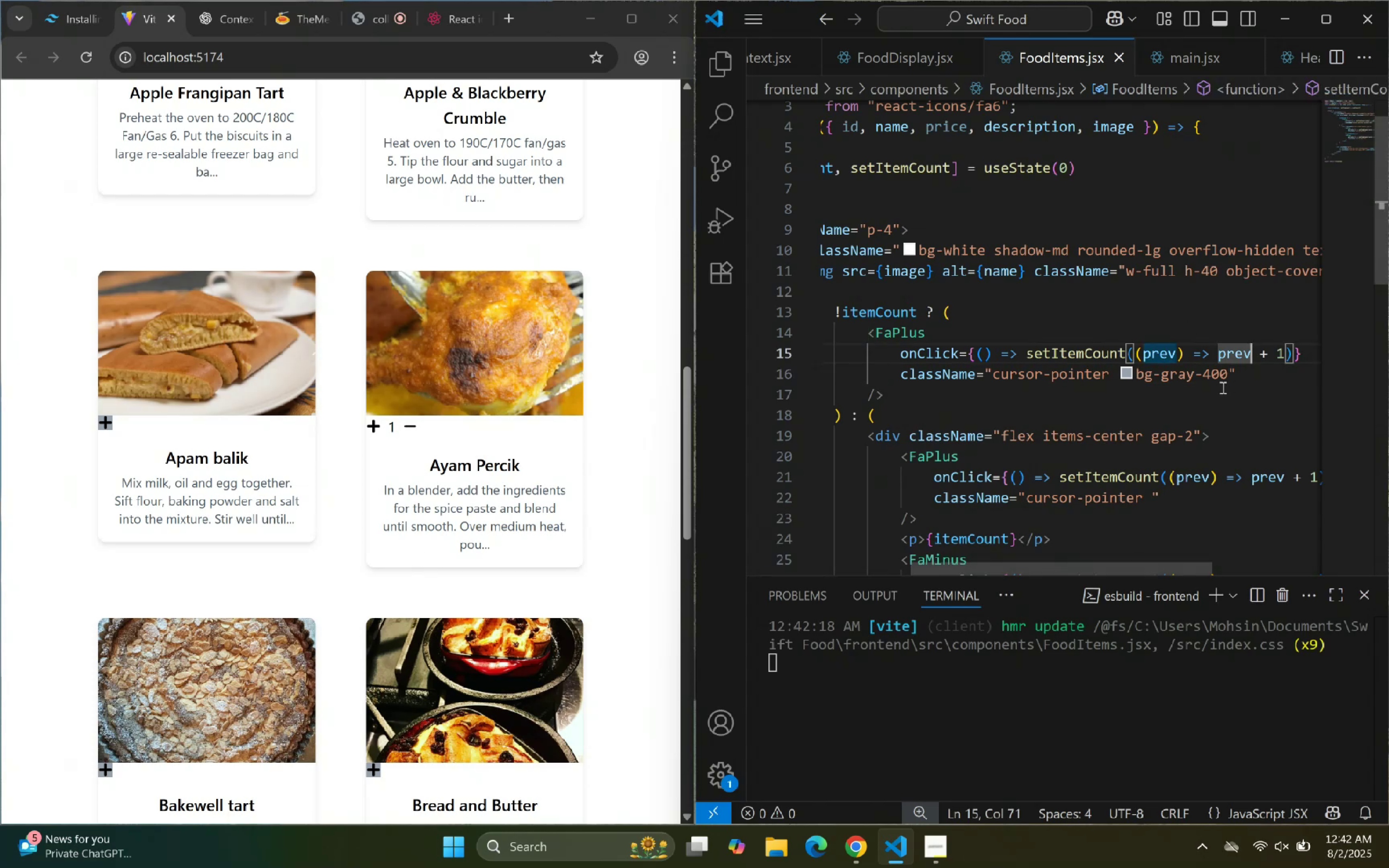 
left_click([1241, 382])
 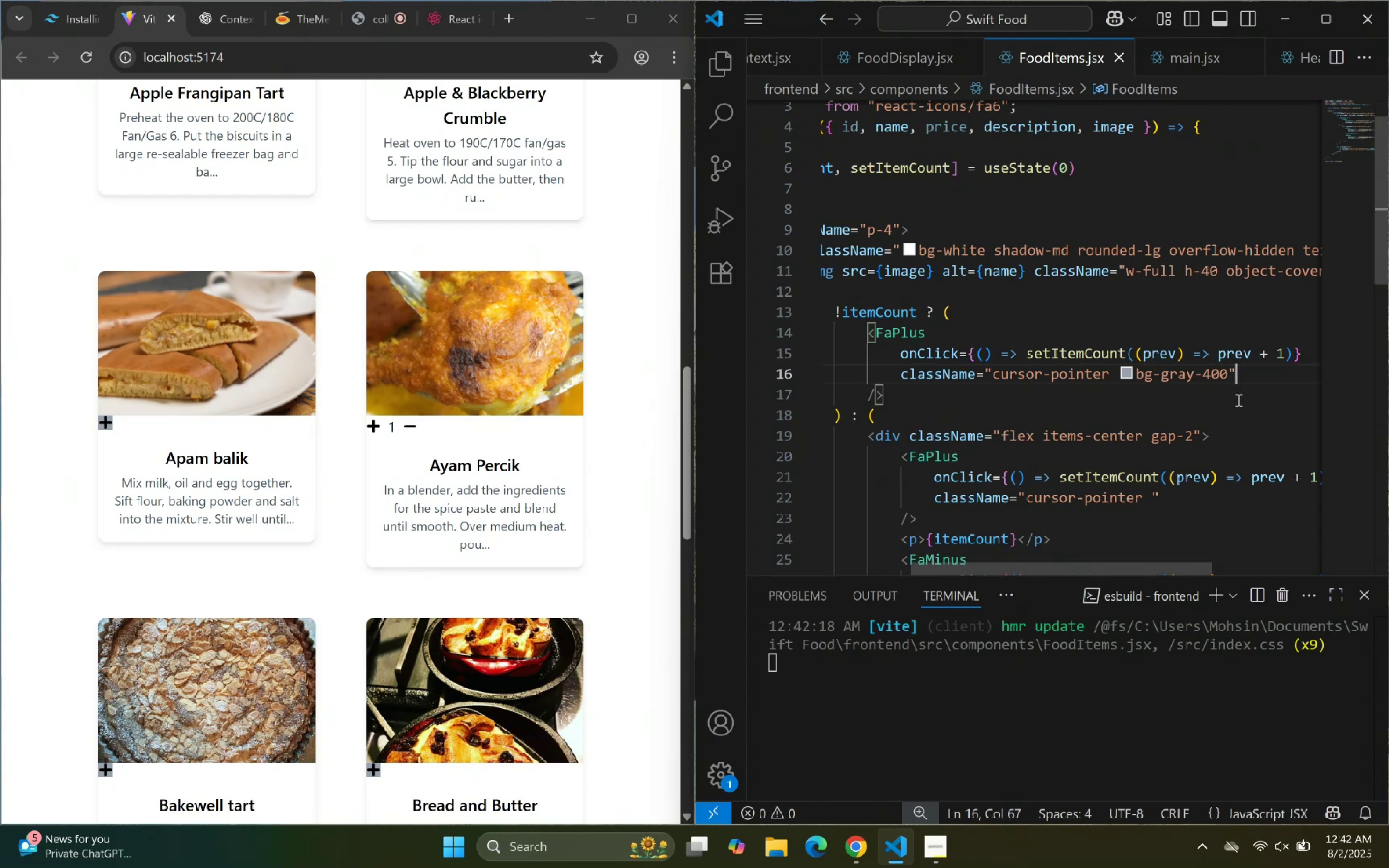 
scroll: coordinate [1245, 412], scroll_direction: down, amount: 3.0
 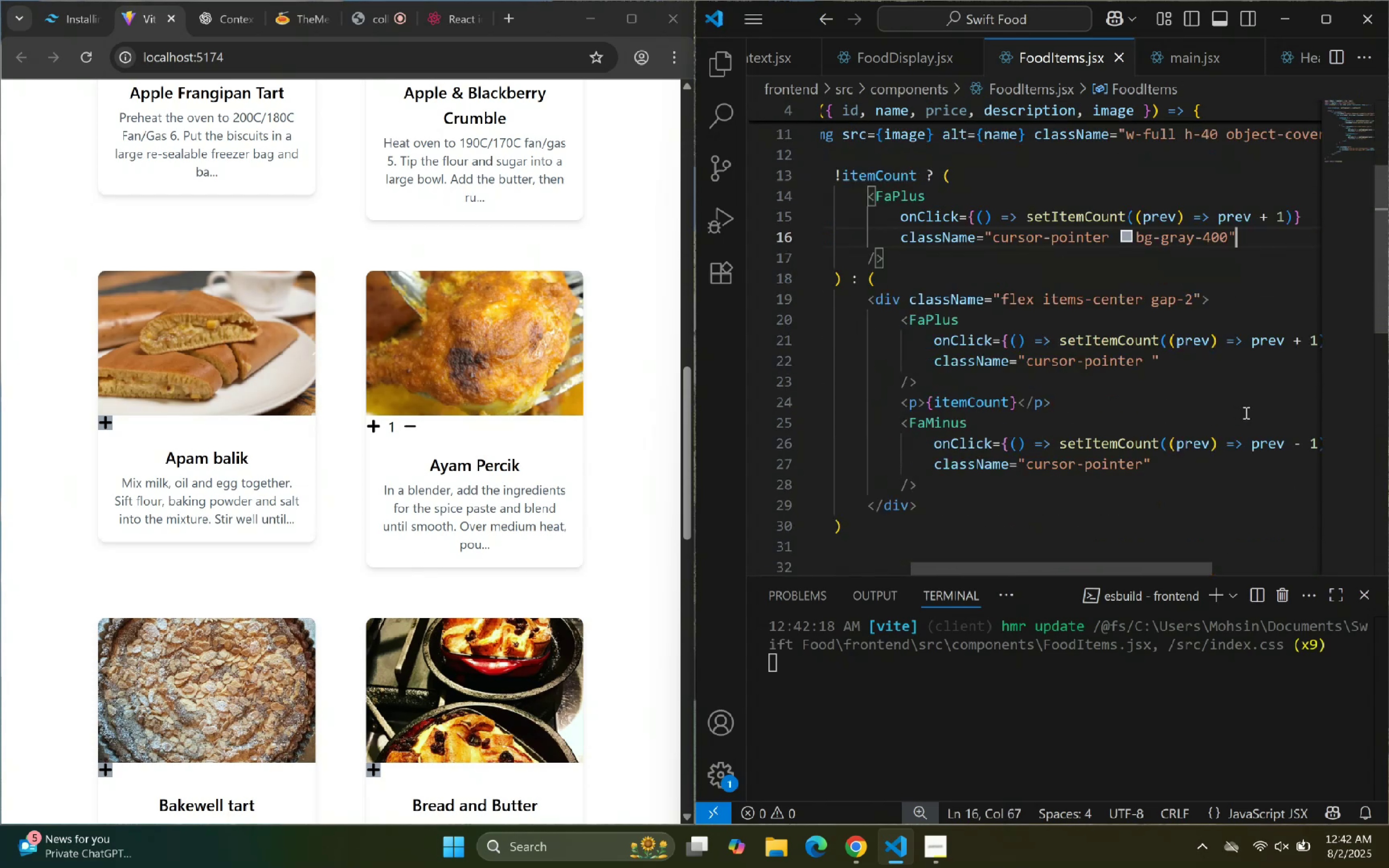 
scroll: coordinate [1234, 384], scroll_direction: up, amount: 3.0
 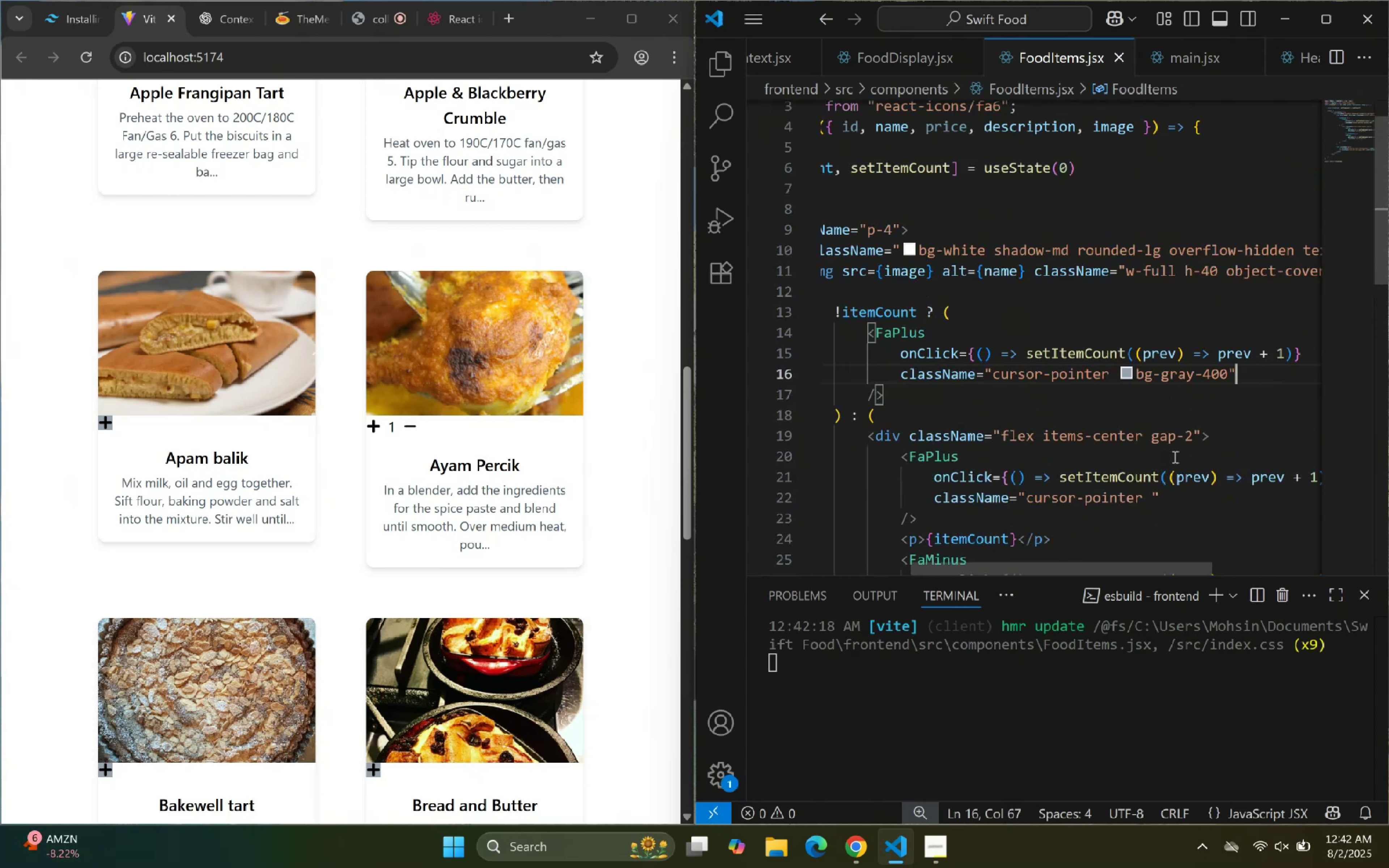 
left_click([1111, 480])
 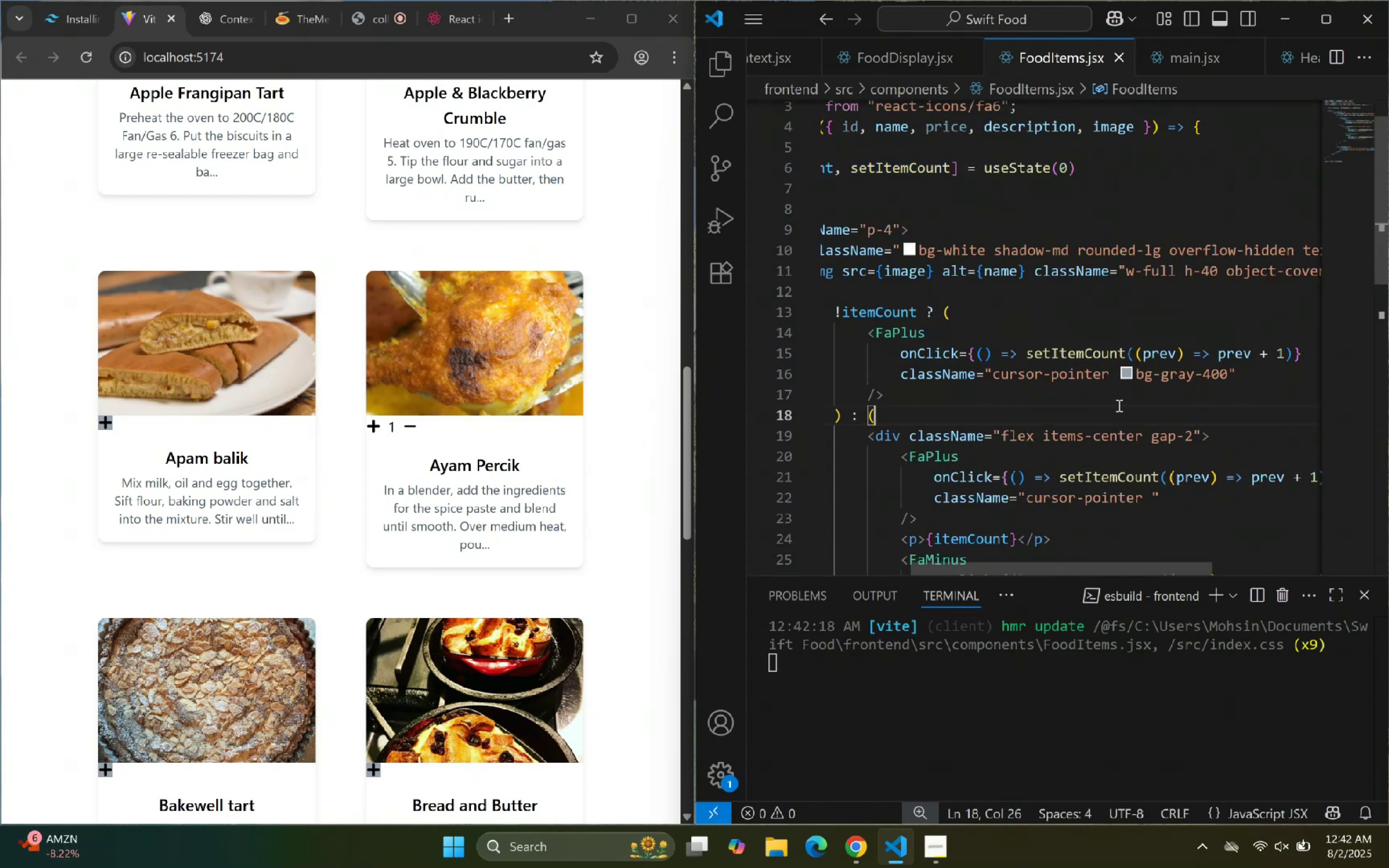 
double_click([1080, 495])
 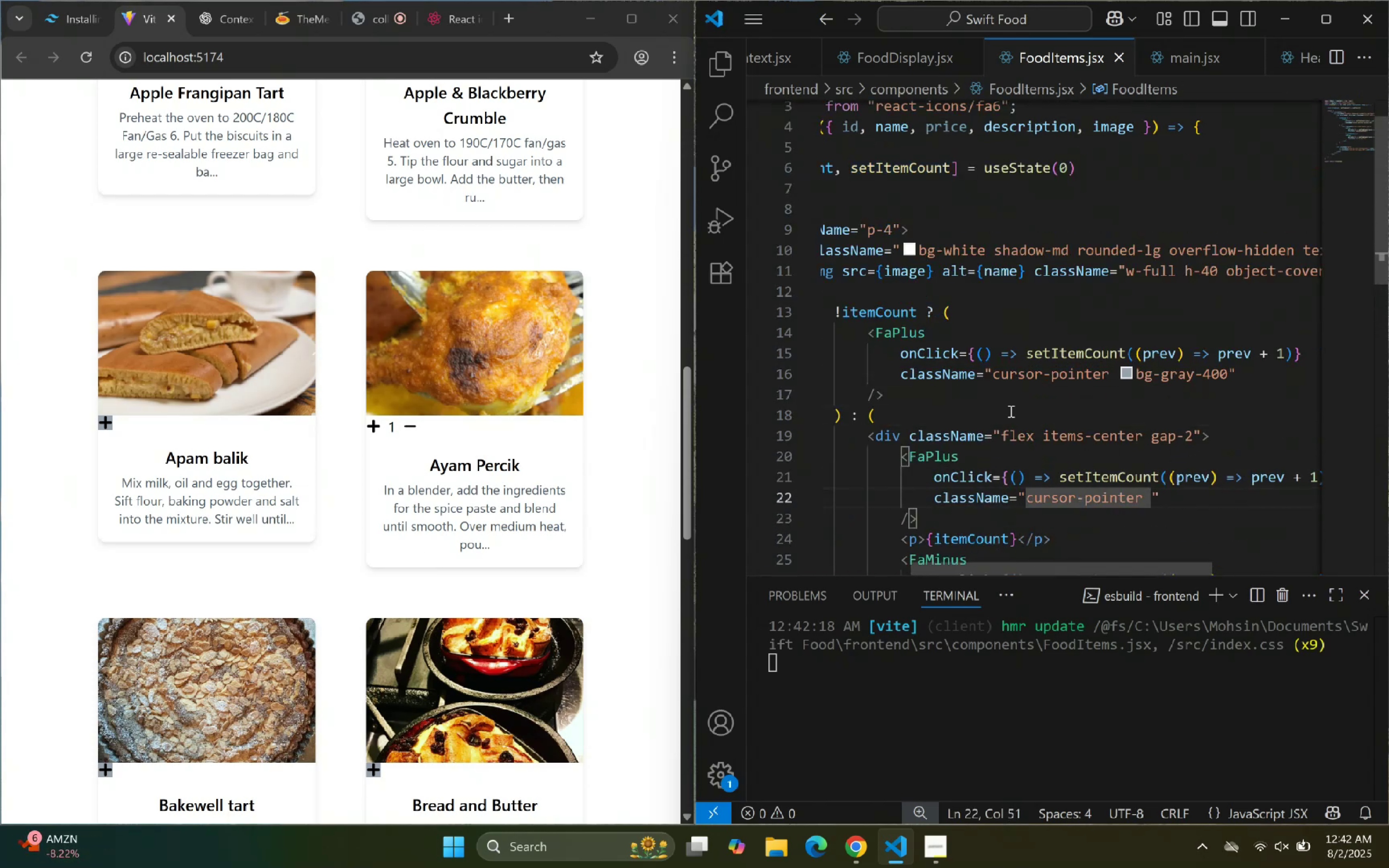 
scroll: coordinate [1006, 327], scroll_direction: down, amount: 1.0
 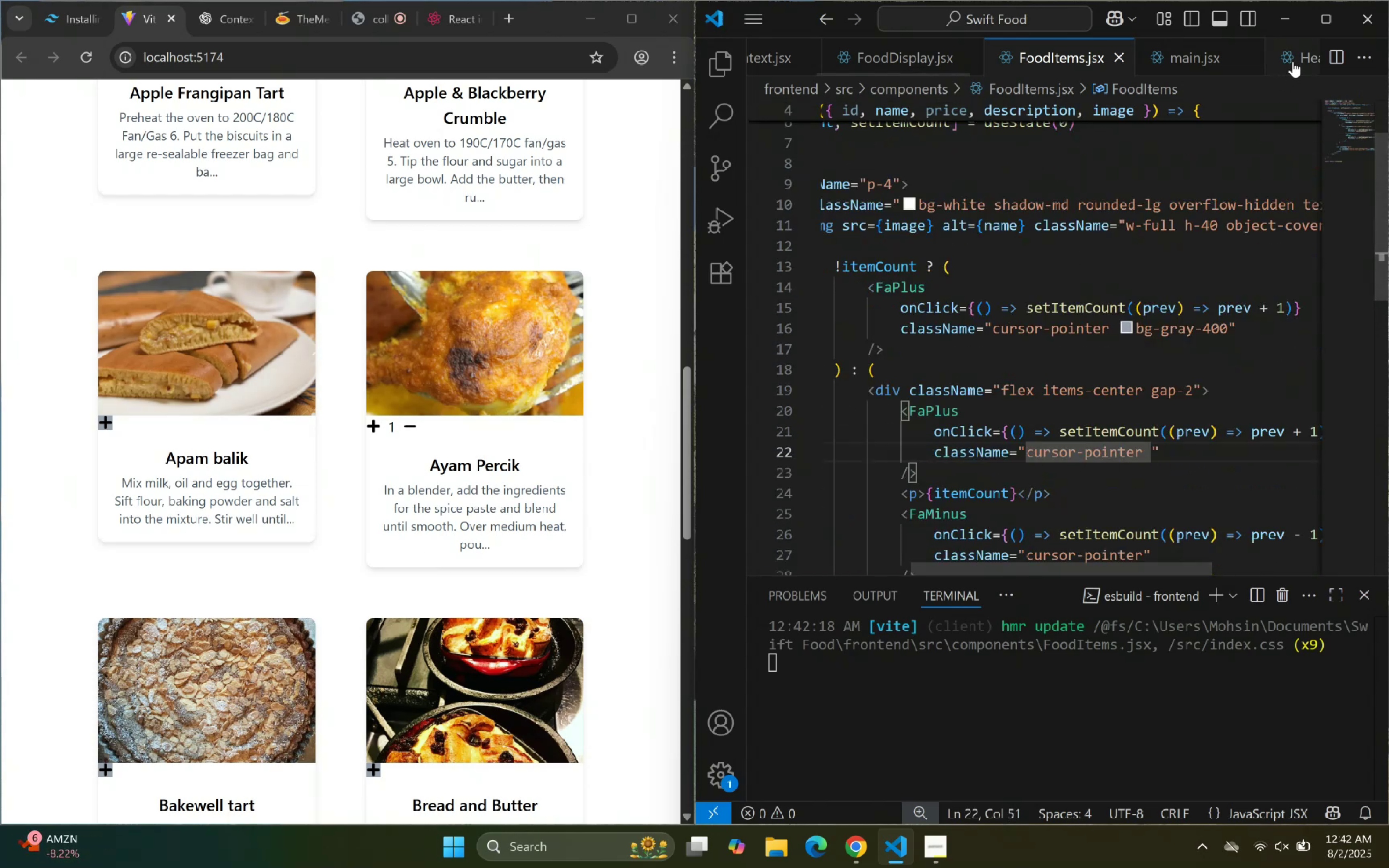 
left_click([1322, 16])
 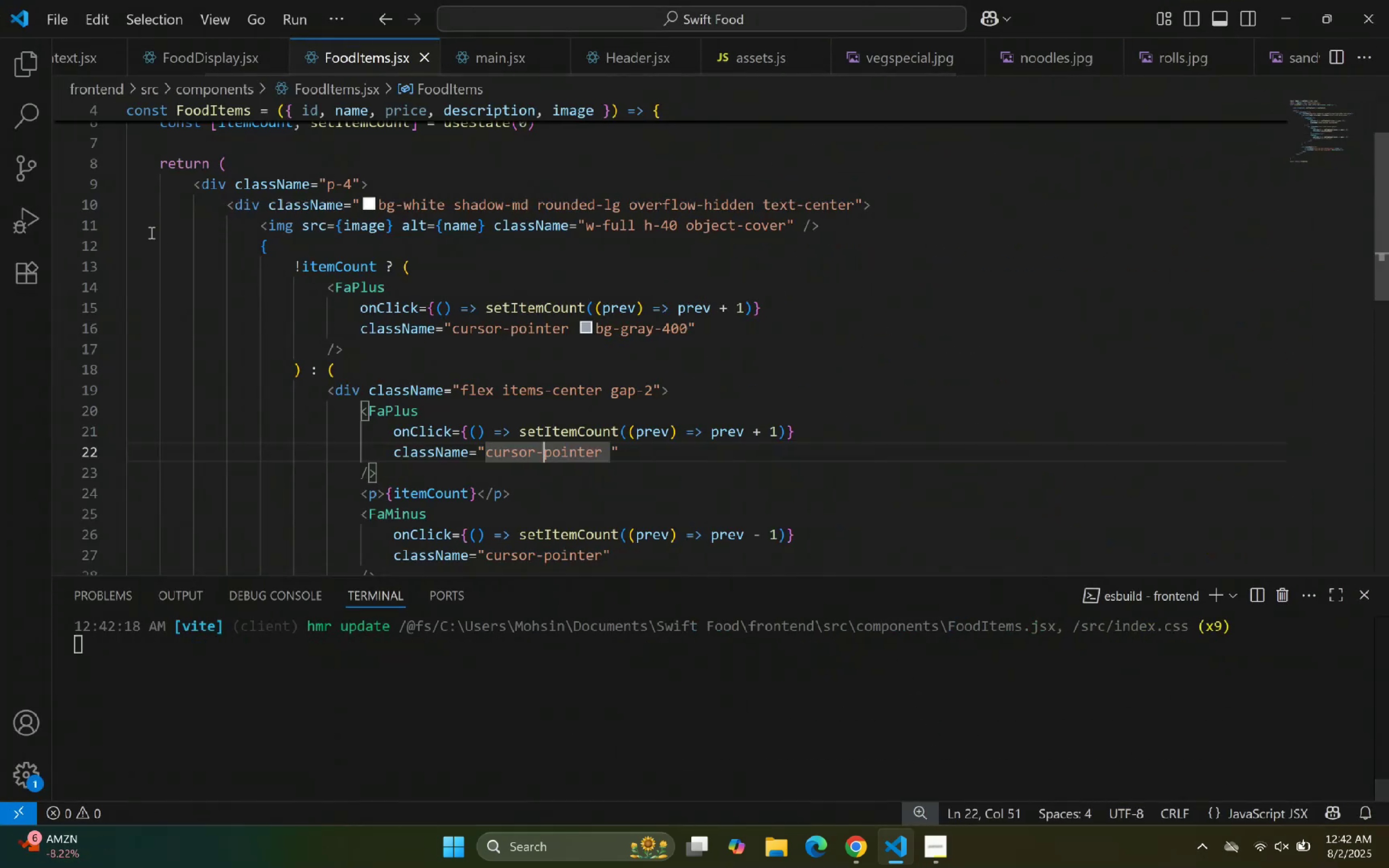 
scroll: coordinate [174, 175], scroll_direction: down, amount: 1.0
 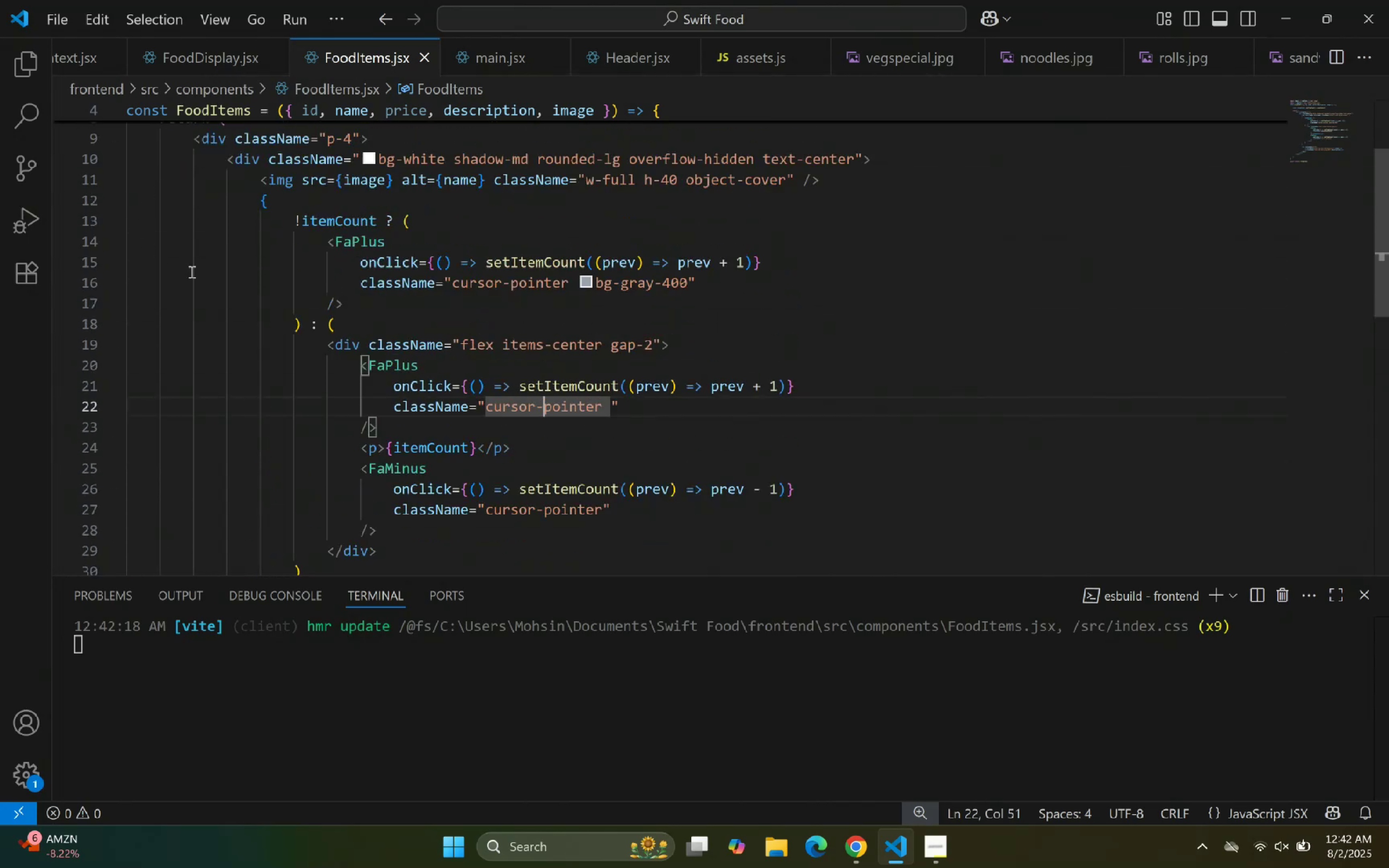 
scroll: coordinate [223, 254], scroll_direction: up, amount: 2.0
 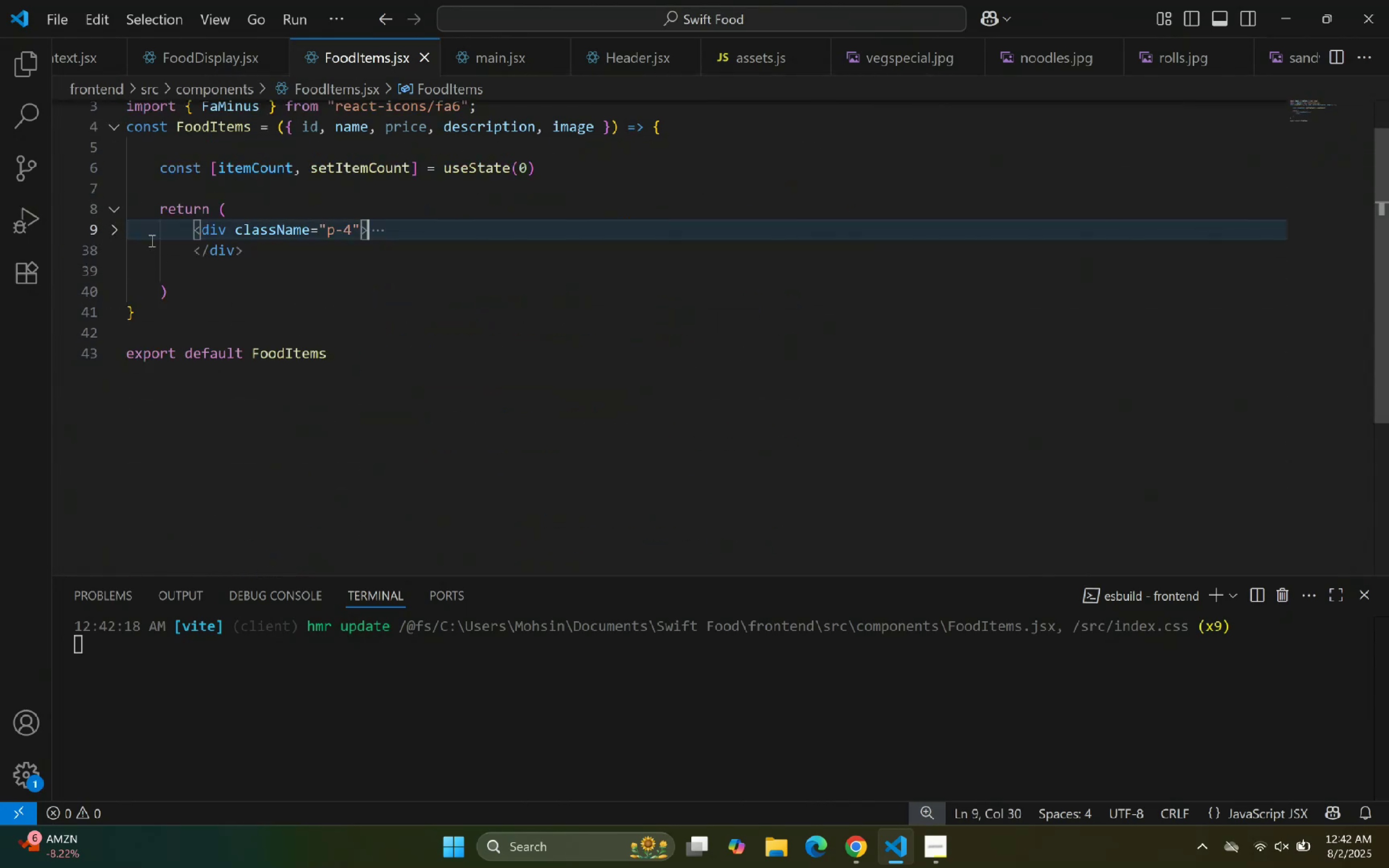 
left_click_drag(start_coordinate=[193, 233], to_coordinate=[253, 250])
 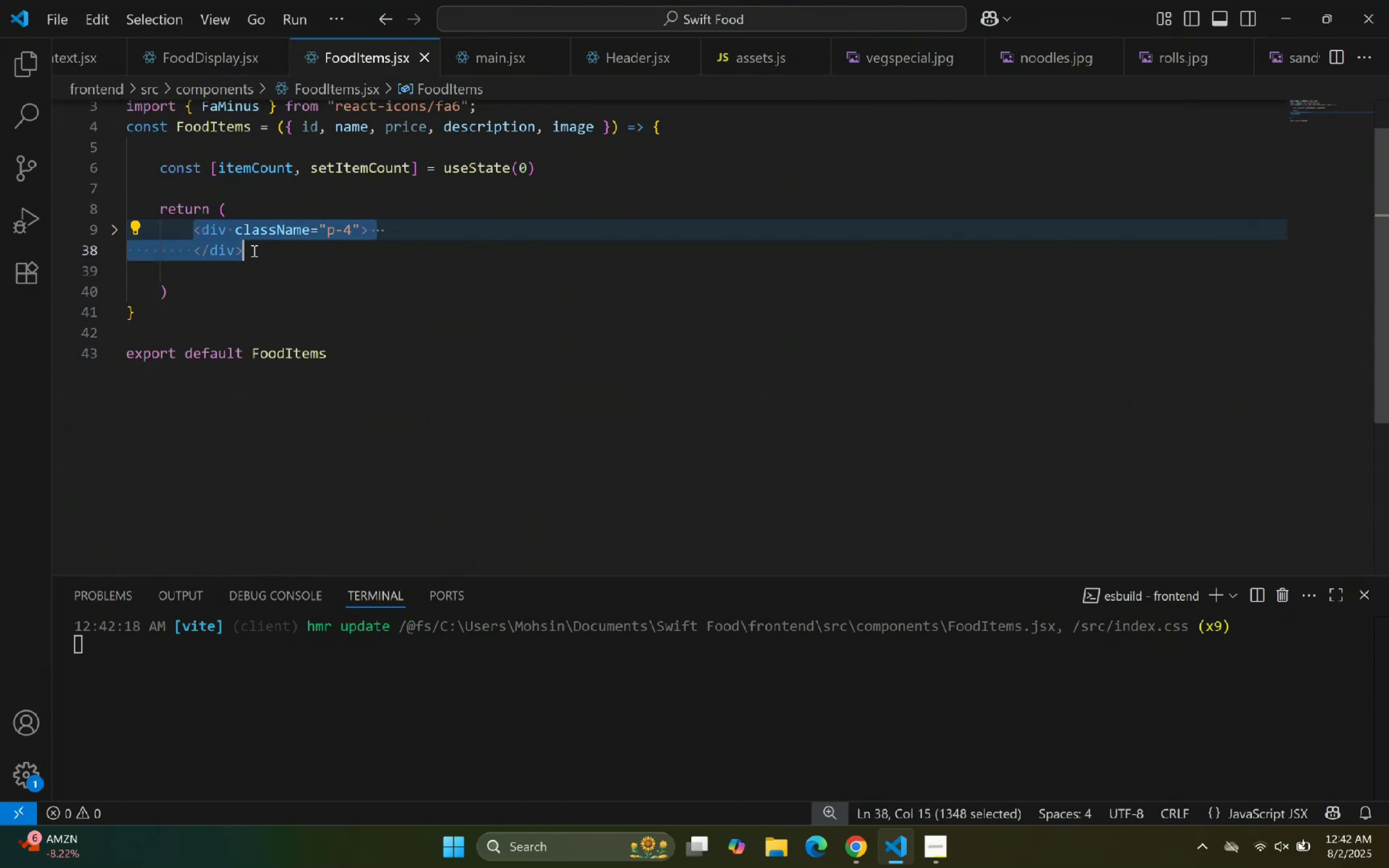 
key(Control+C)
 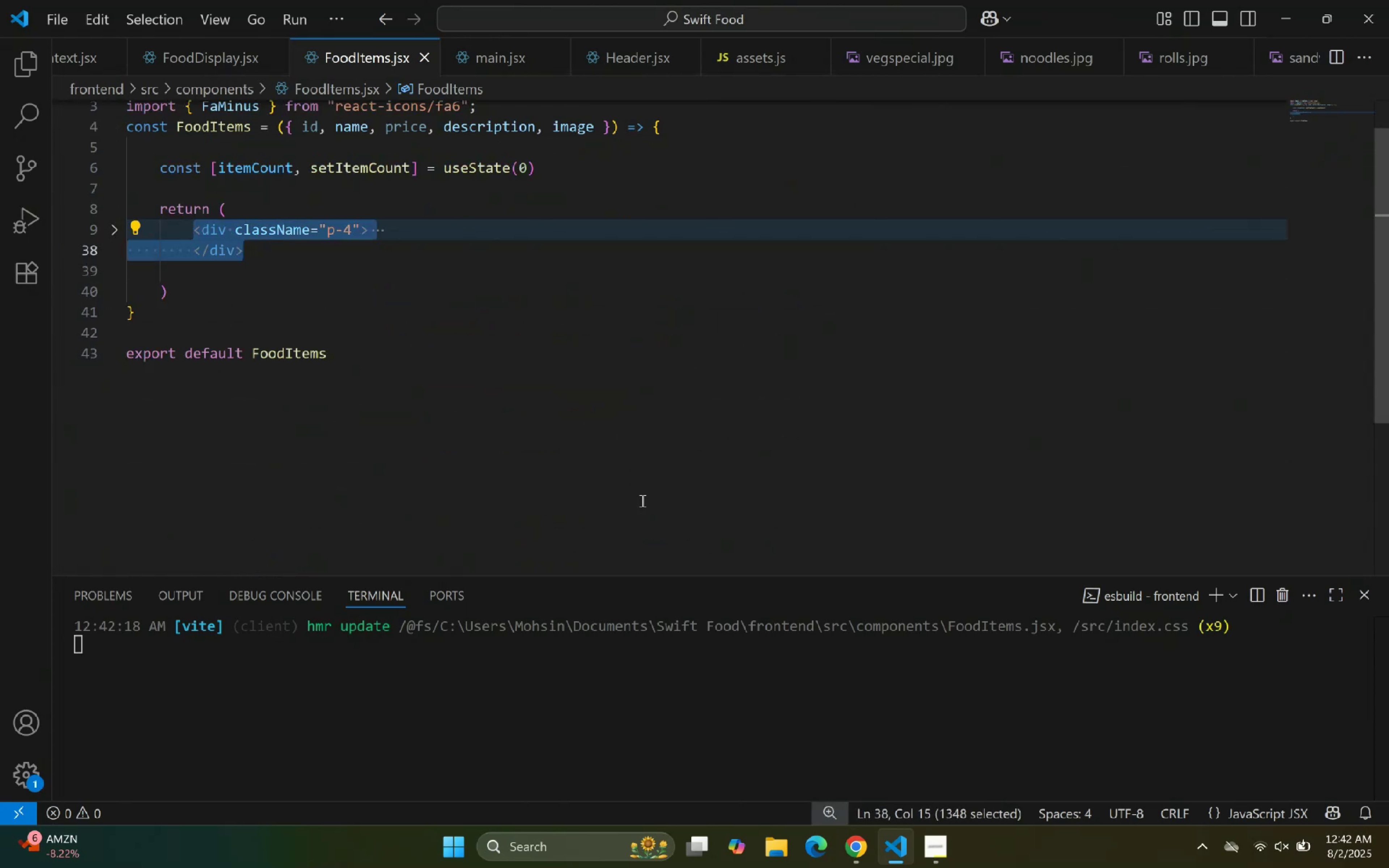 
key(Control+C)
 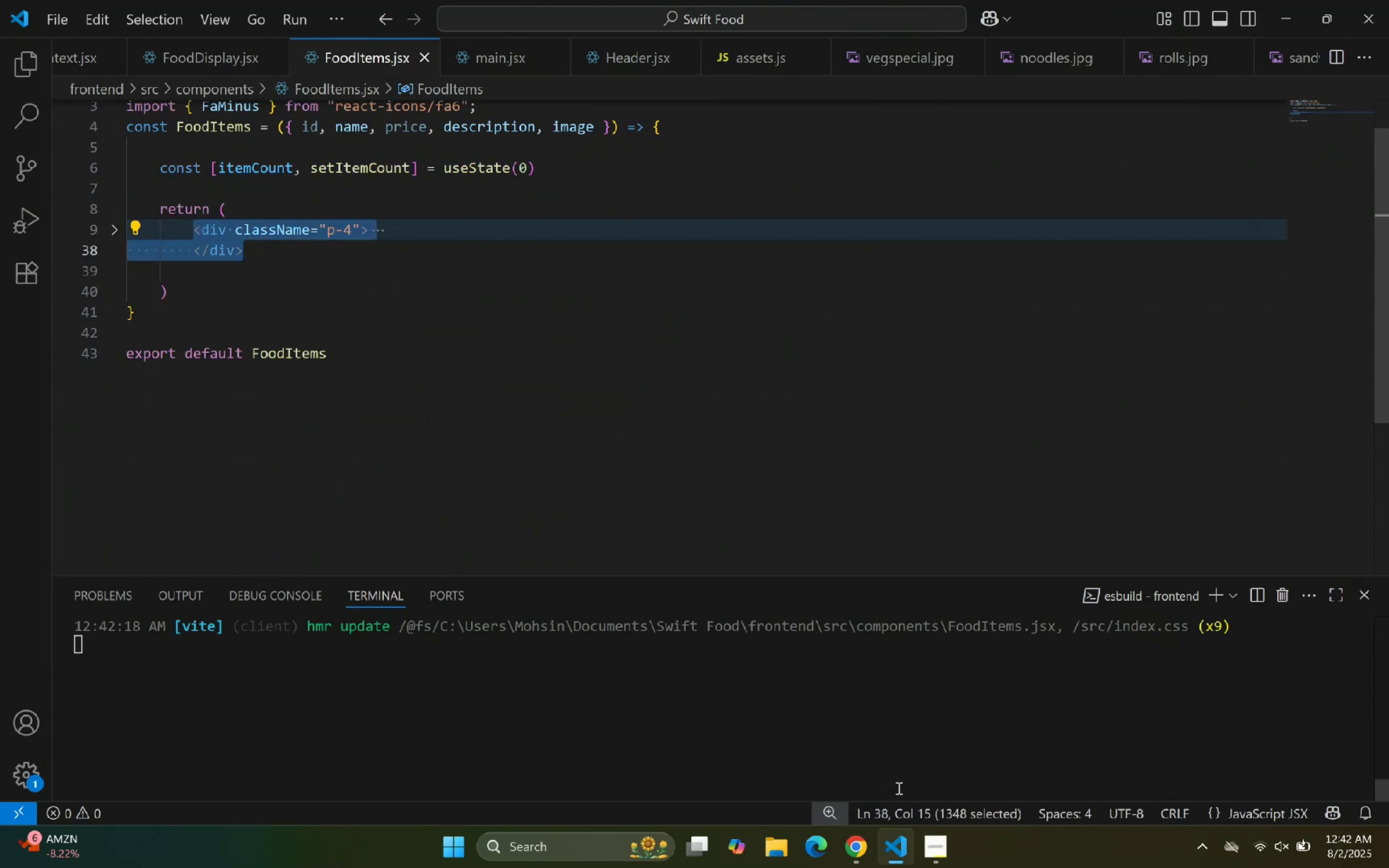 
key(Control+C)
 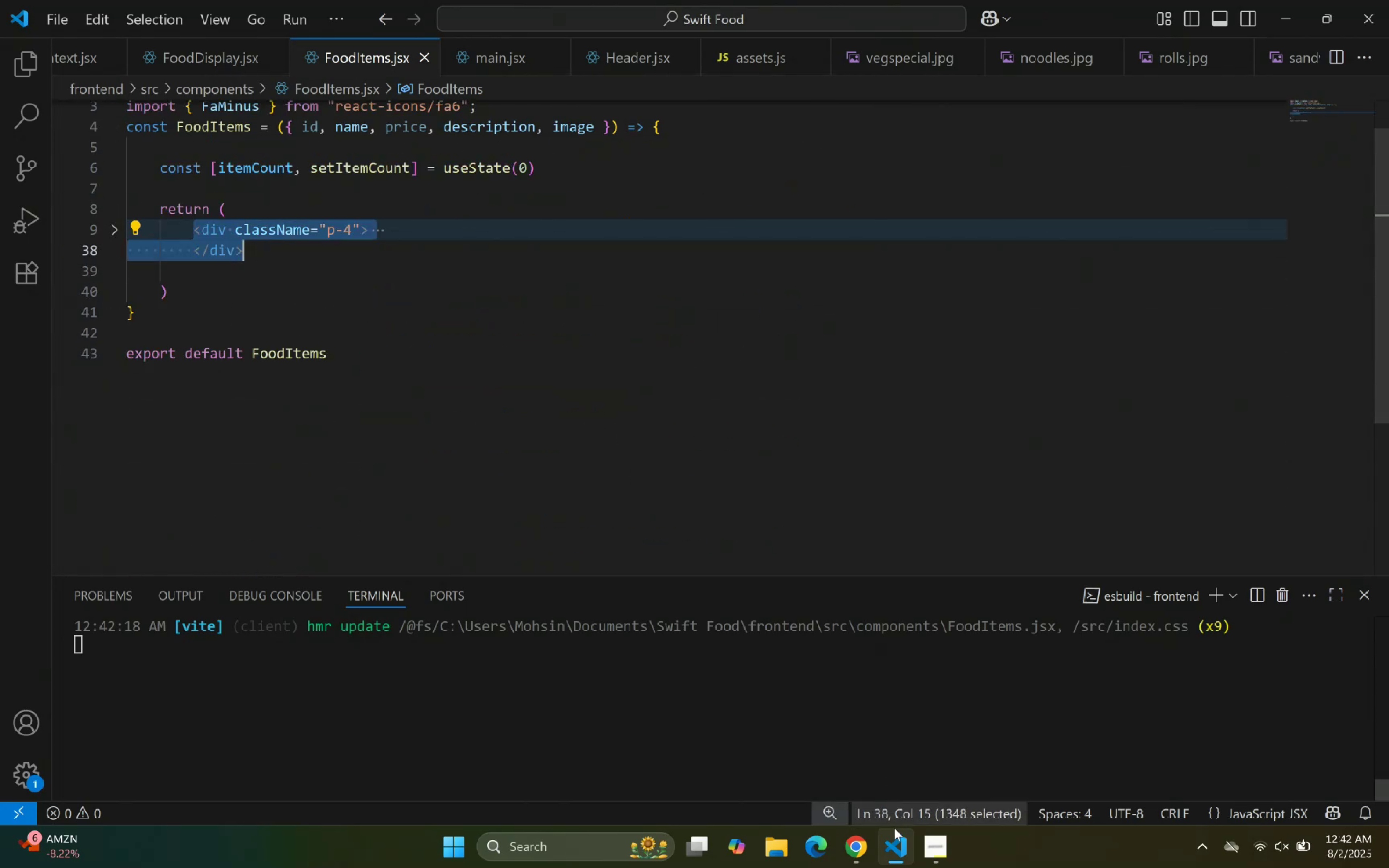 
key(Control+C)
 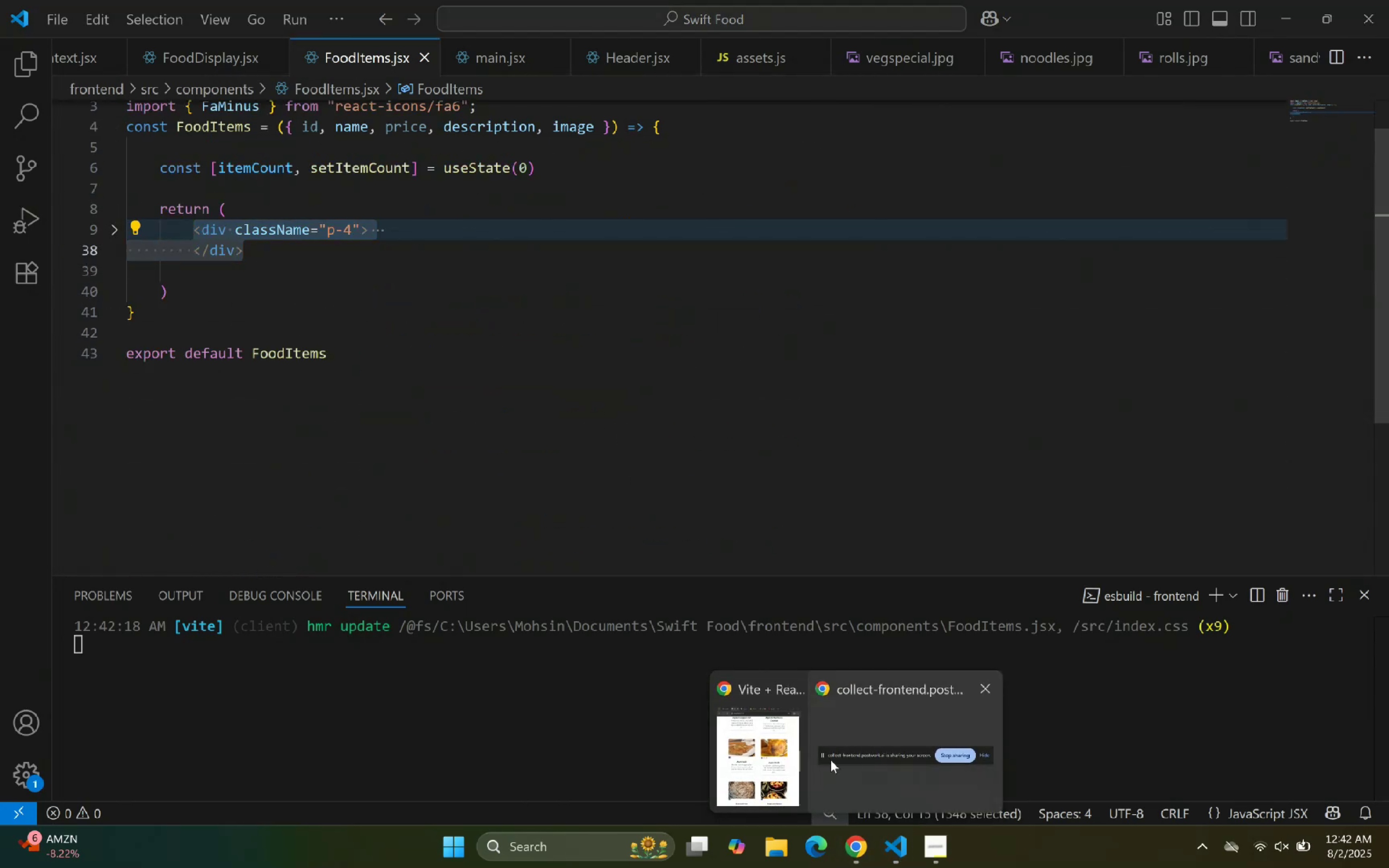 
left_click([765, 748])
 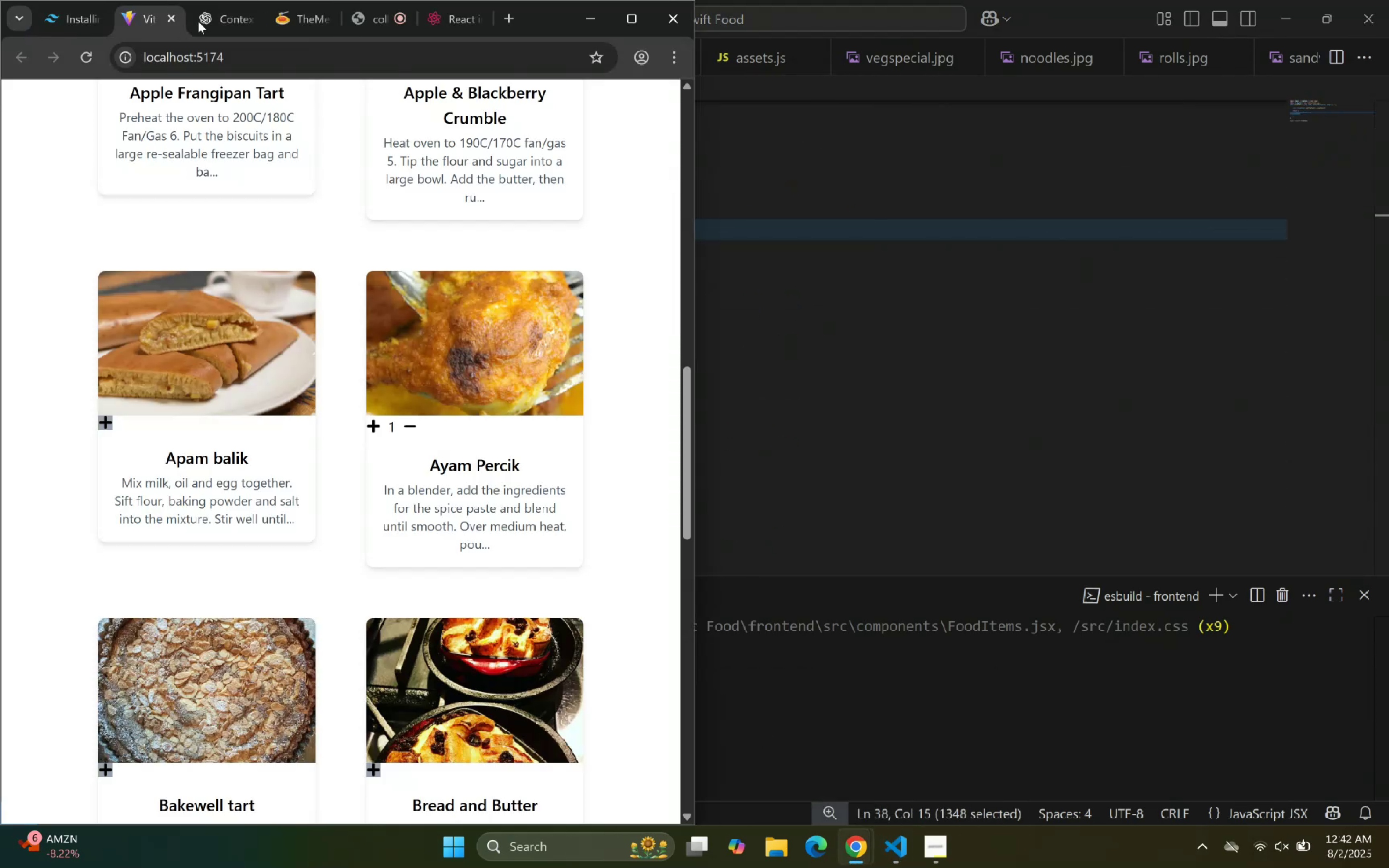 
scroll: coordinate [392, 386], scroll_direction: down, amount: 5.0
 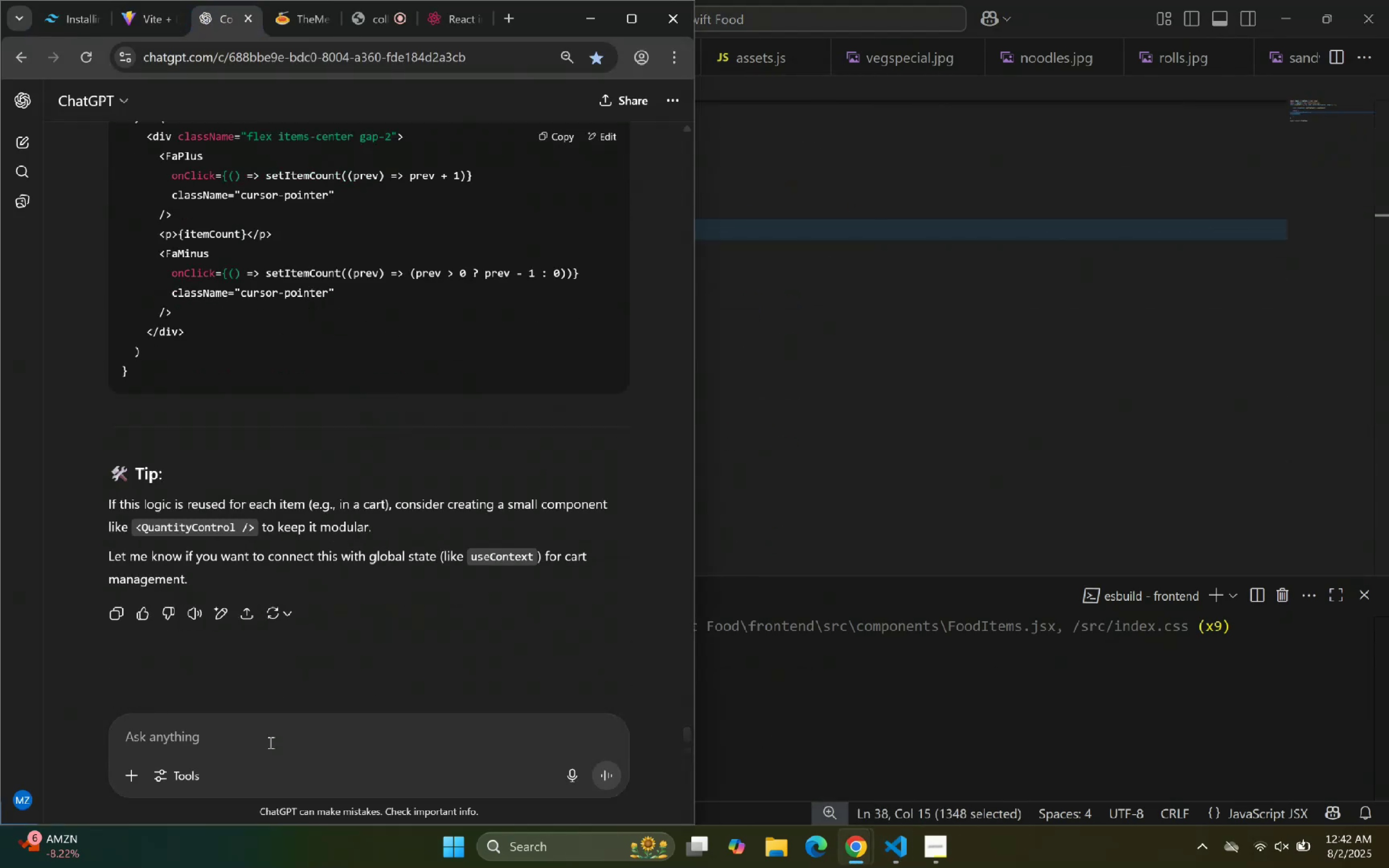 
type(Slightly fix the tailwind here: )
 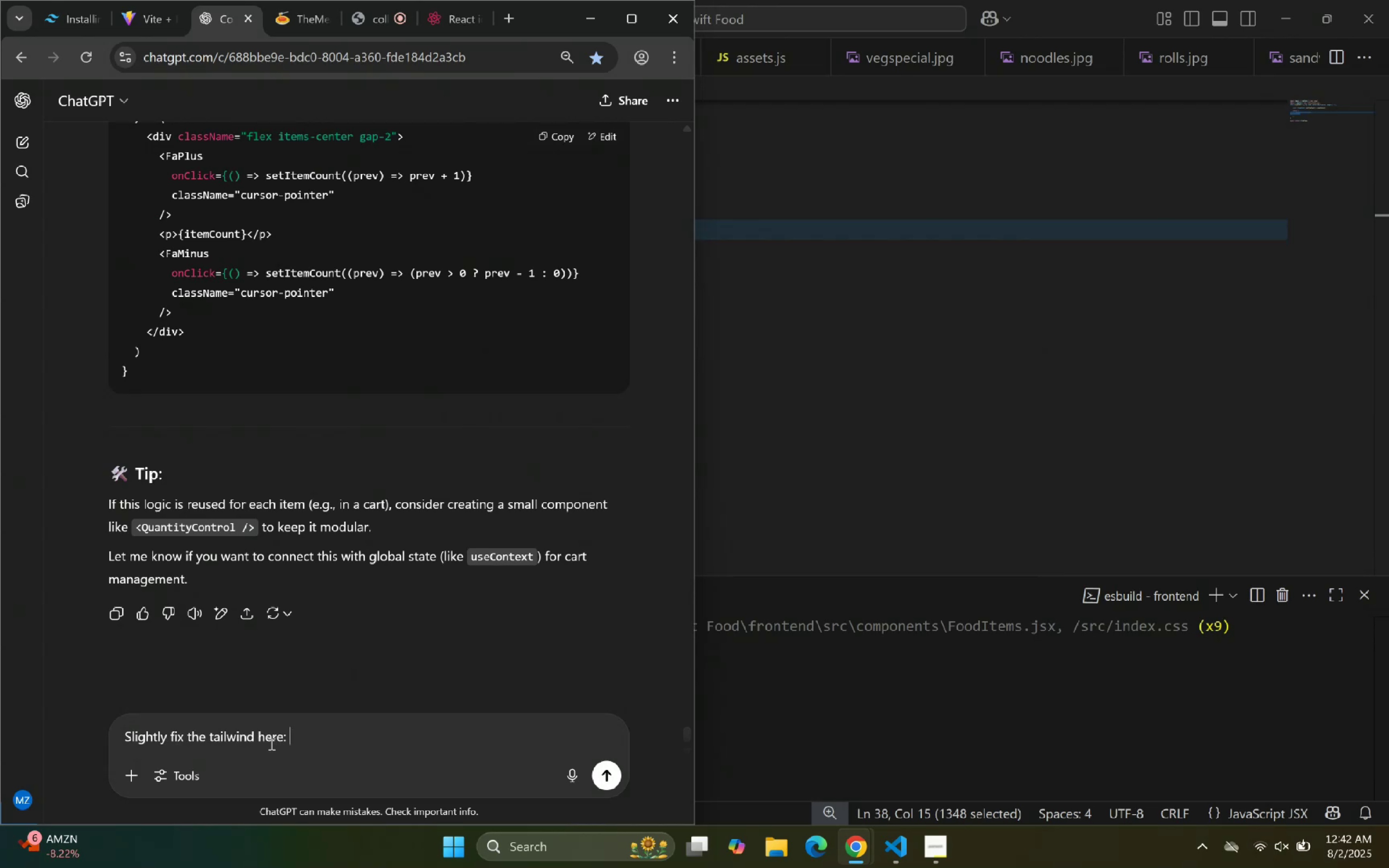 
key(Control+ControlLeft)
 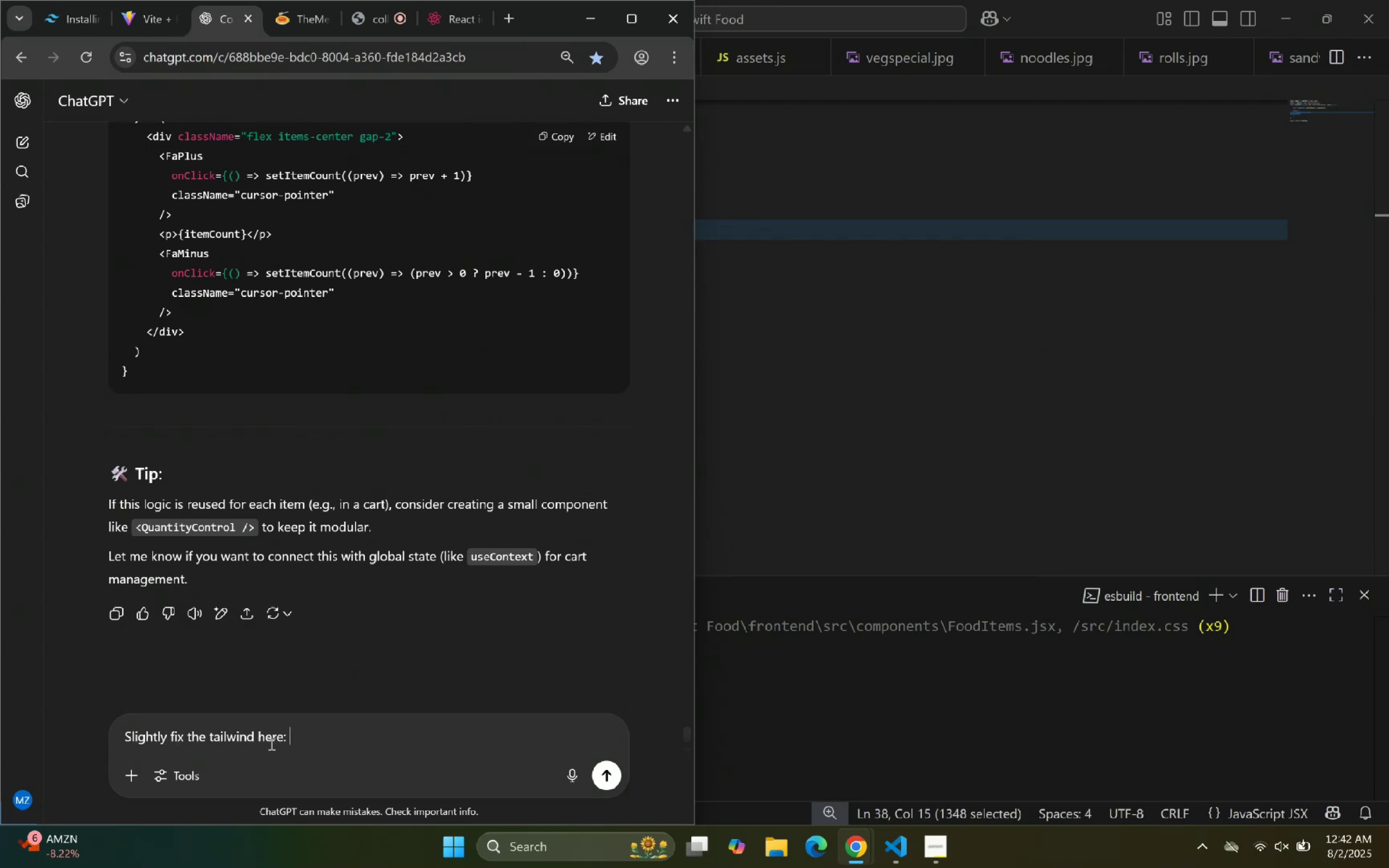 
key(Control+V)
 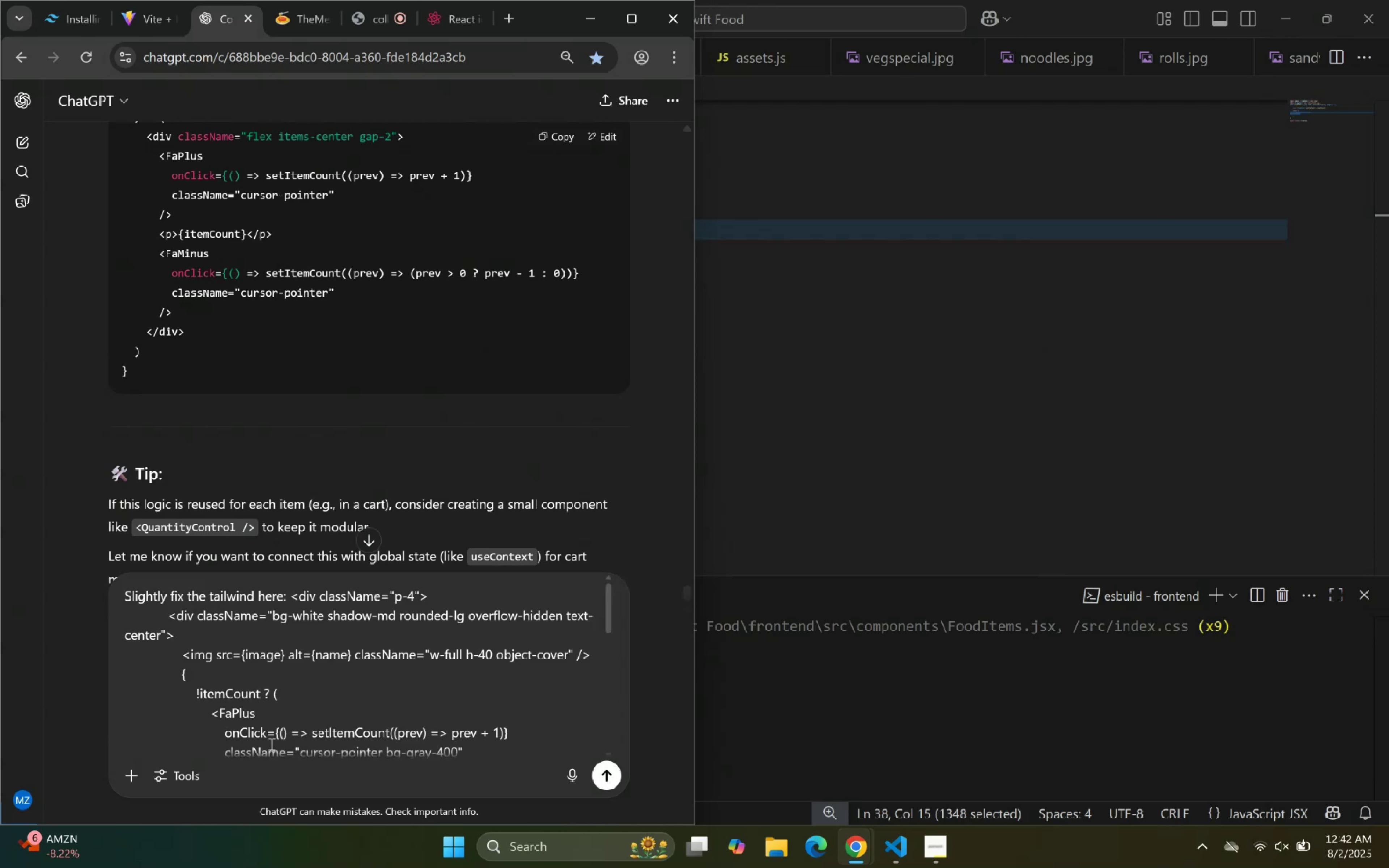 
key(Enter)
 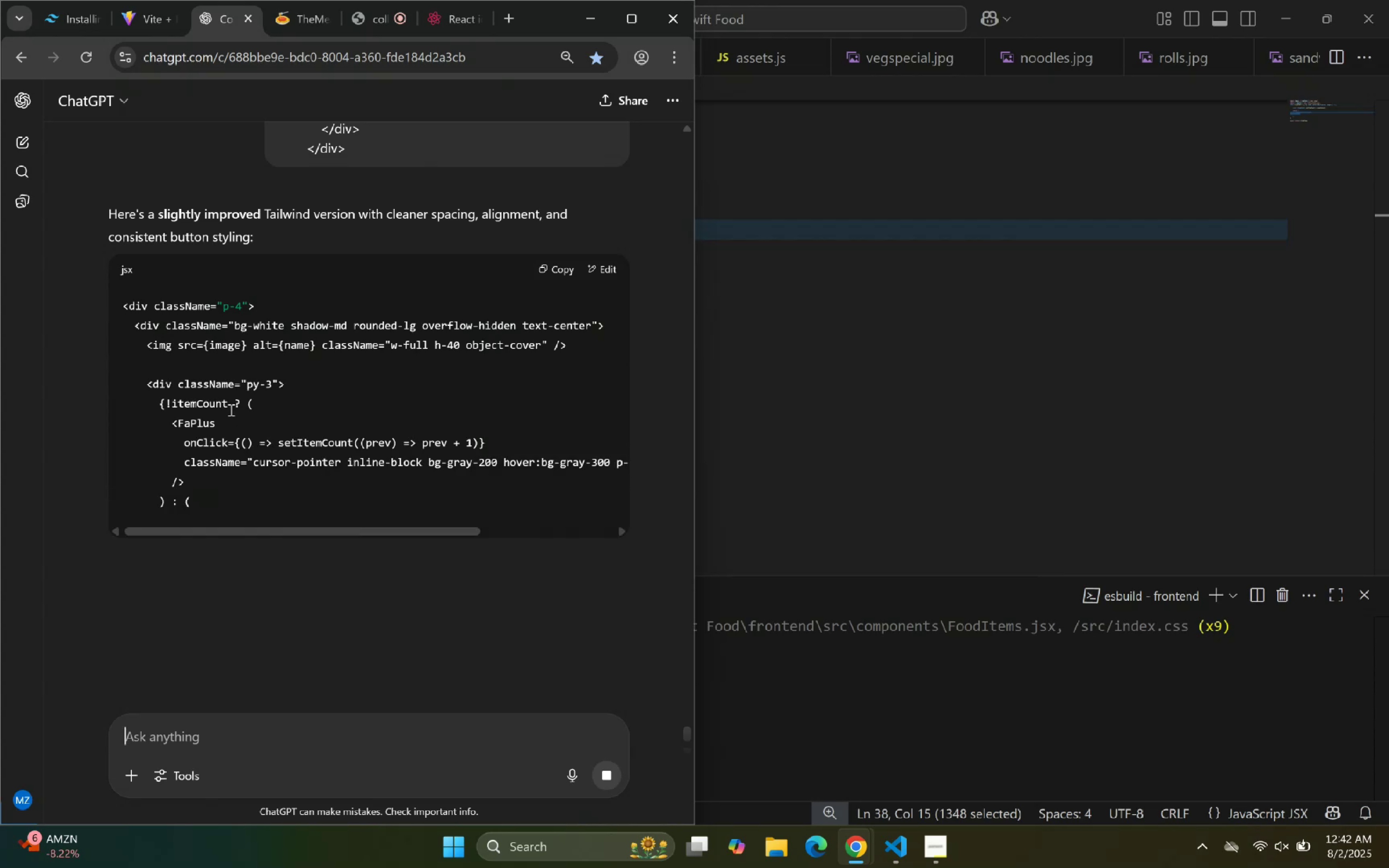 
wait(6.16)
 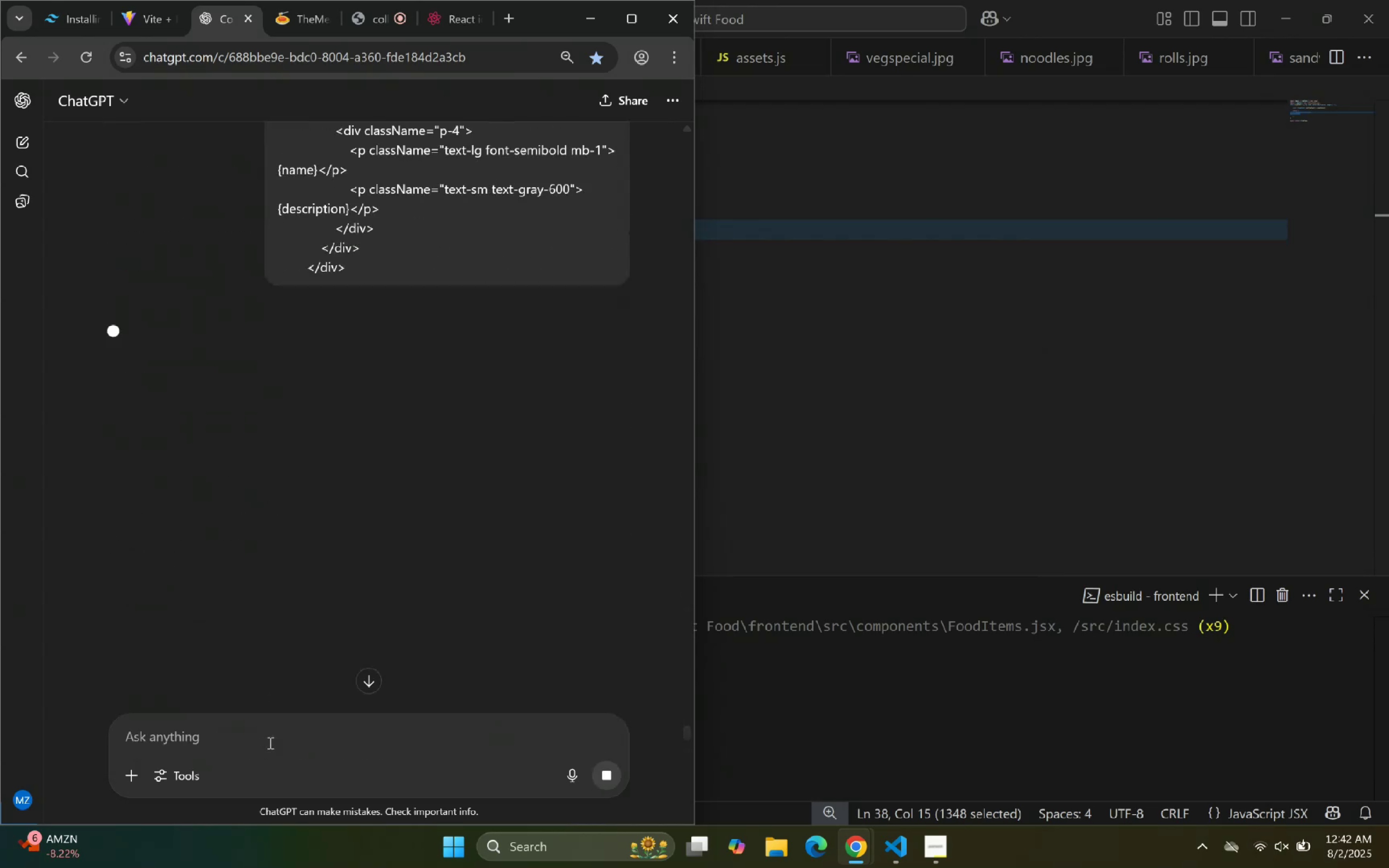 
scroll: coordinate [267, 354], scroll_direction: down, amount: 6.0
 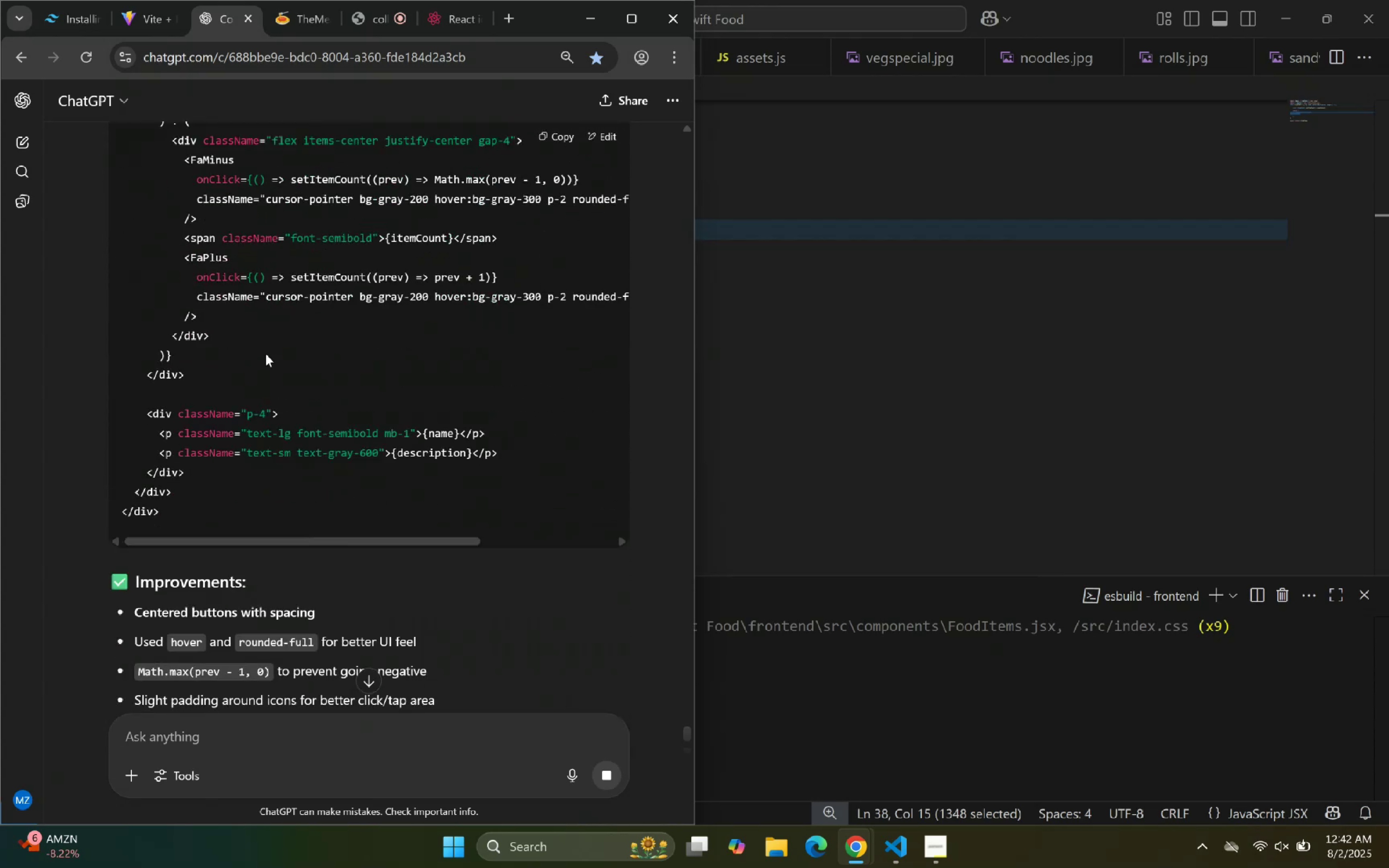 
scroll: coordinate [265, 339], scroll_direction: up, amount: 4.0
 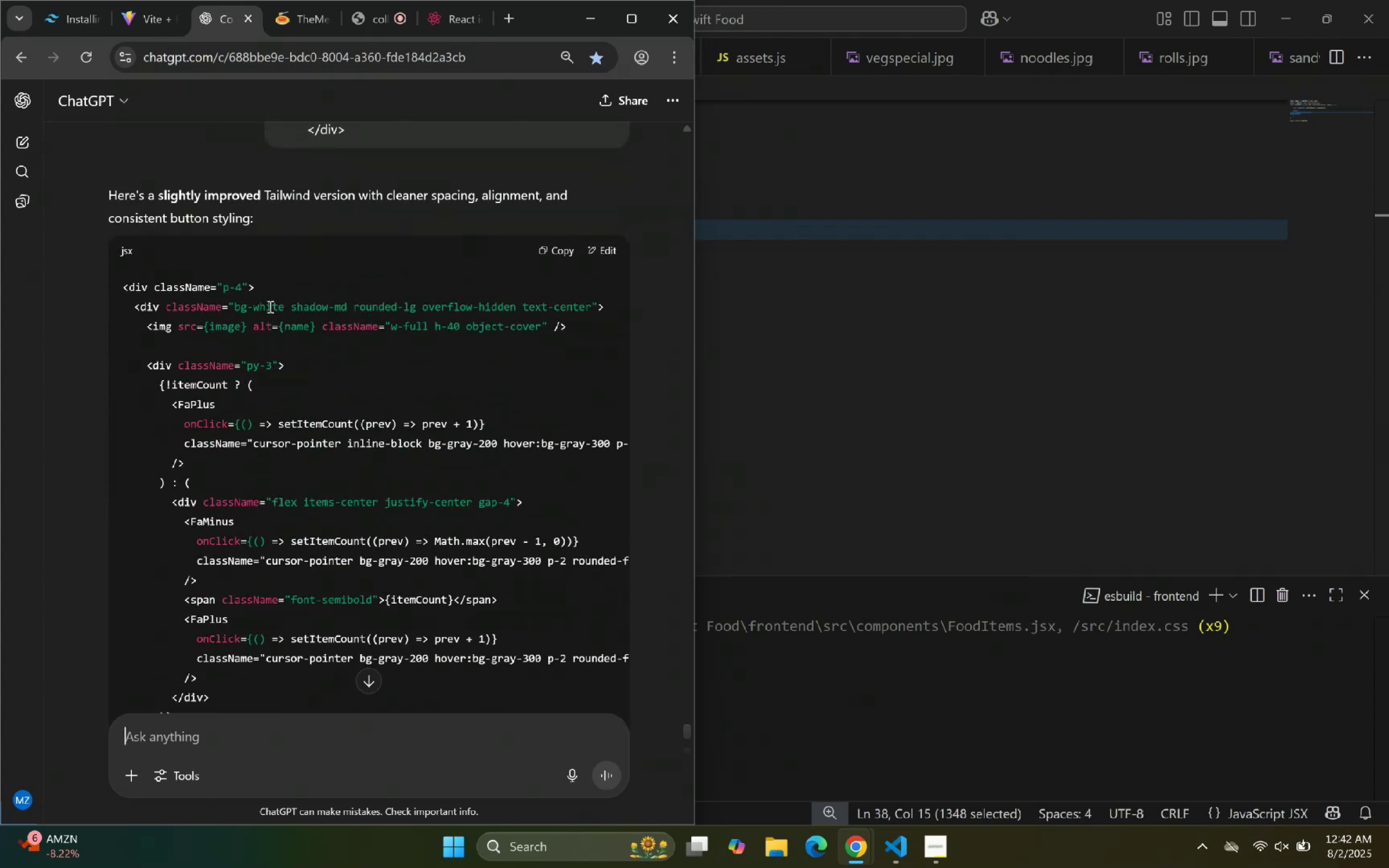 
scroll: coordinate [271, 310], scroll_direction: down, amount: 2.0
 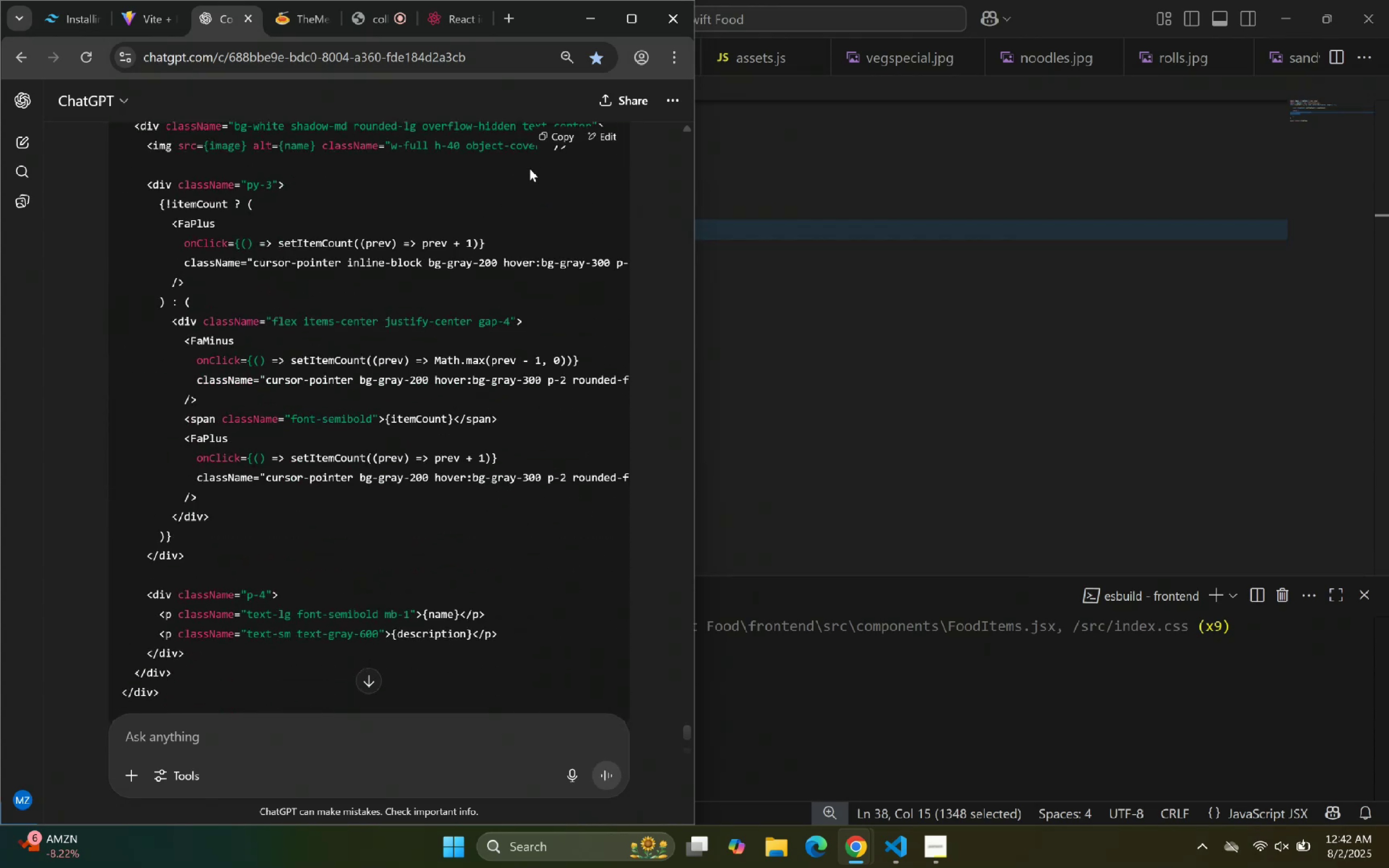 
scroll: coordinate [460, 238], scroll_direction: up, amount: 2.0
 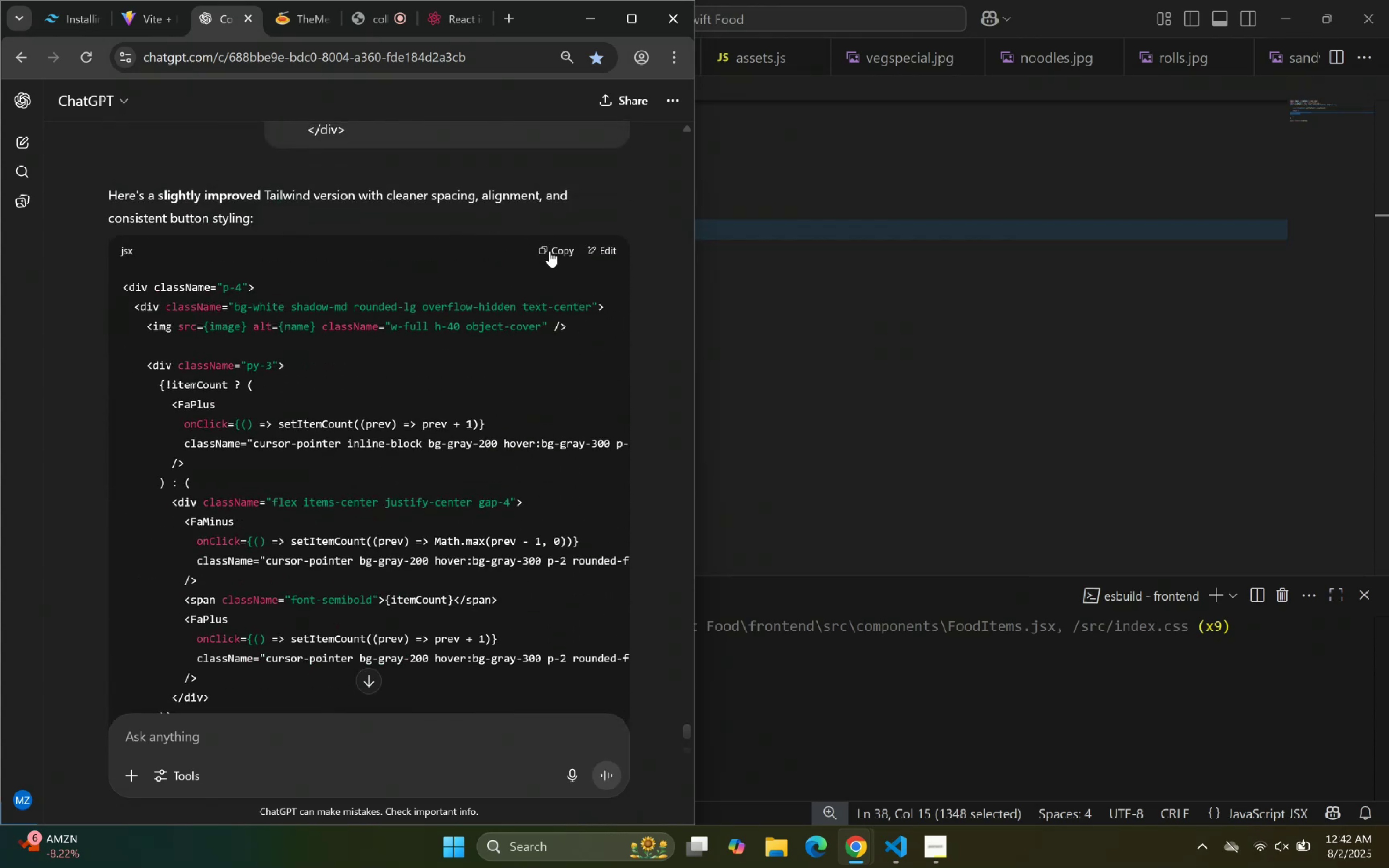 
double_click([776, 294])
 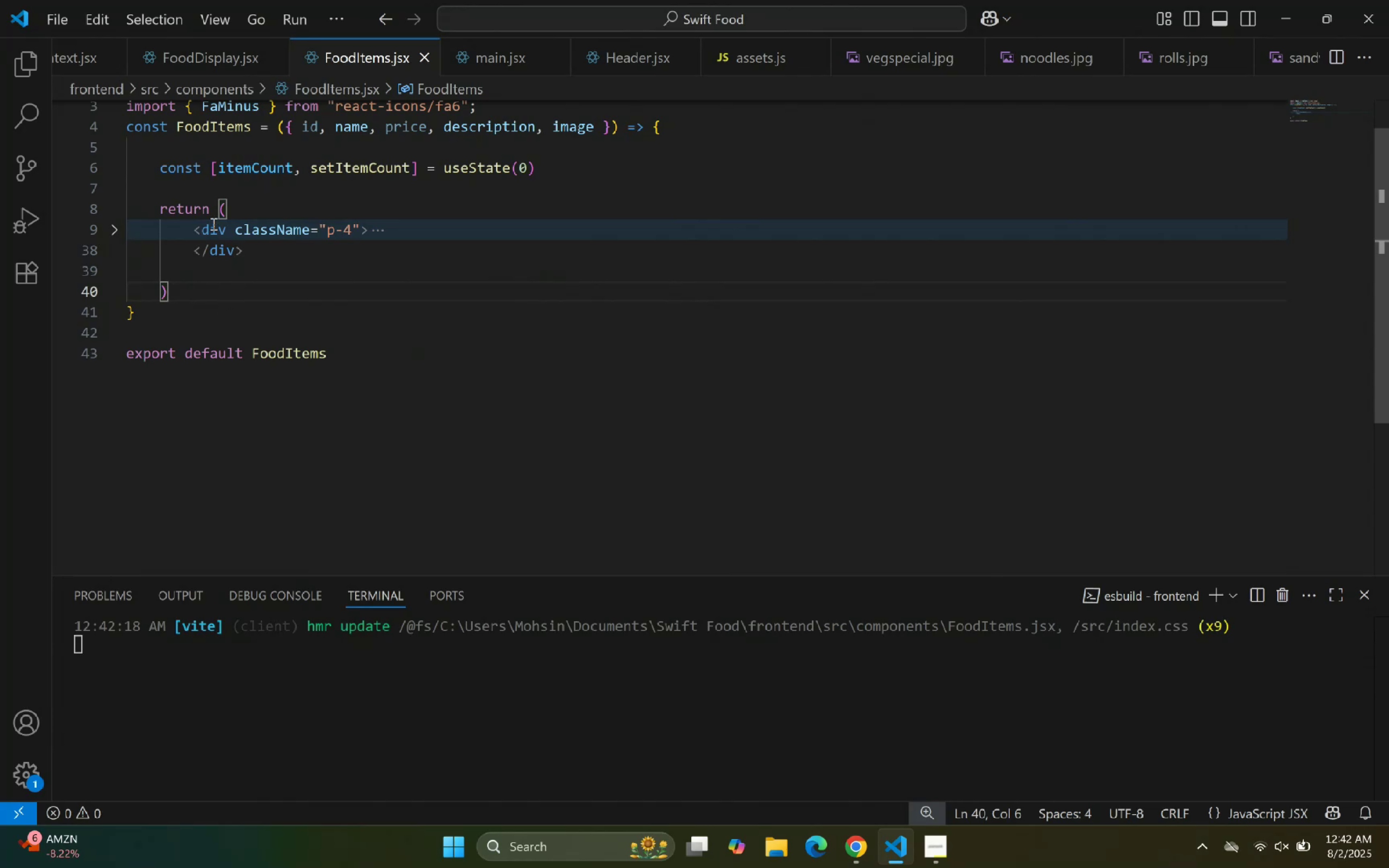 
left_click_drag(start_coordinate=[195, 231], to_coordinate=[258, 267])
 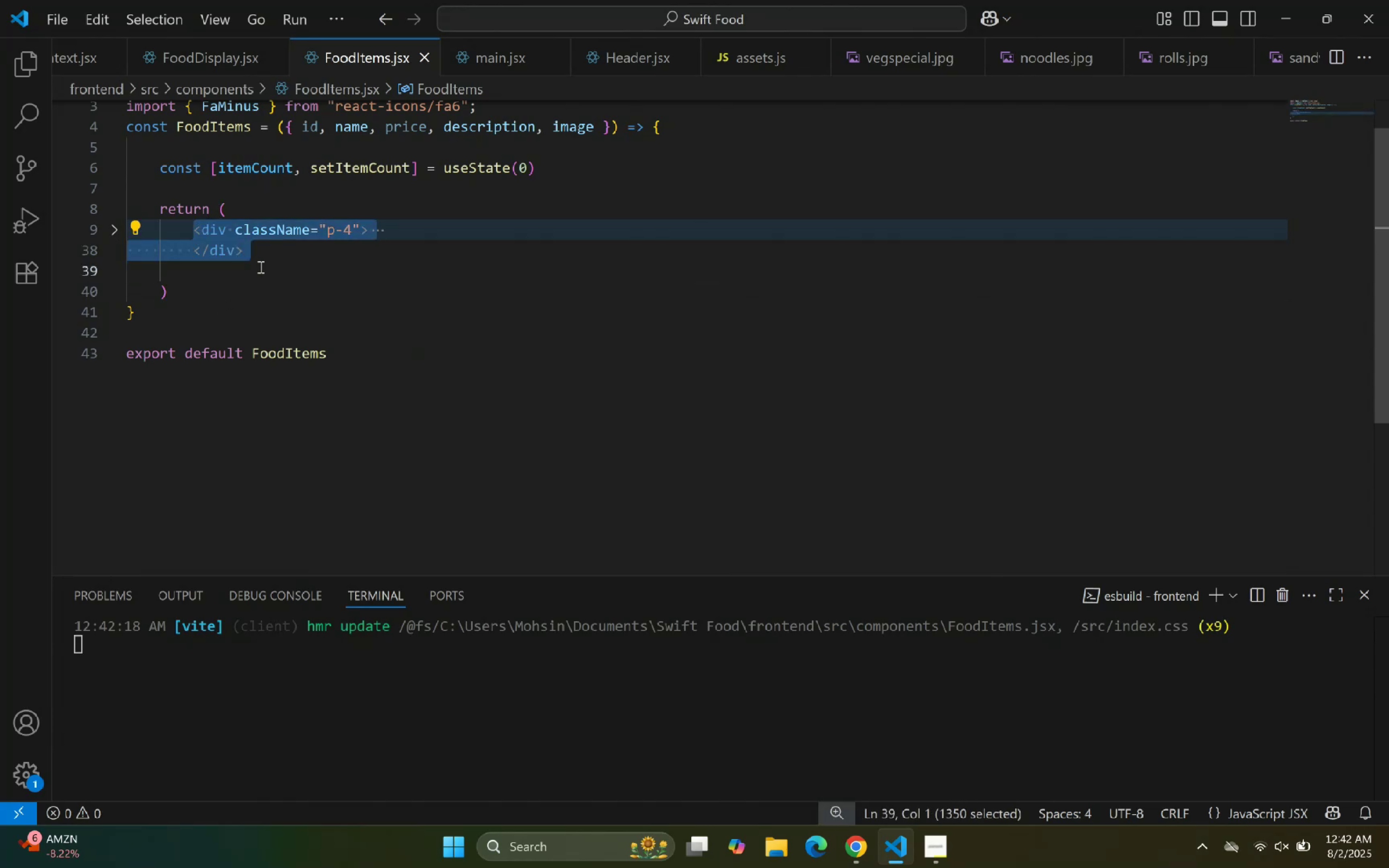 
key(Backspace)
 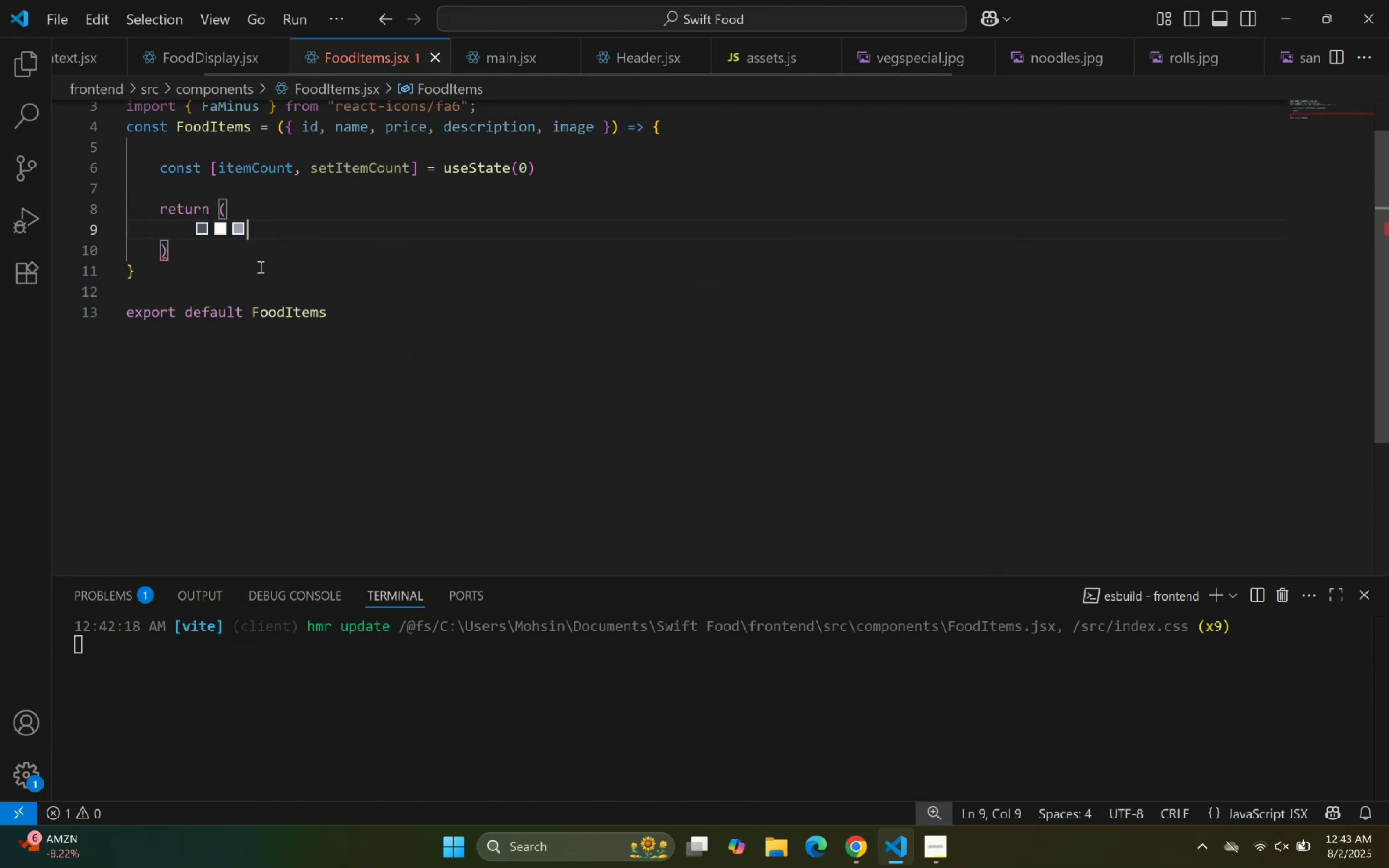 
key(Control+V)
 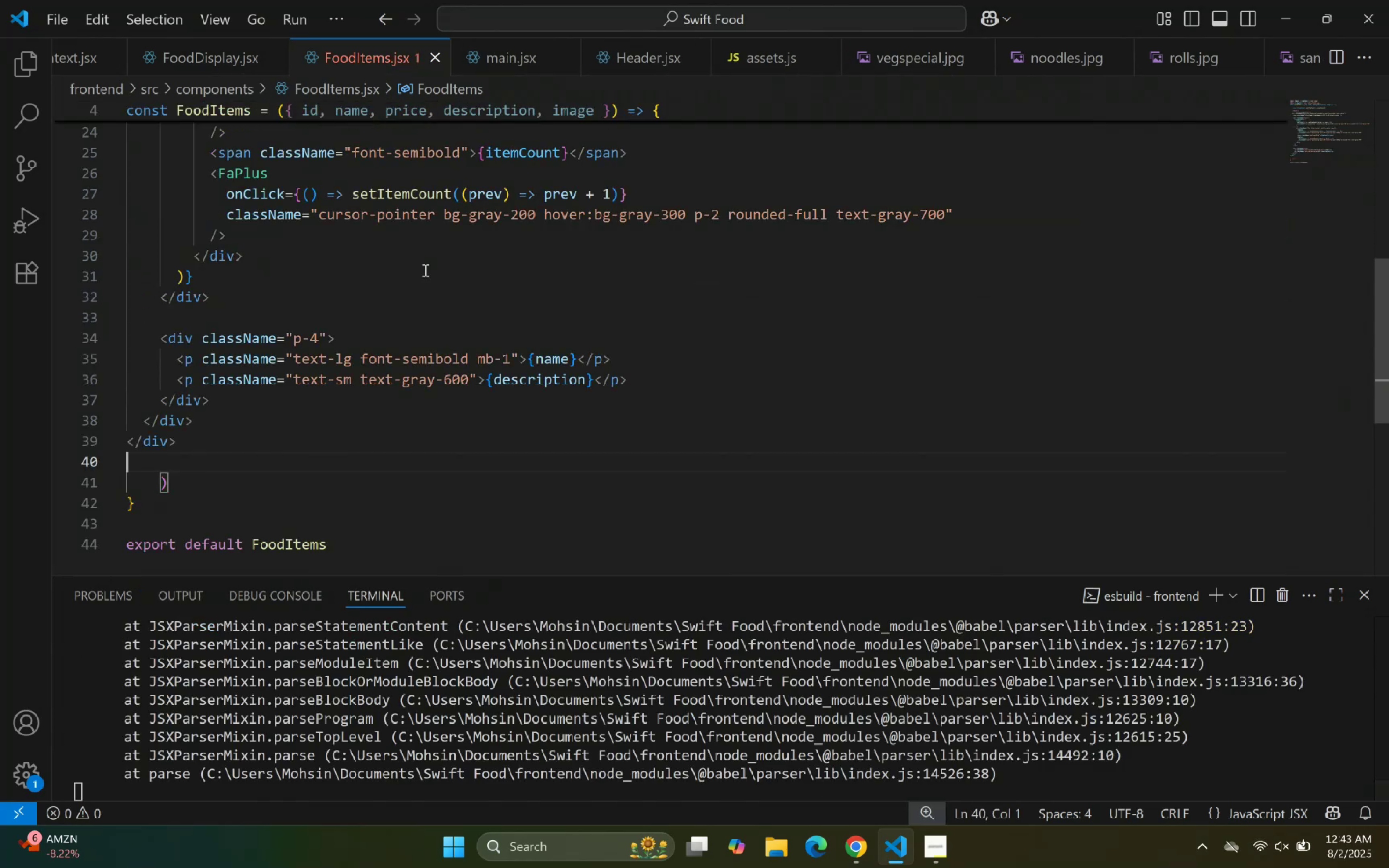 
right_click([439, 267])
 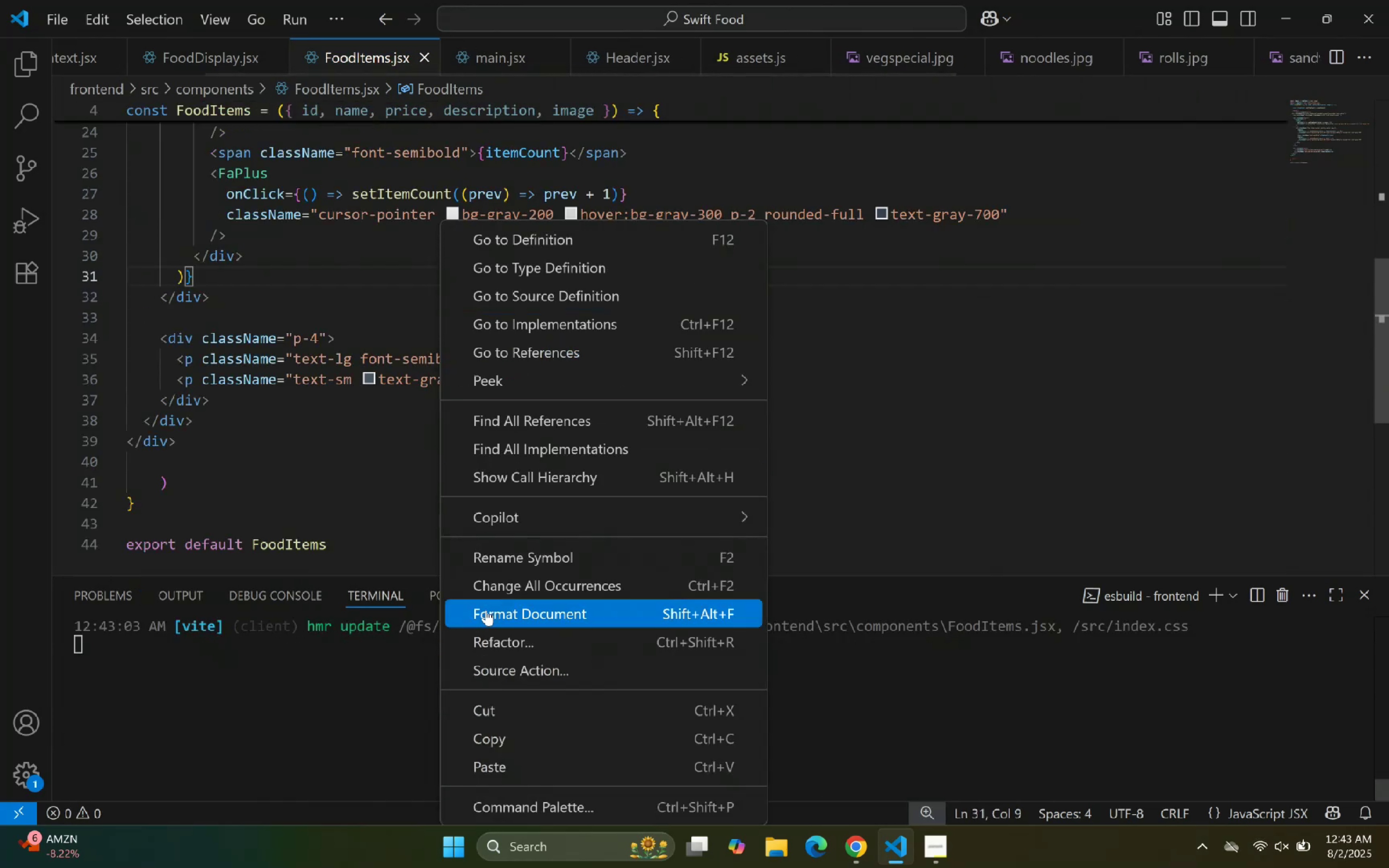 
left_click([492, 616])
 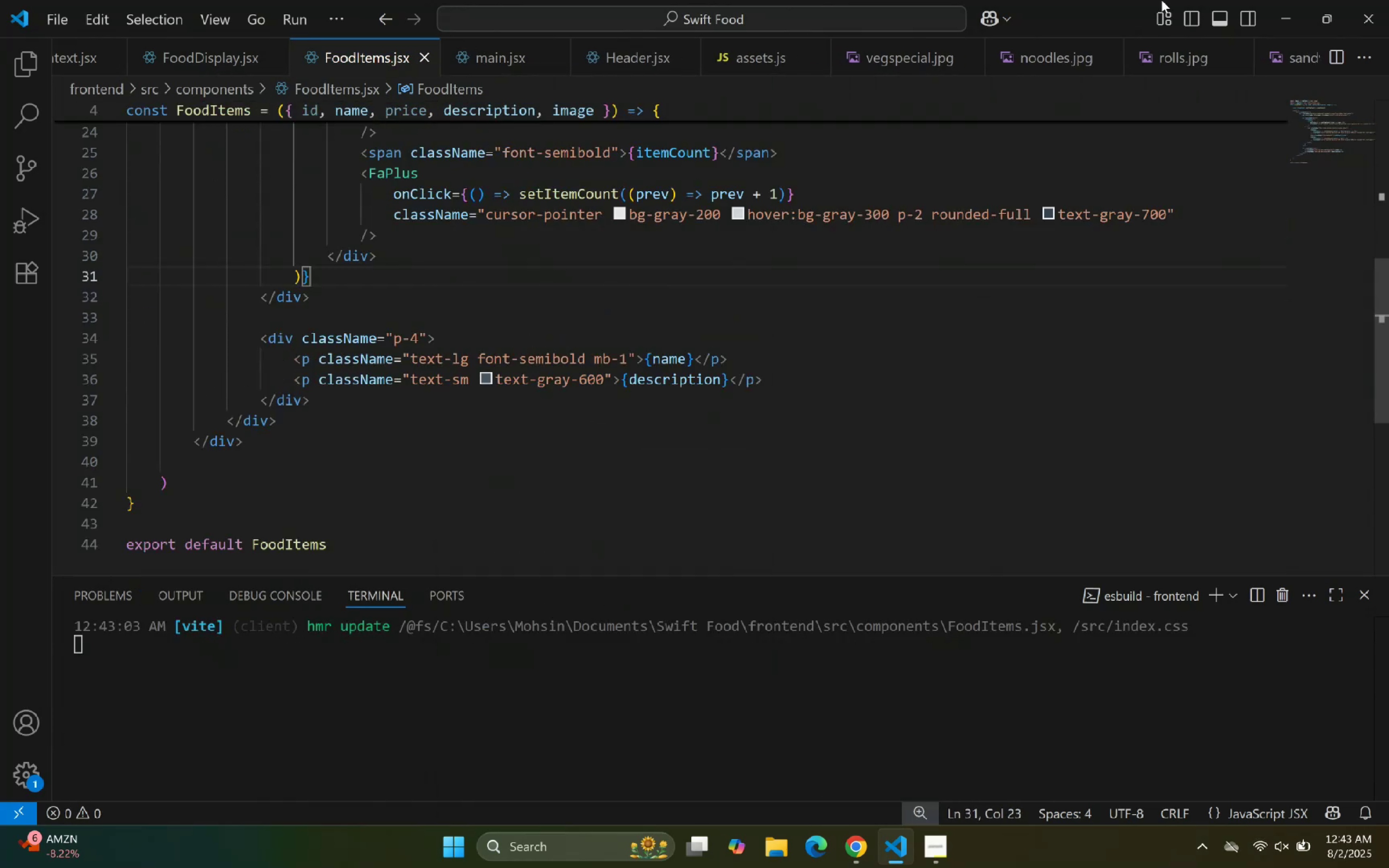 
left_click_drag(start_coordinate=[1048, 12], to_coordinate=[1389, 277])
 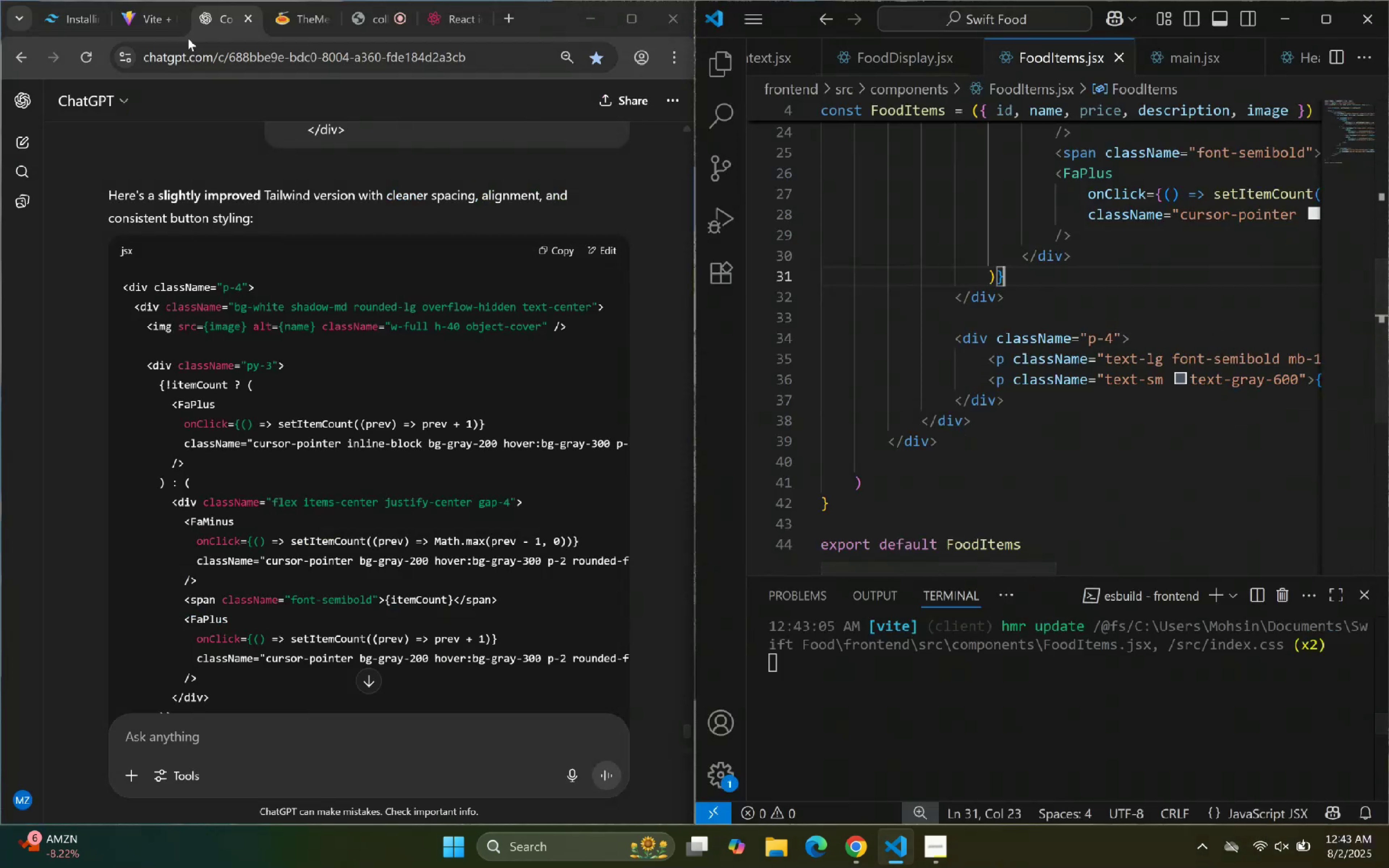 
left_click([136, 17])
 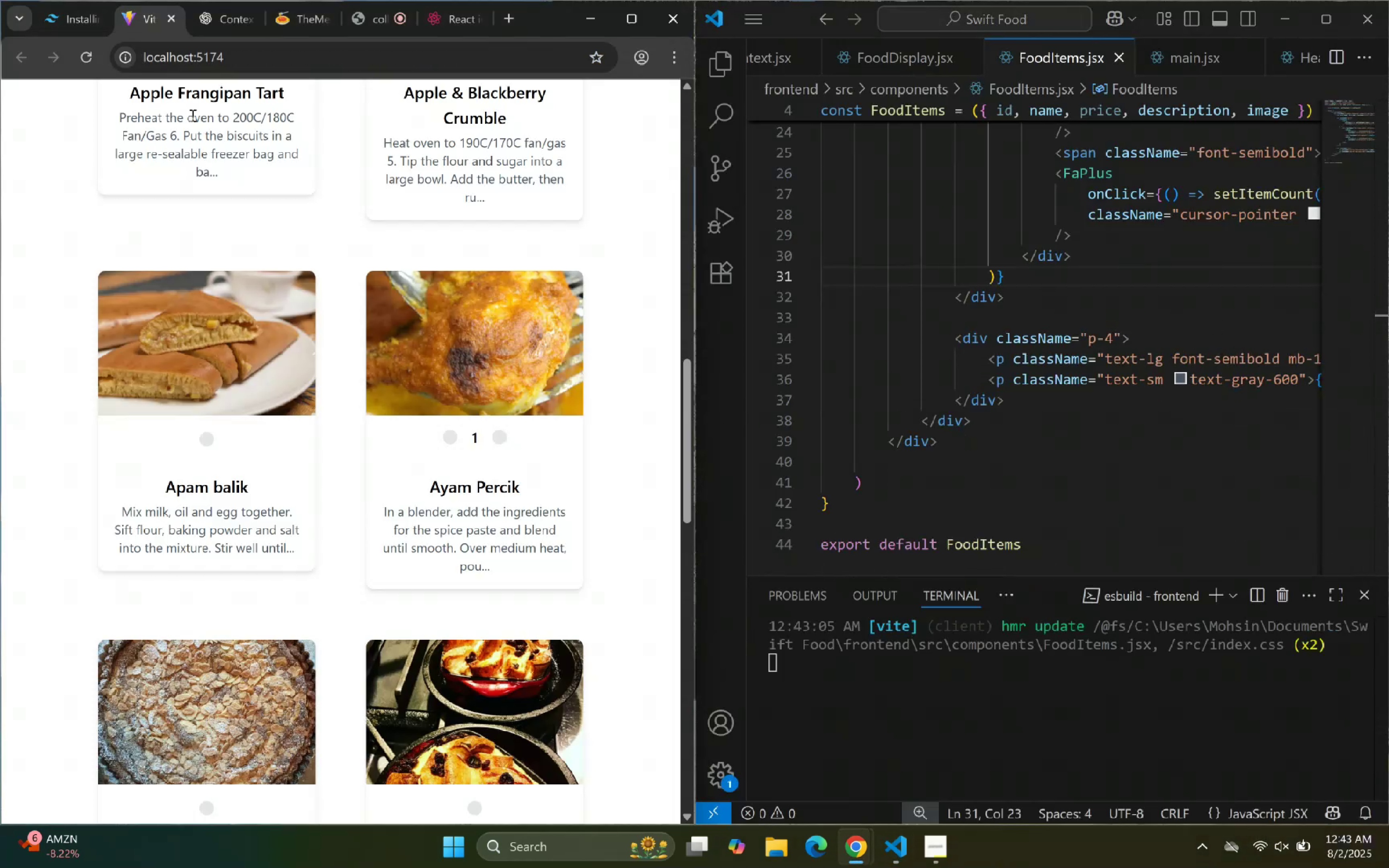 
scroll: coordinate [285, 273], scroll_direction: down, amount: 2.0
 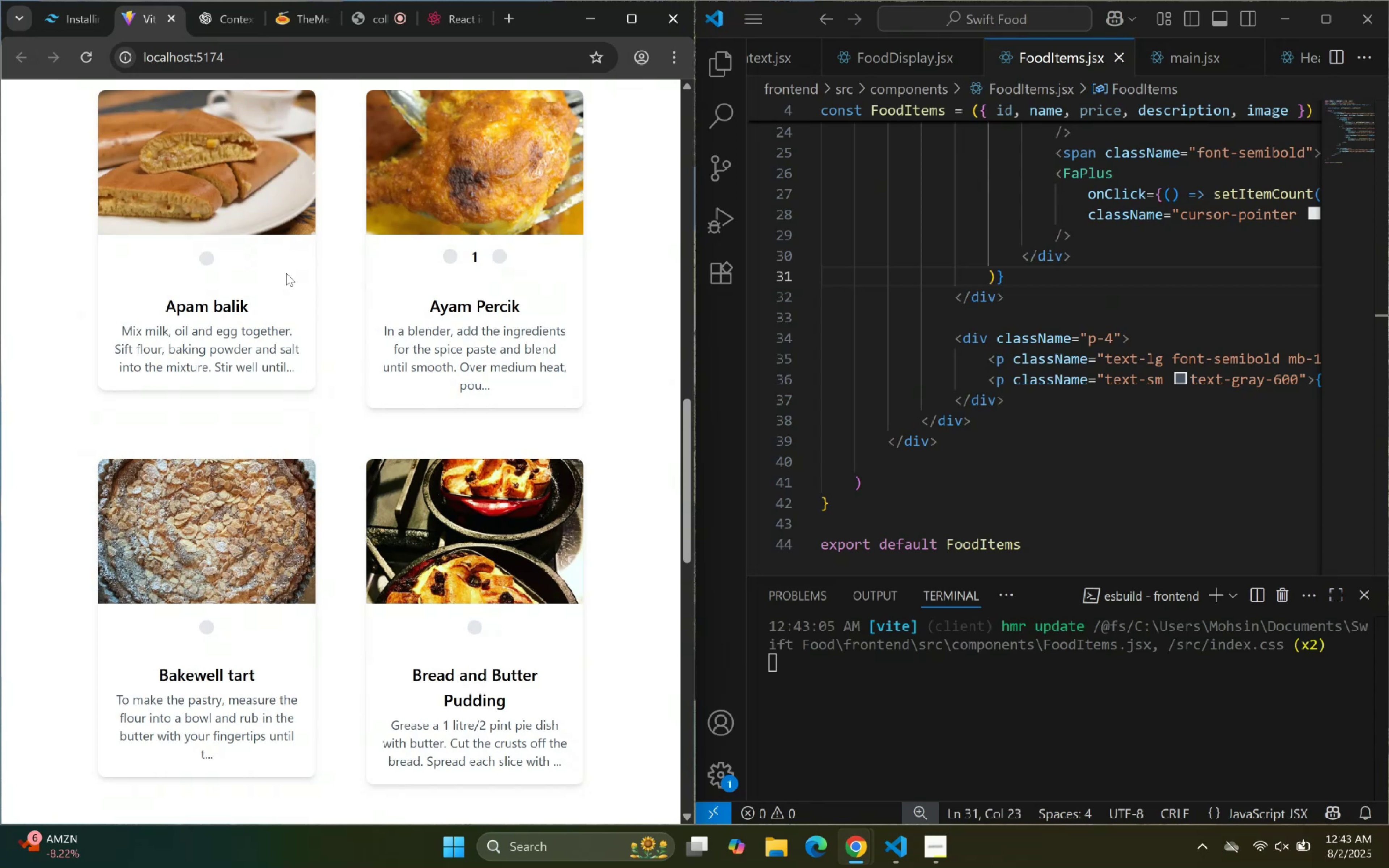 
scroll: coordinate [280, 270], scroll_direction: up, amount: 1.0
 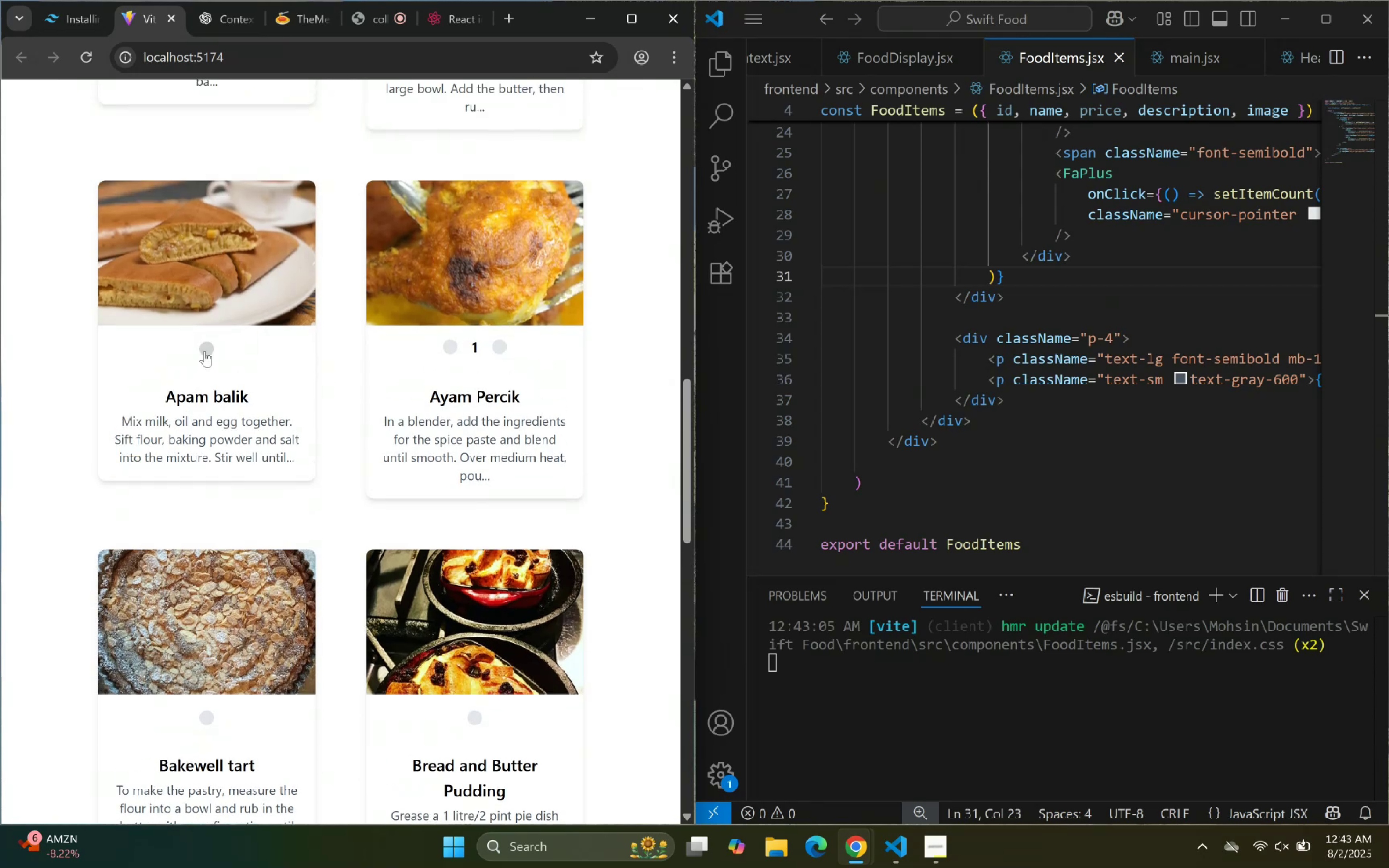 
left_click([205, 351])
 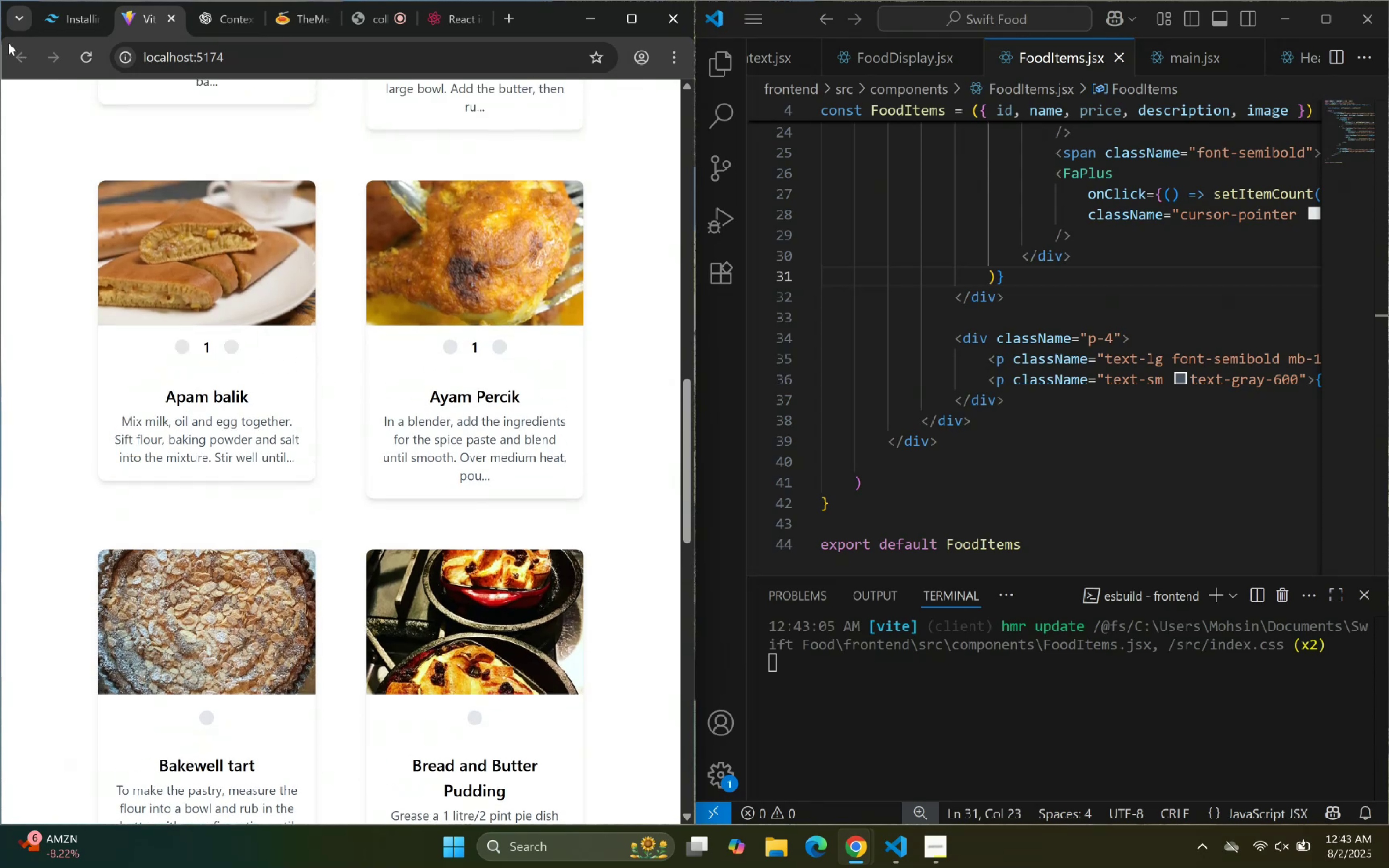 
left_click([89, 59])
 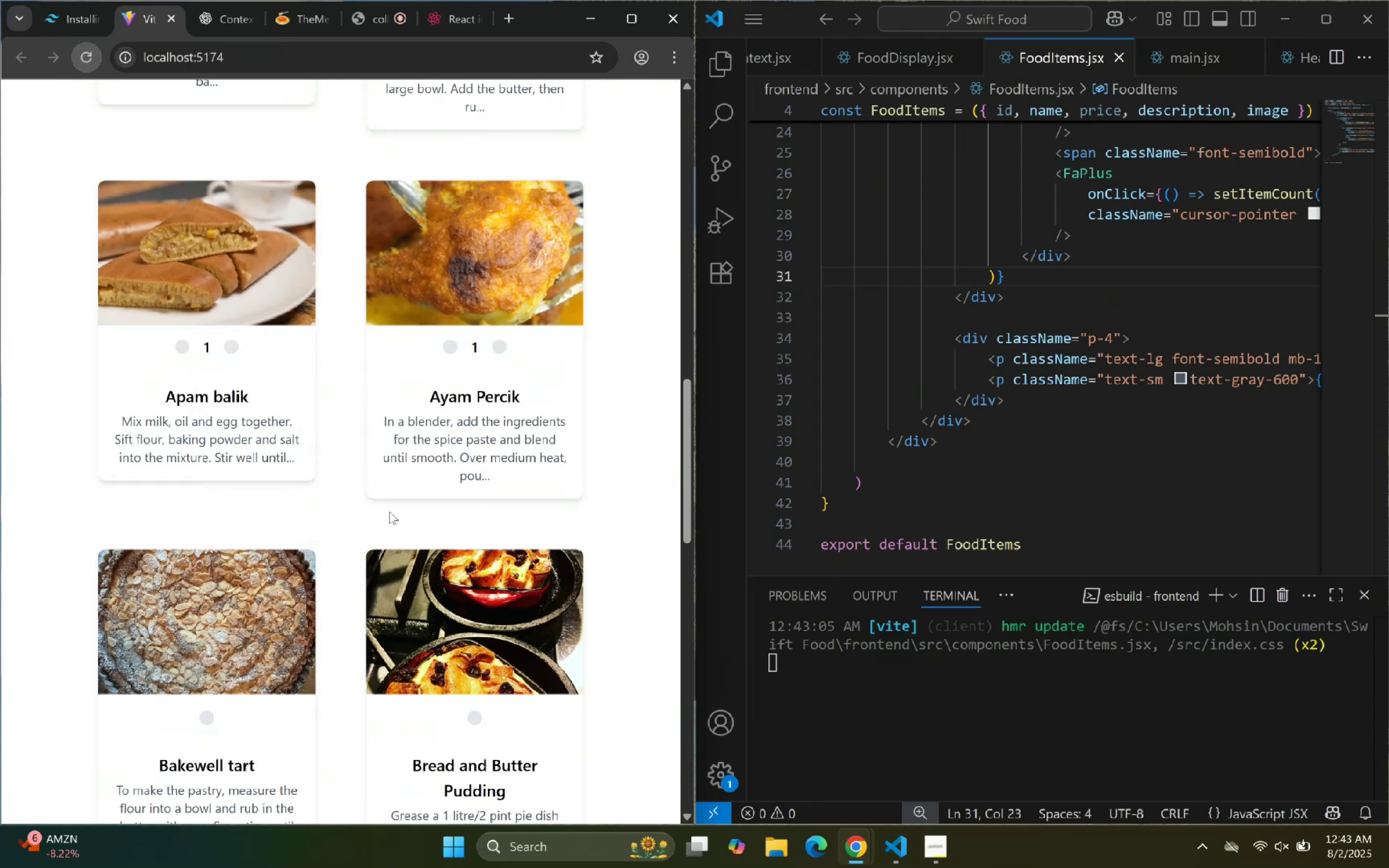 
scroll: coordinate [338, 386], scroll_direction: down, amount: 15.0
 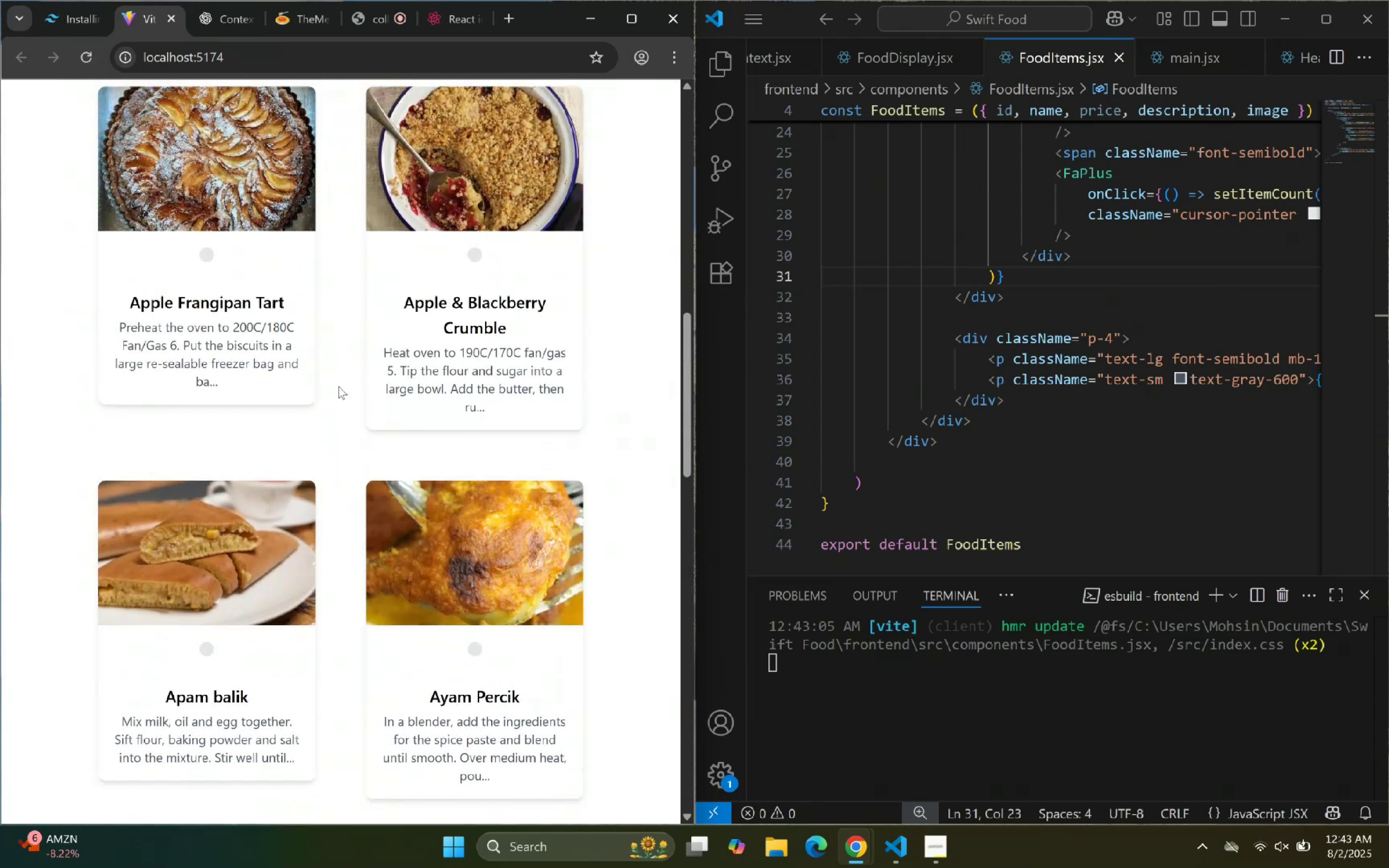 
scroll: coordinate [327, 363], scroll_direction: up, amount: 2.0
 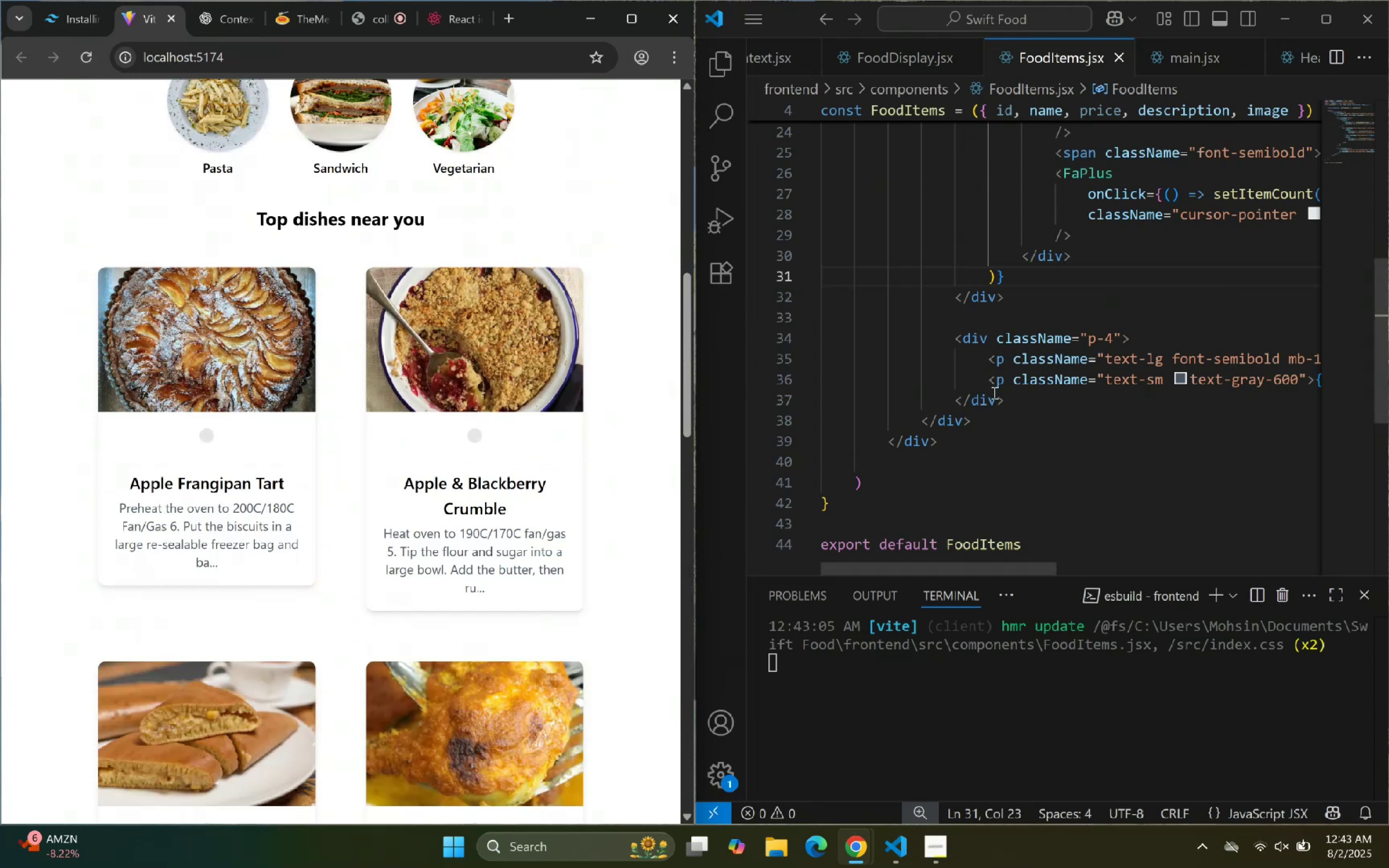 
left_click([1006, 393])
 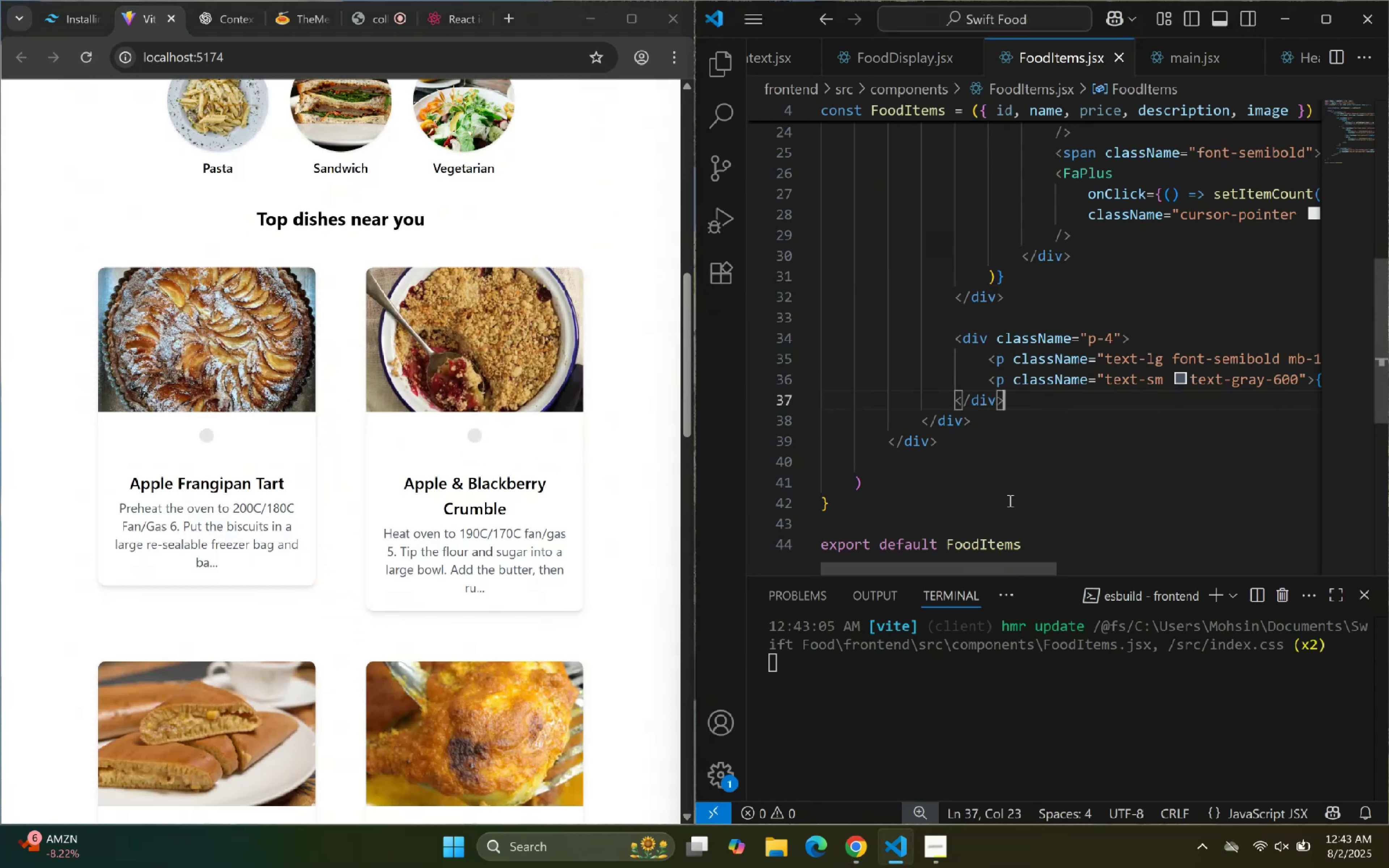 
scroll: coordinate [1067, 385], scroll_direction: up, amount: 5.0
 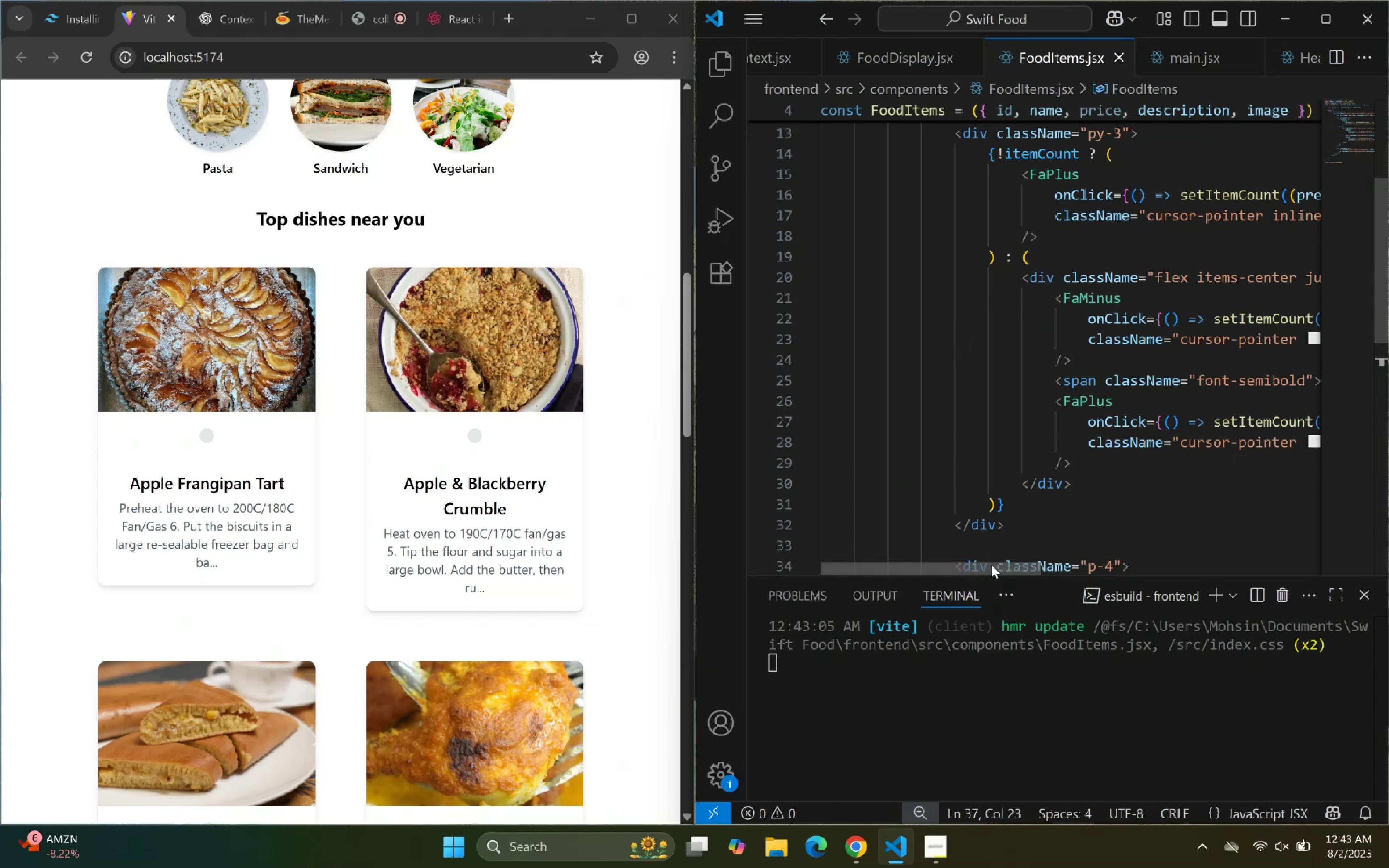 
left_click_drag(start_coordinate=[991, 565], to_coordinate=[1081, 570])
 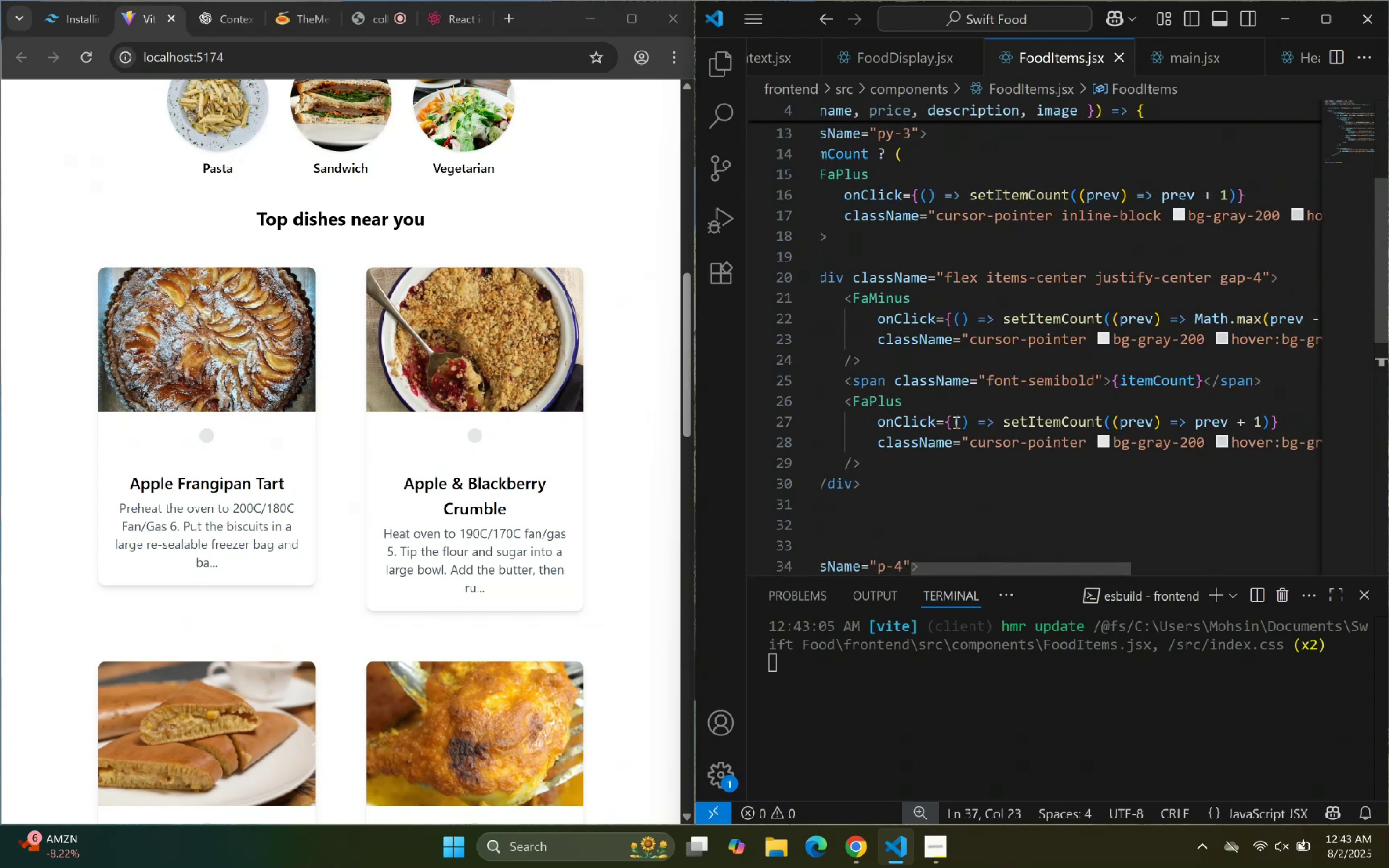 
scroll: coordinate [945, 406], scroll_direction: up, amount: 3.0
 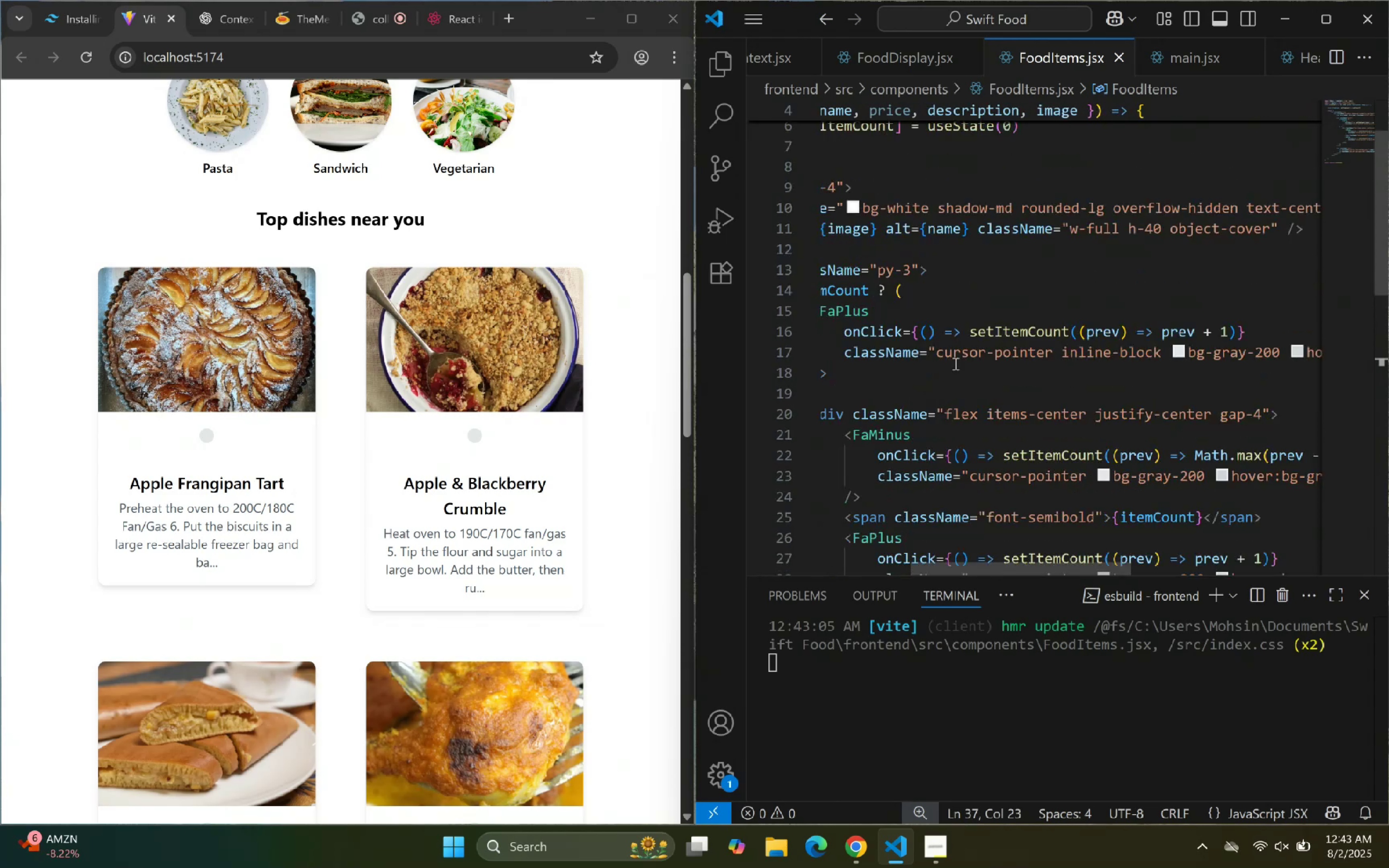 
scroll: coordinate [954, 371], scroll_direction: down, amount: 1.0
 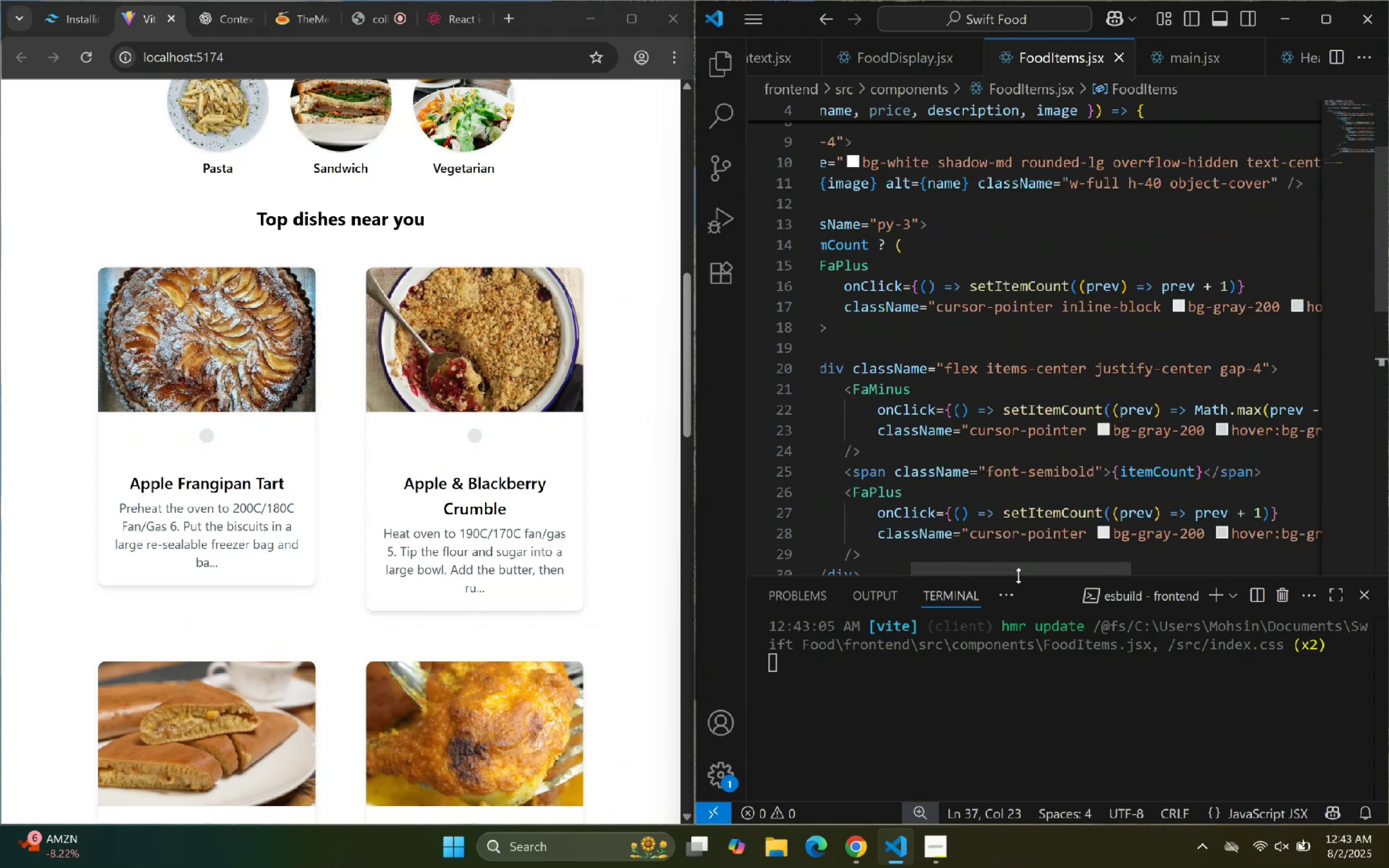 
left_click_drag(start_coordinate=[1021, 568], to_coordinate=[1062, 575])
 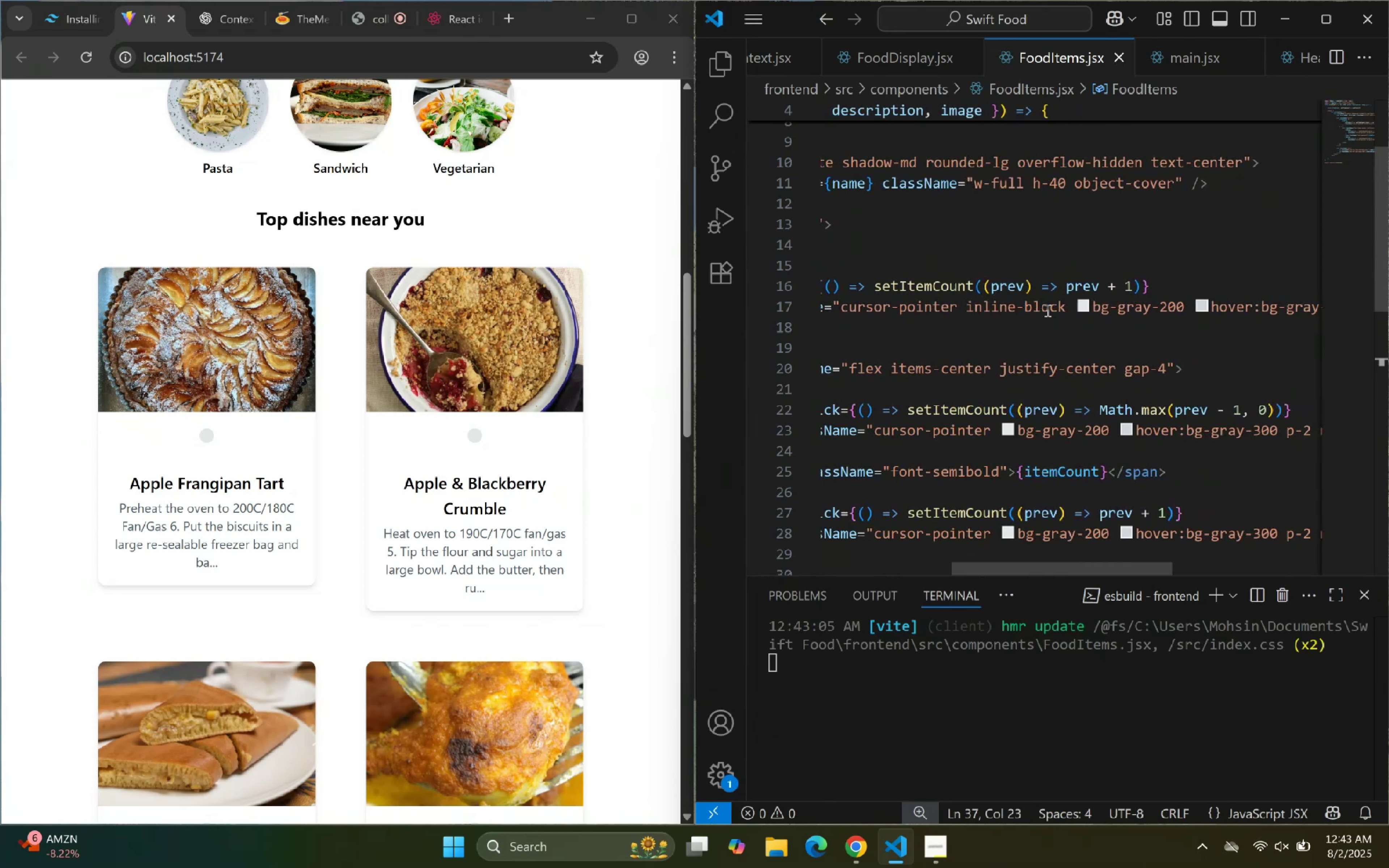 
left_click_drag(start_coordinate=[1067, 311], to_coordinate=[1057, 313])
 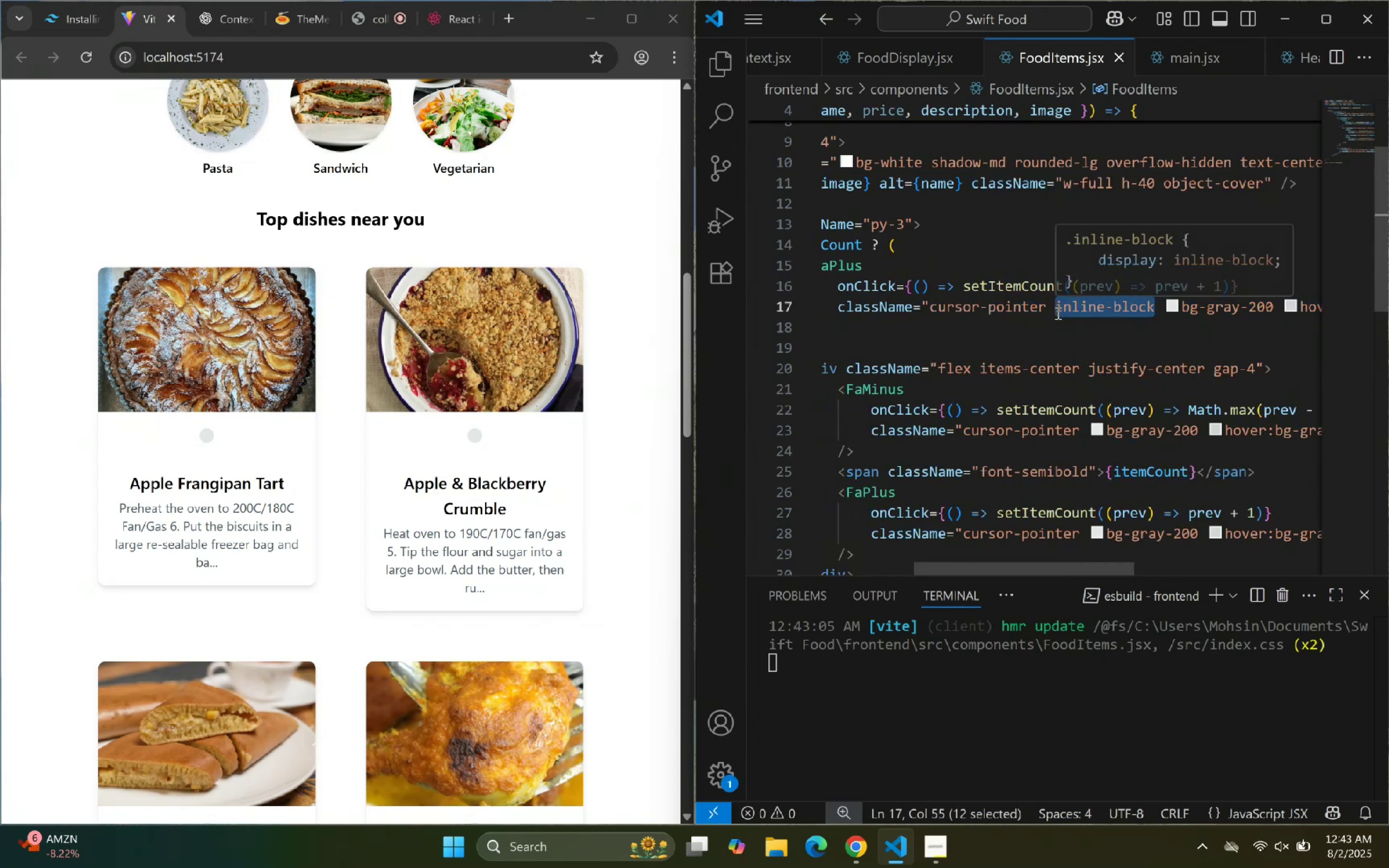 
key(Backspace)
 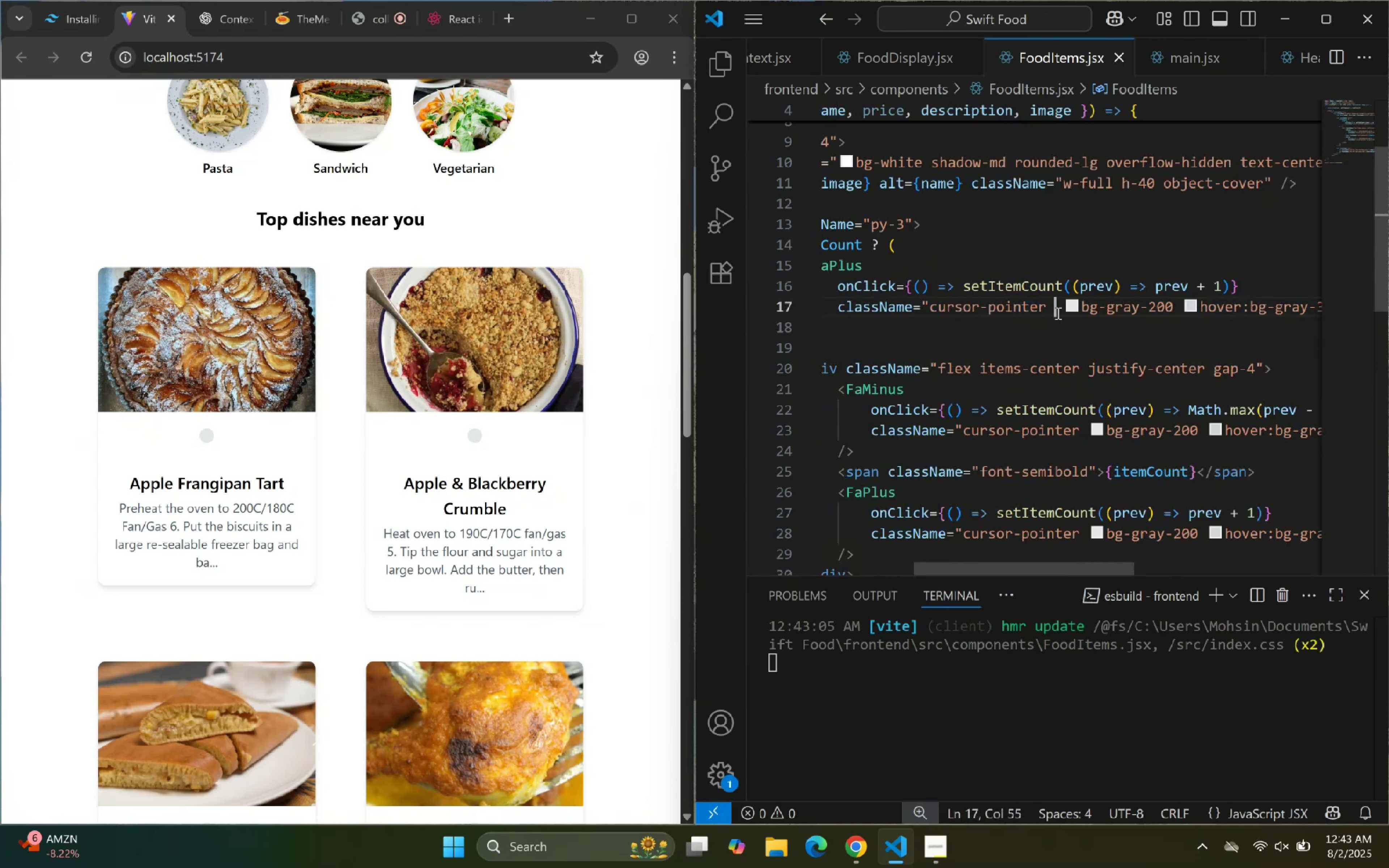 
key(Backspace)
 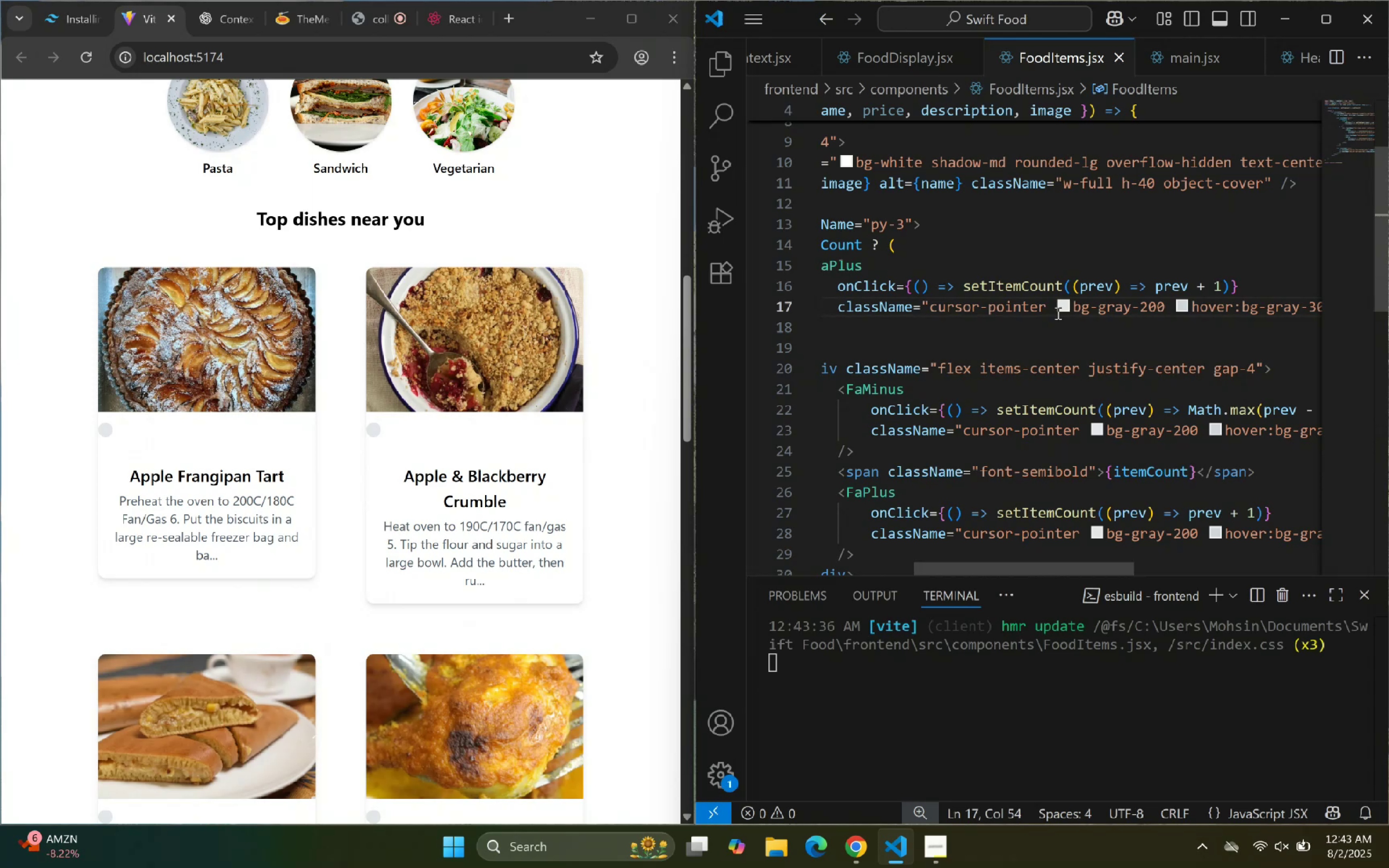 
wait(8.6)
 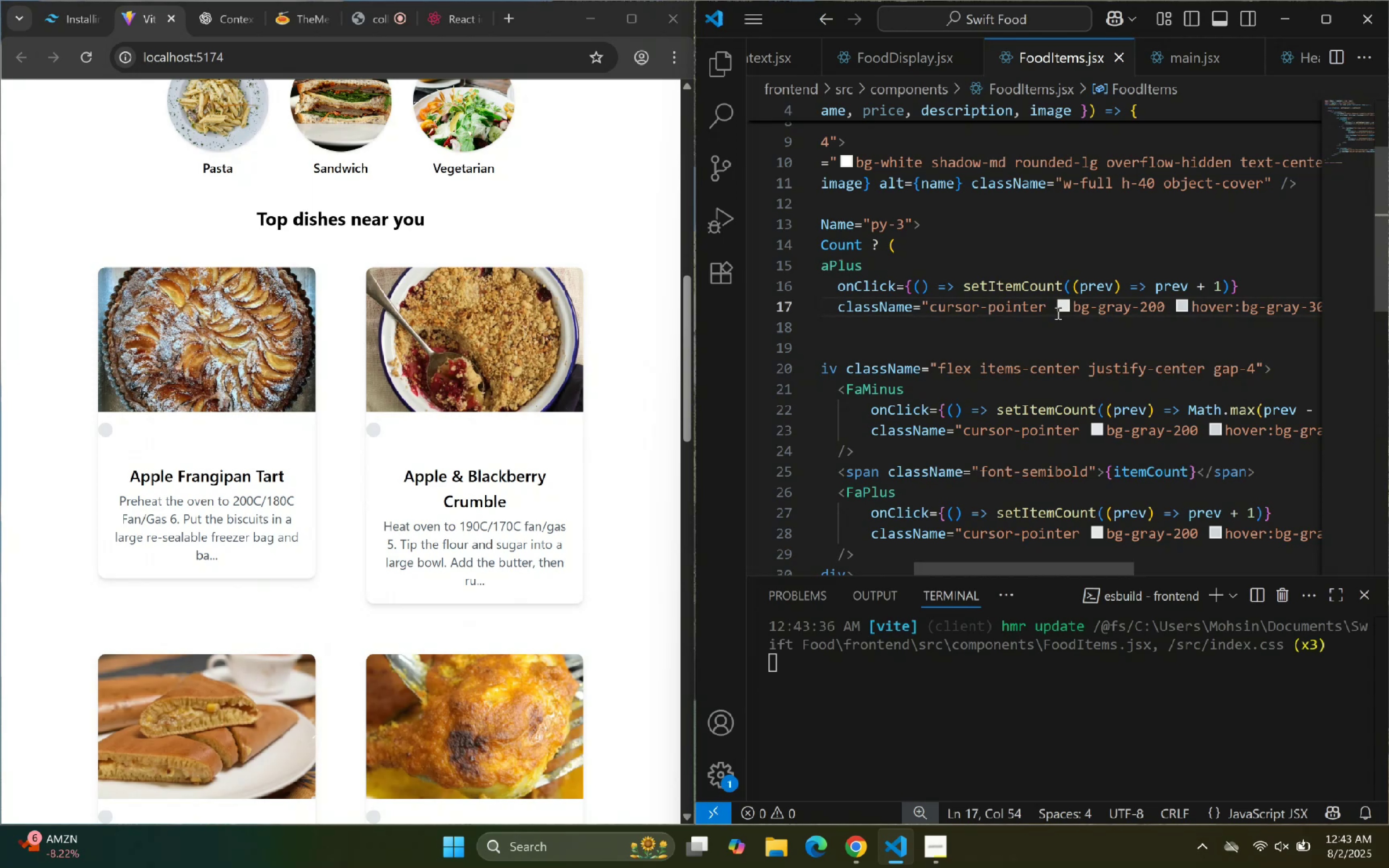 
scroll: coordinate [309, 365], scroll_direction: down, amount: 6.0
 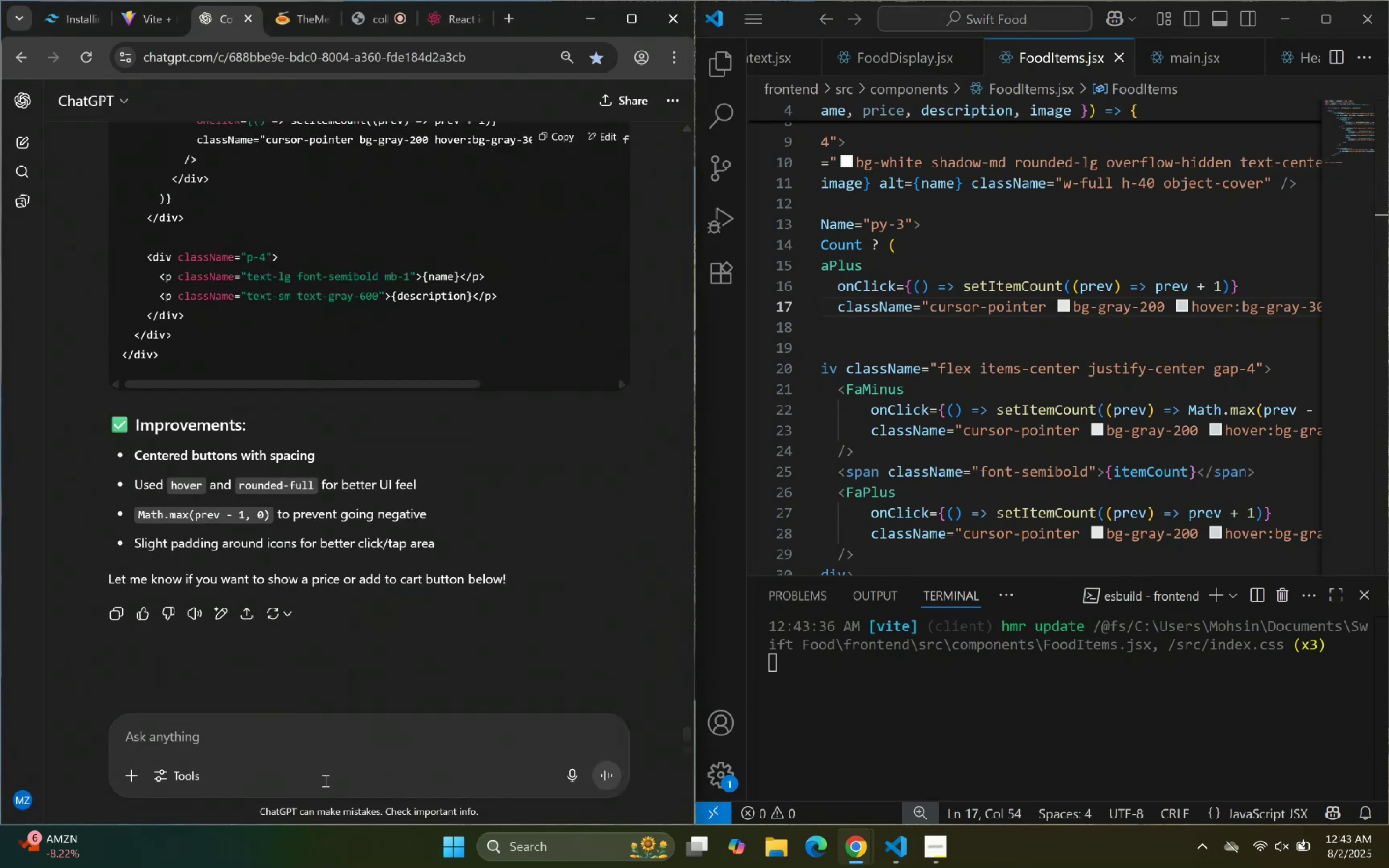 
left_click([329, 750])
 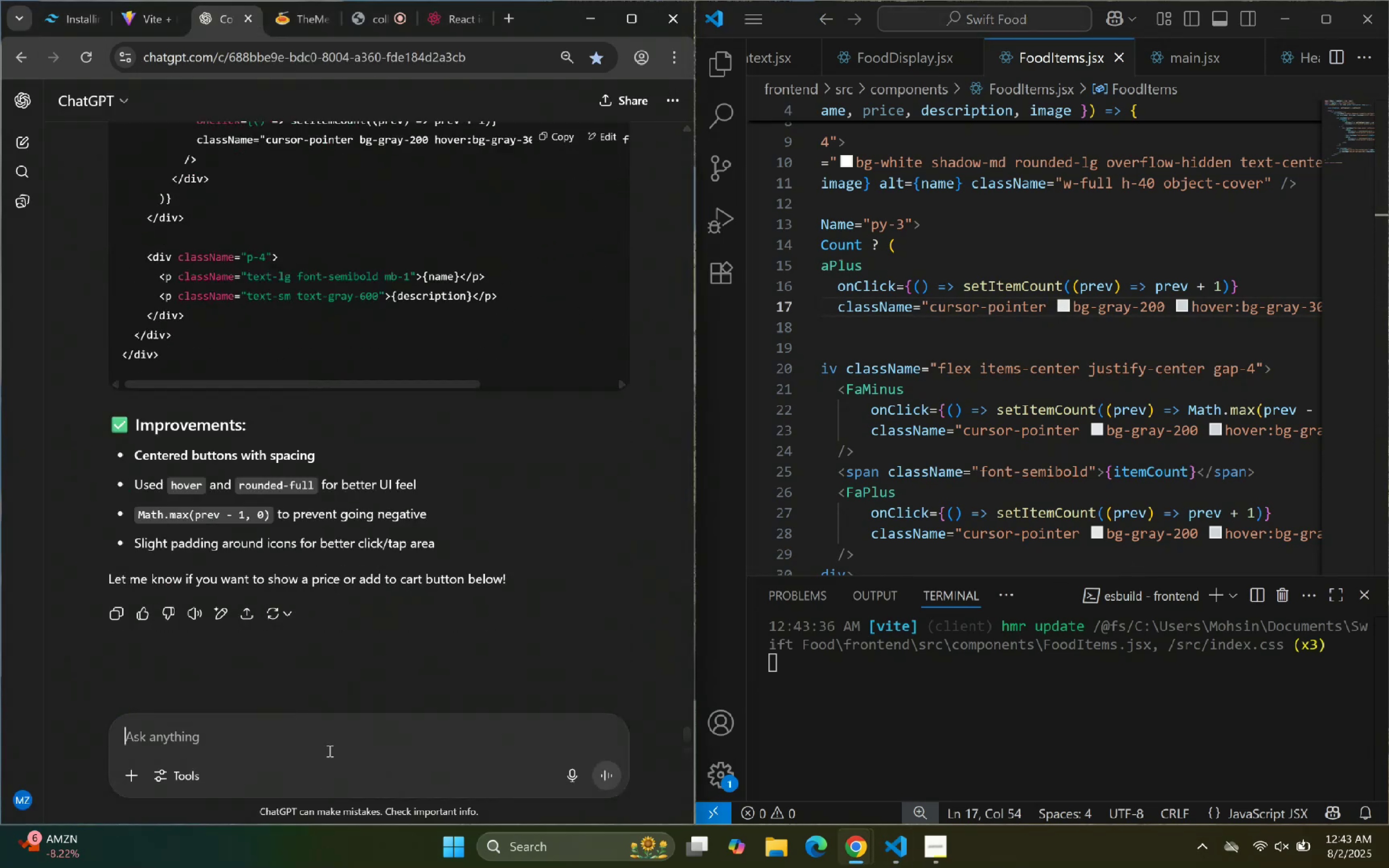 
type(No set the position absou)
key(Backspace)
type(lute and move the )
 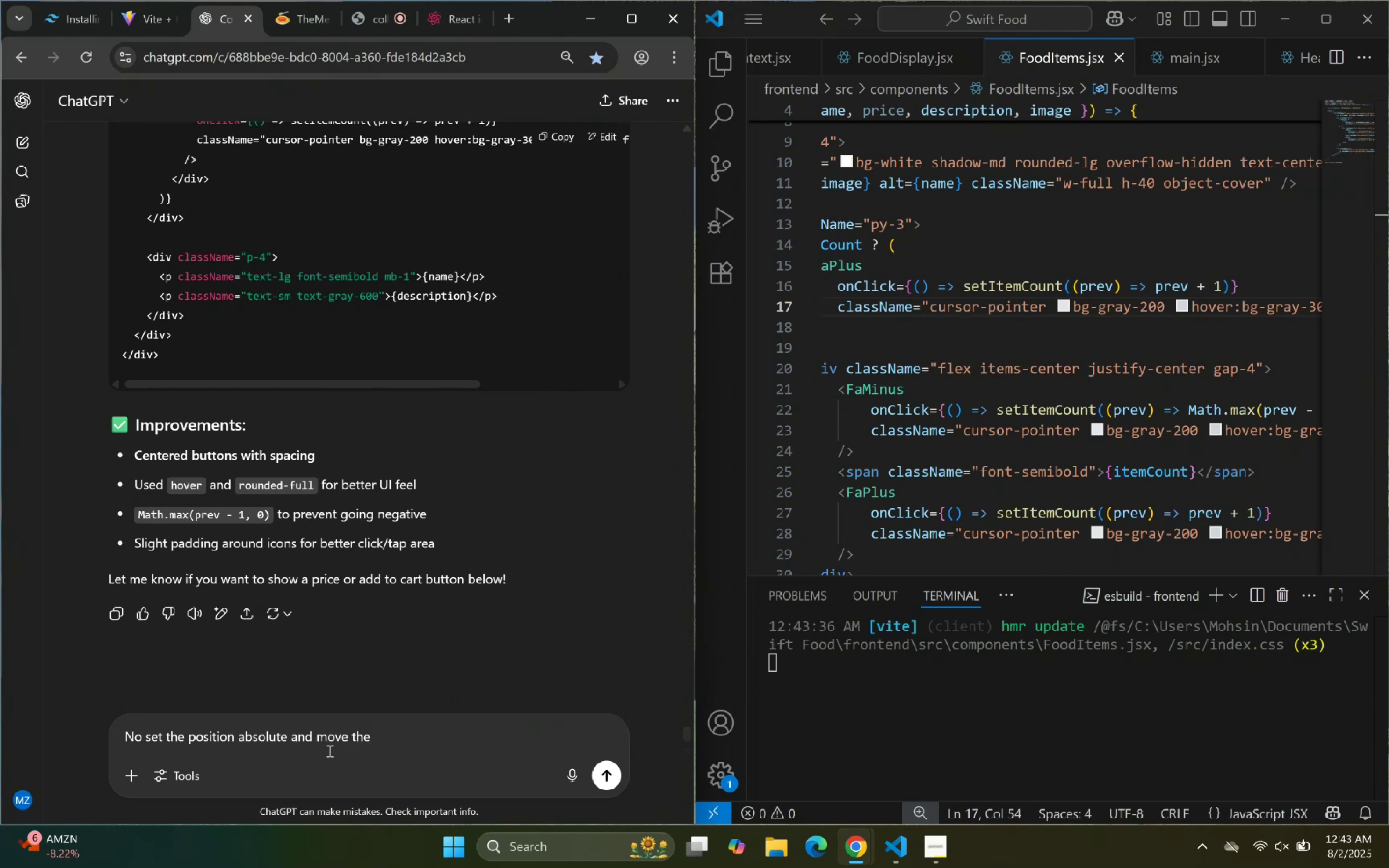 
type(cou)
key(Backspace)
key(Backspace)
key(Backspace)
type(add or )
 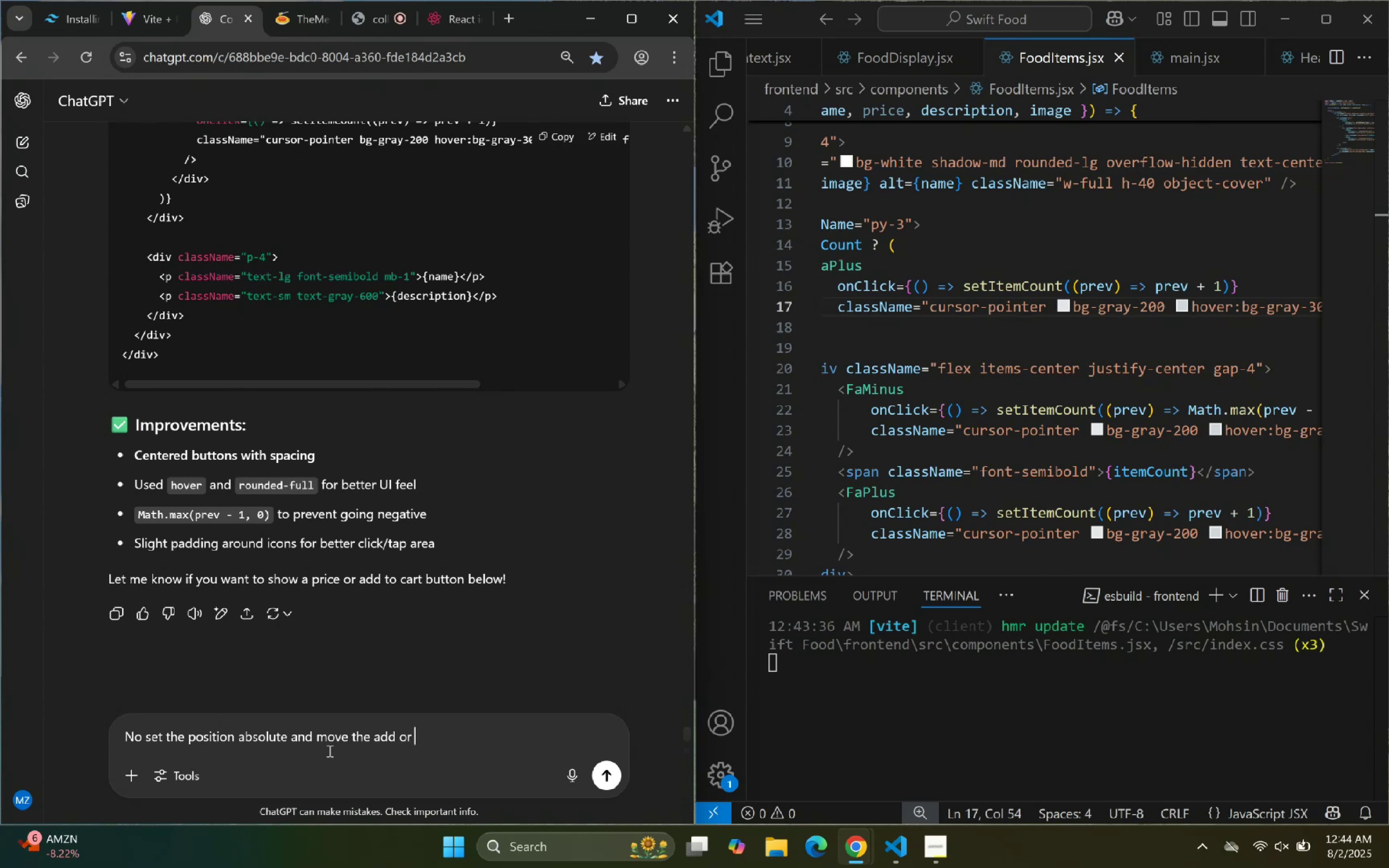 
hold_key(key=Backspace, duration=0.67)
 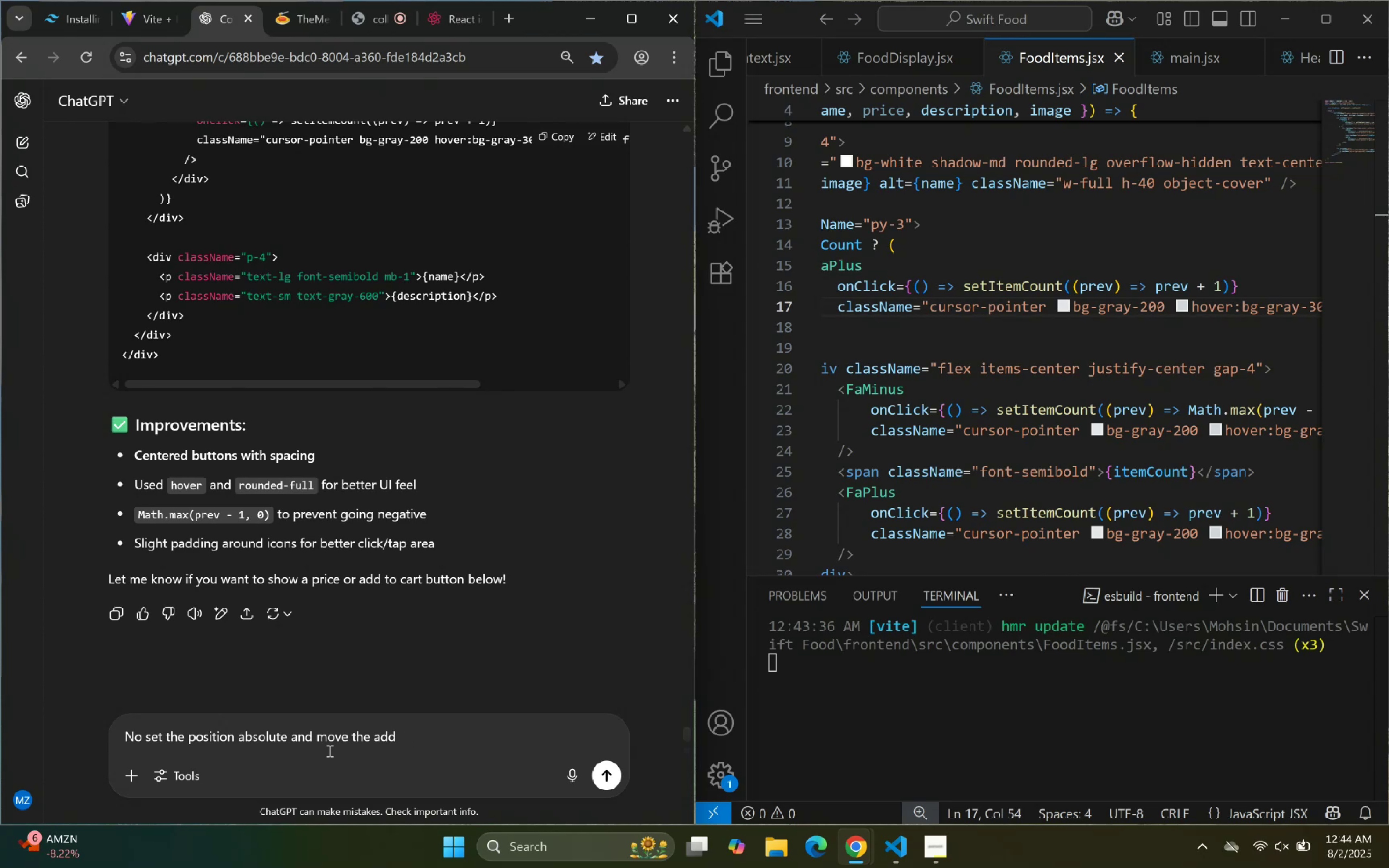 
key(Backspace)
key(Backspace)
type( count to top right of the mage)
 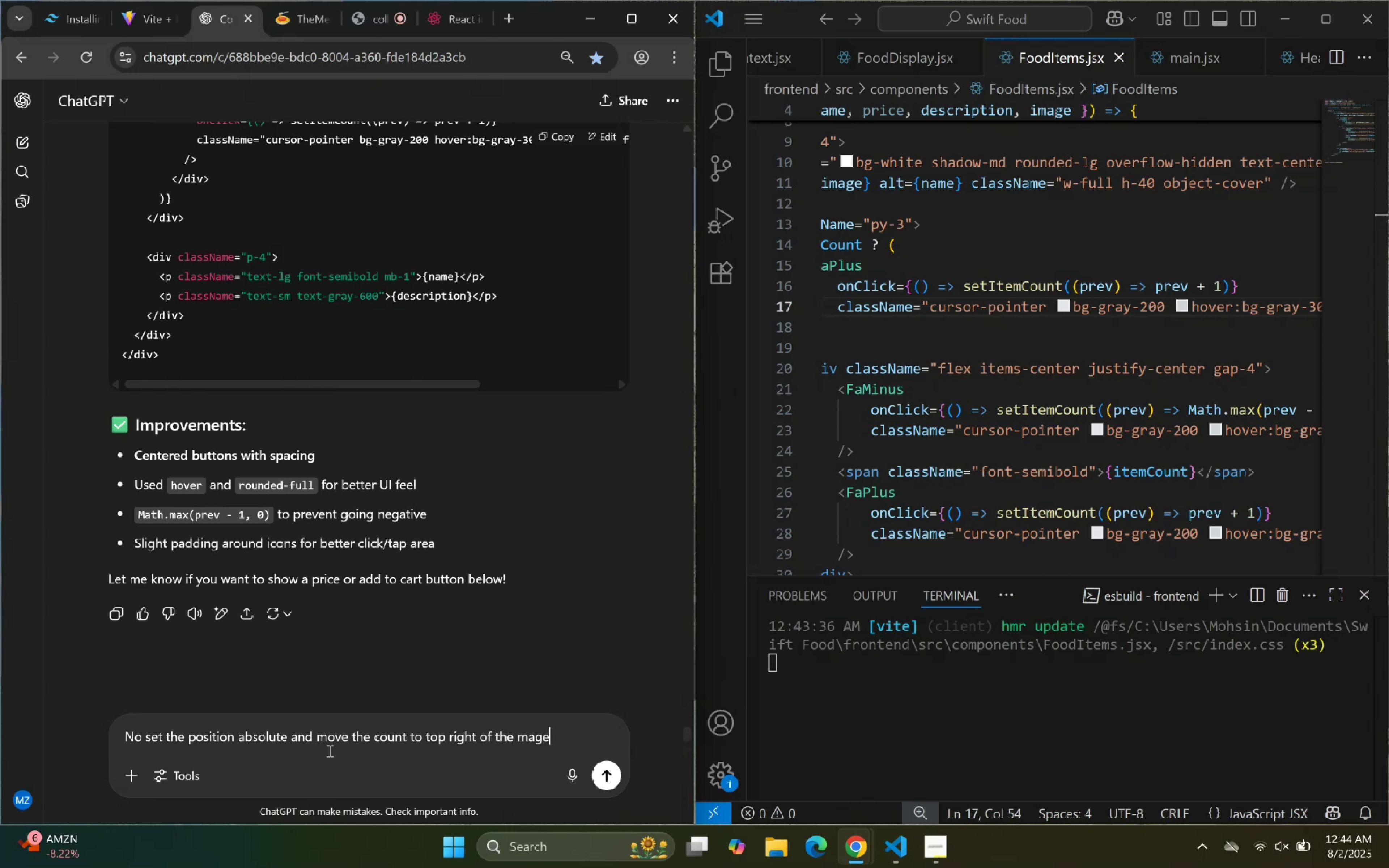 
key(Enter)
 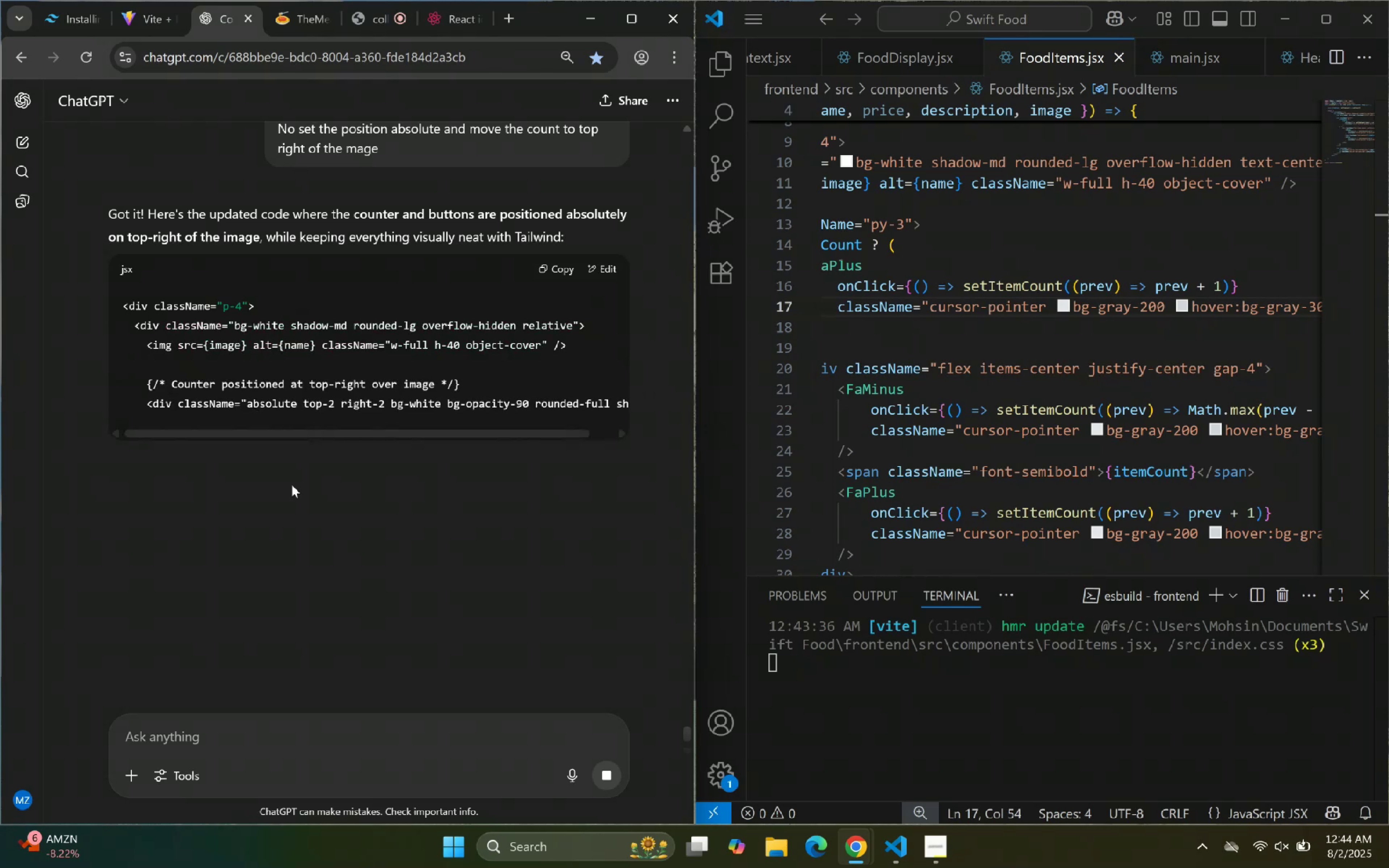 
wait(6.42)
 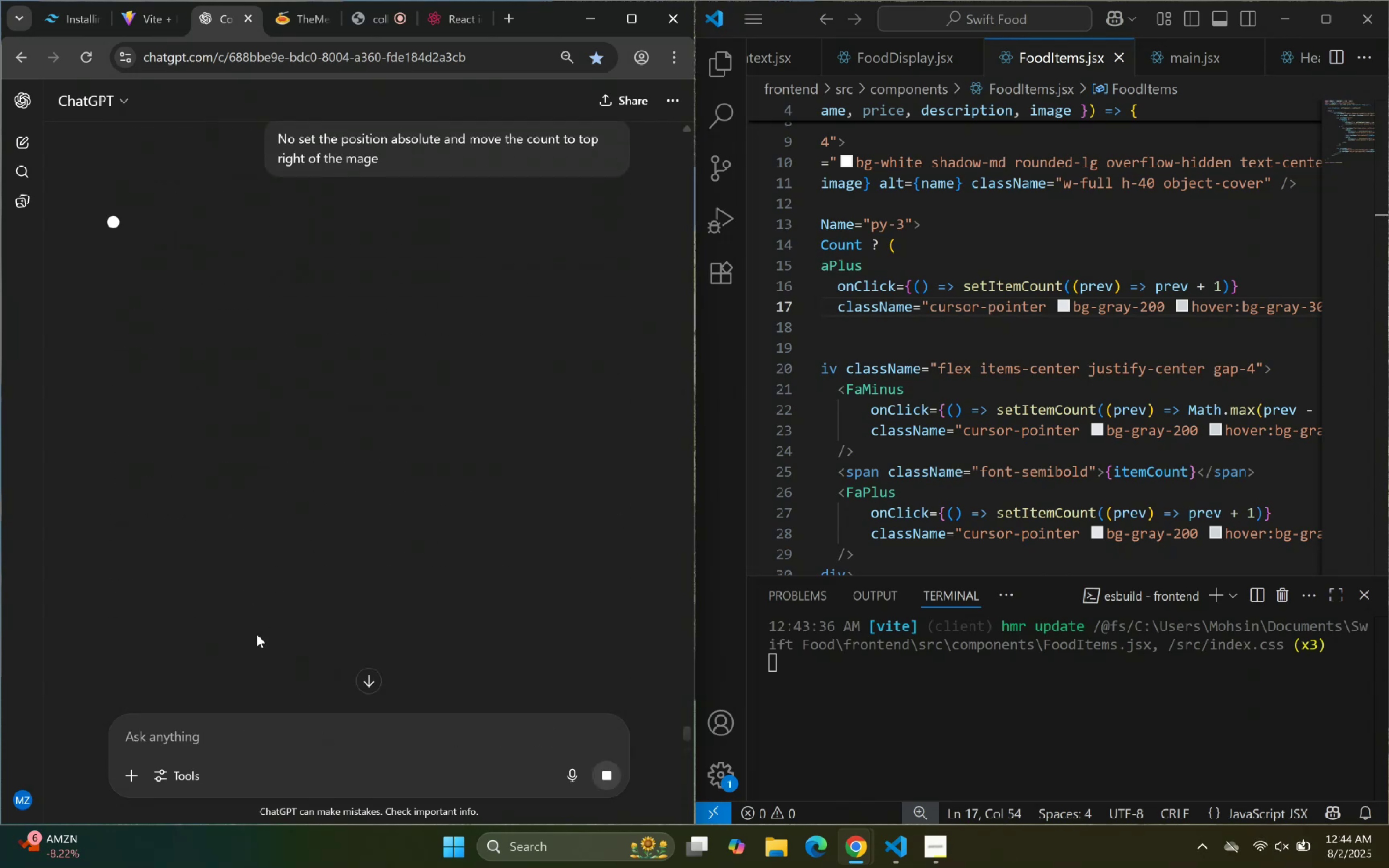 
scroll: coordinate [290, 353], scroll_direction: down, amount: 21.0
 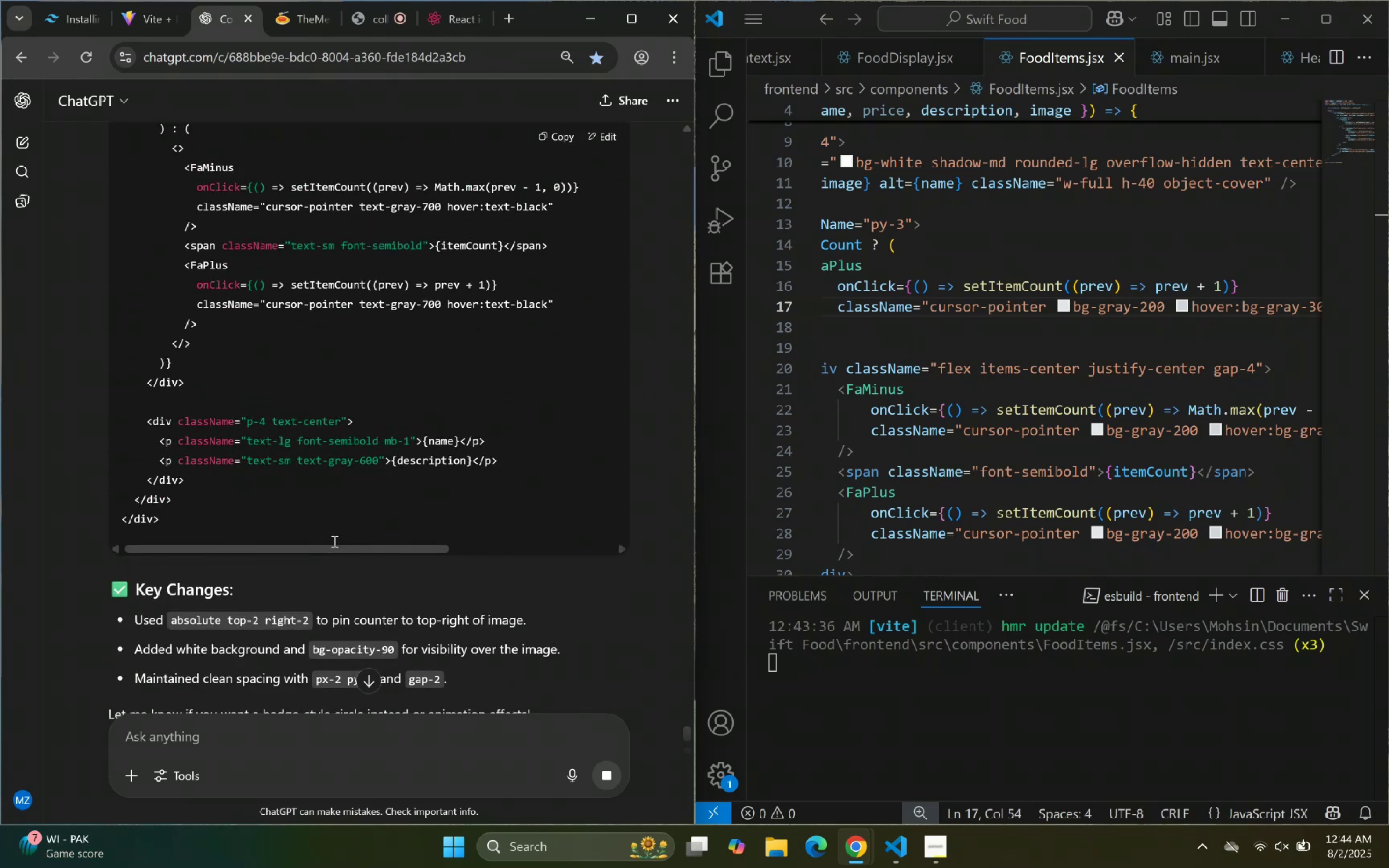 
left_click_drag(start_coordinate=[334, 545], to_coordinate=[475, 578])
 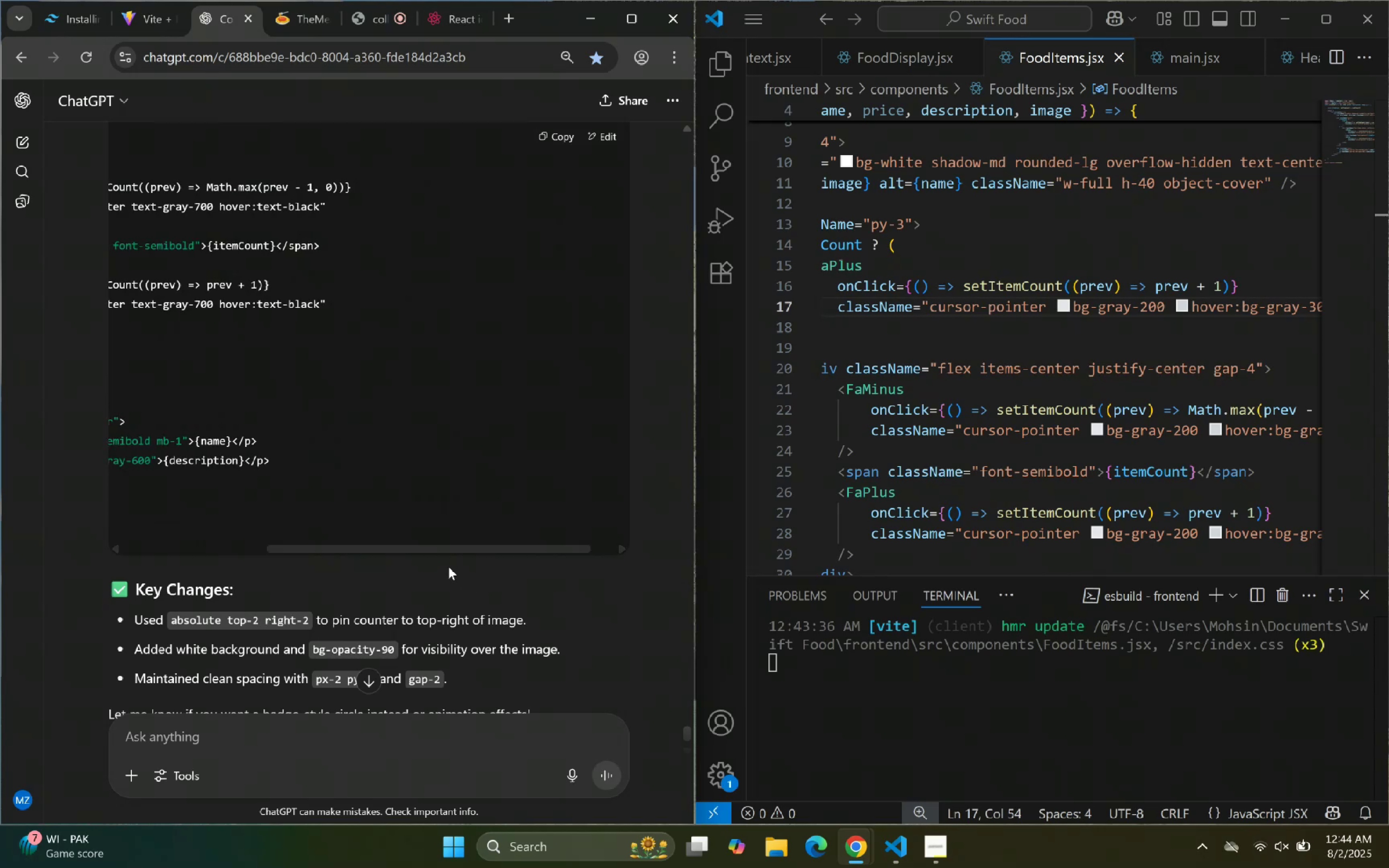 
scroll: coordinate [415, 473], scroll_direction: up, amount: 4.0
 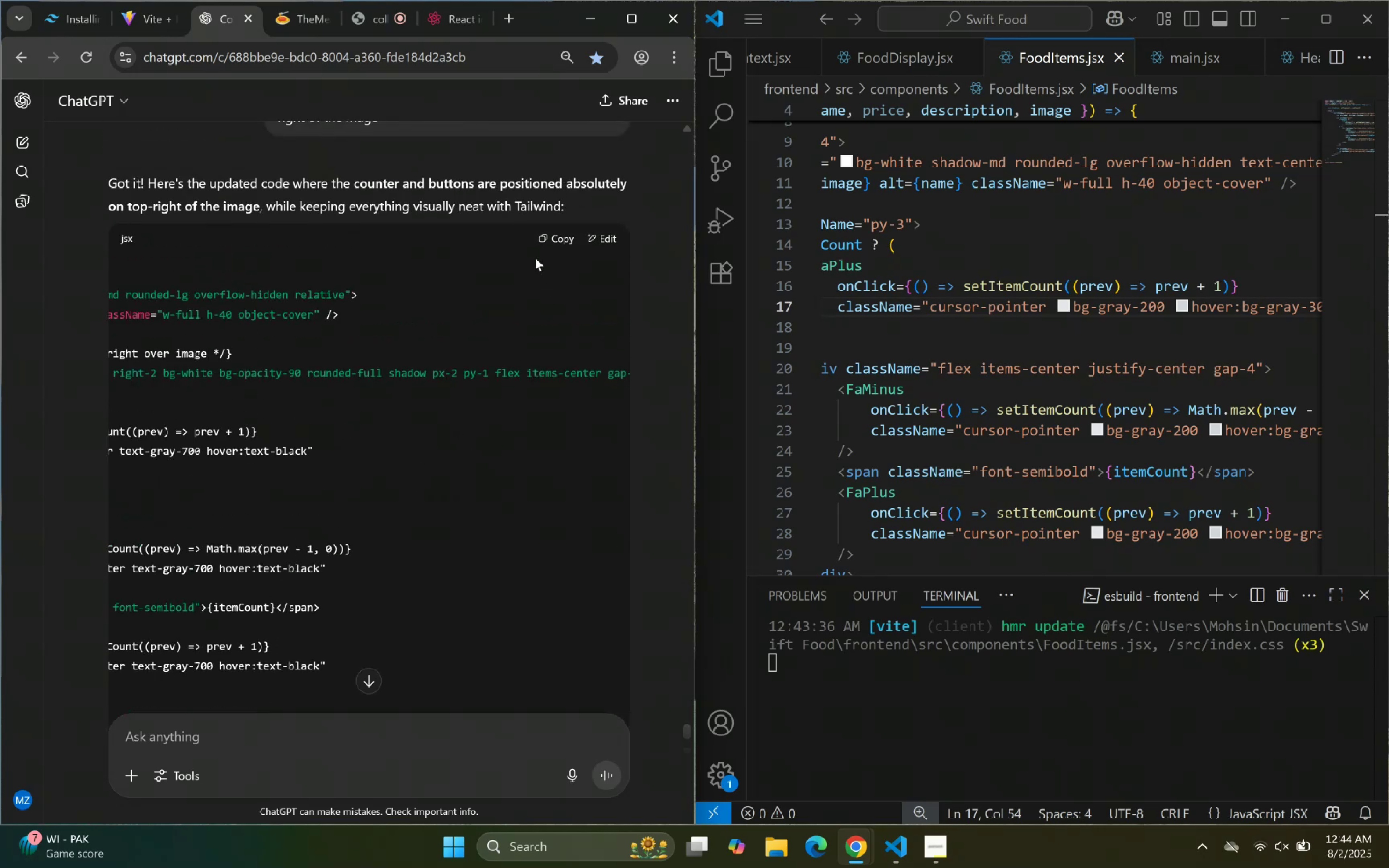 
left_click([546, 242])
 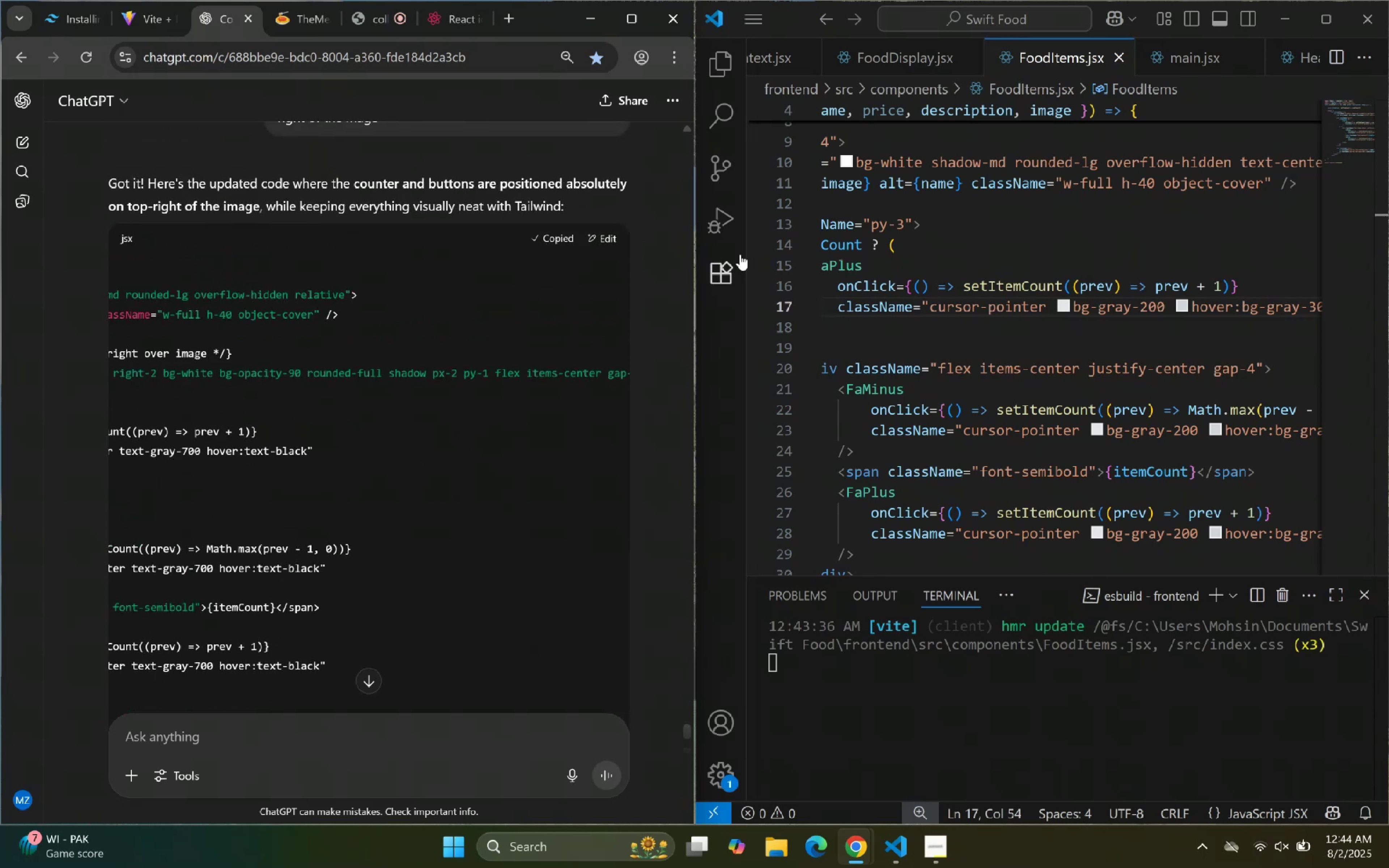 
left_click([1002, 318])
 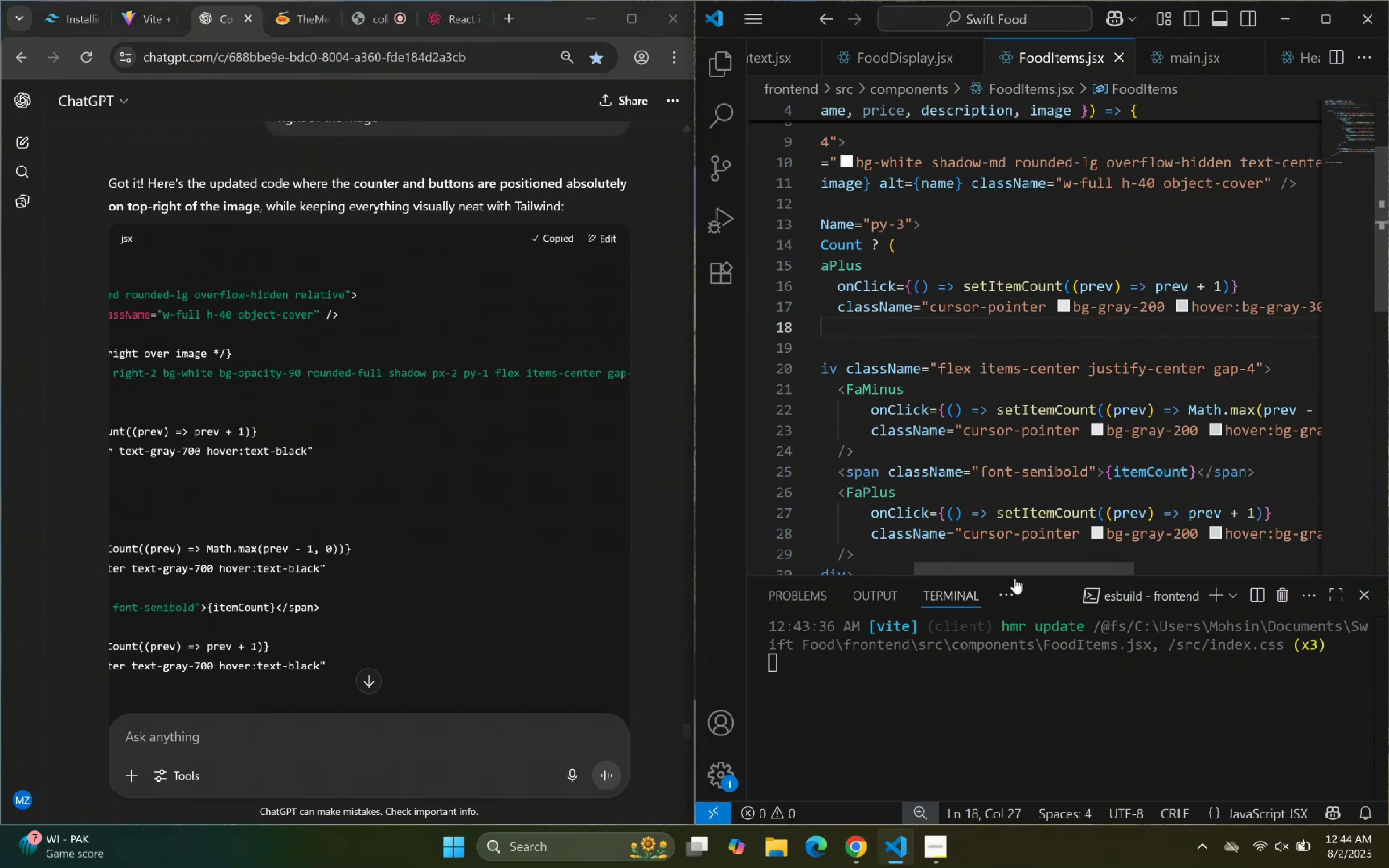 
left_click_drag(start_coordinate=[1017, 567], to_coordinate=[906, 571])
 